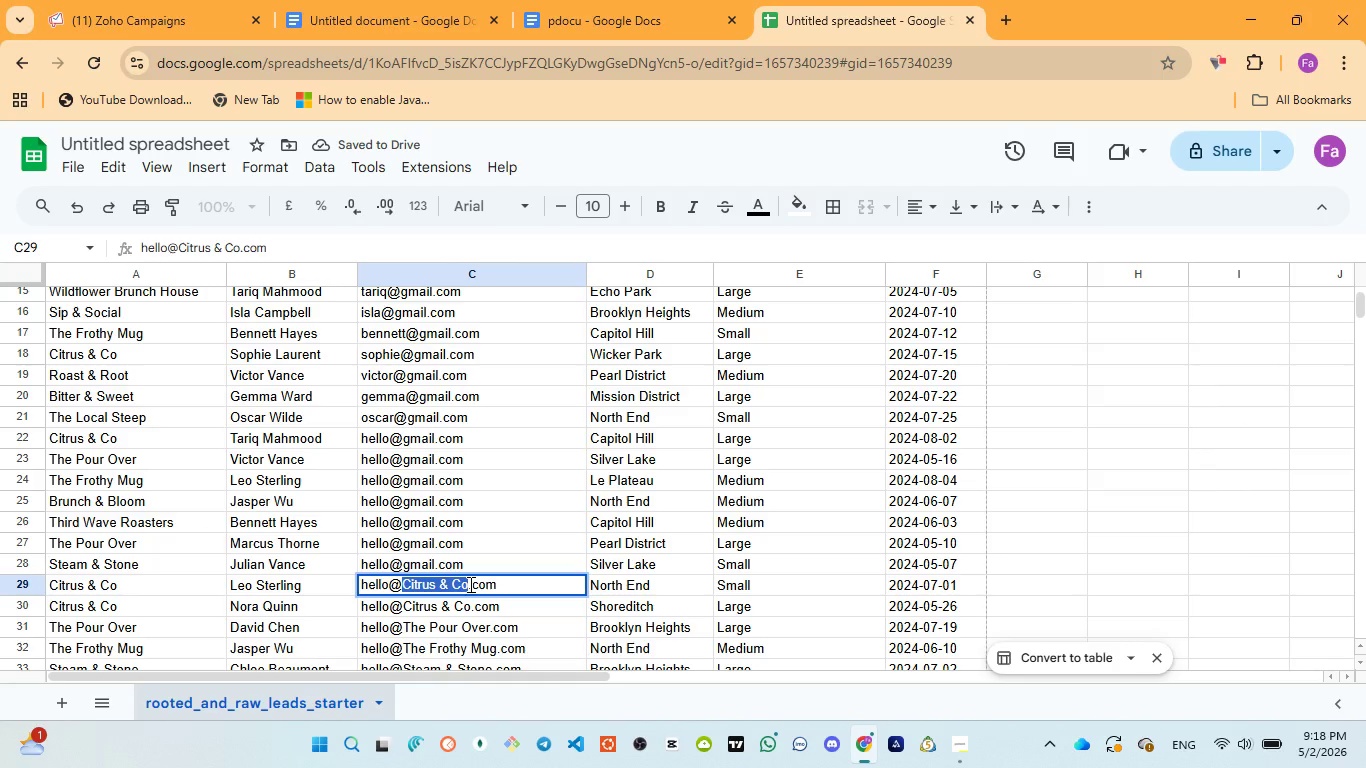 
key(Control+V)
 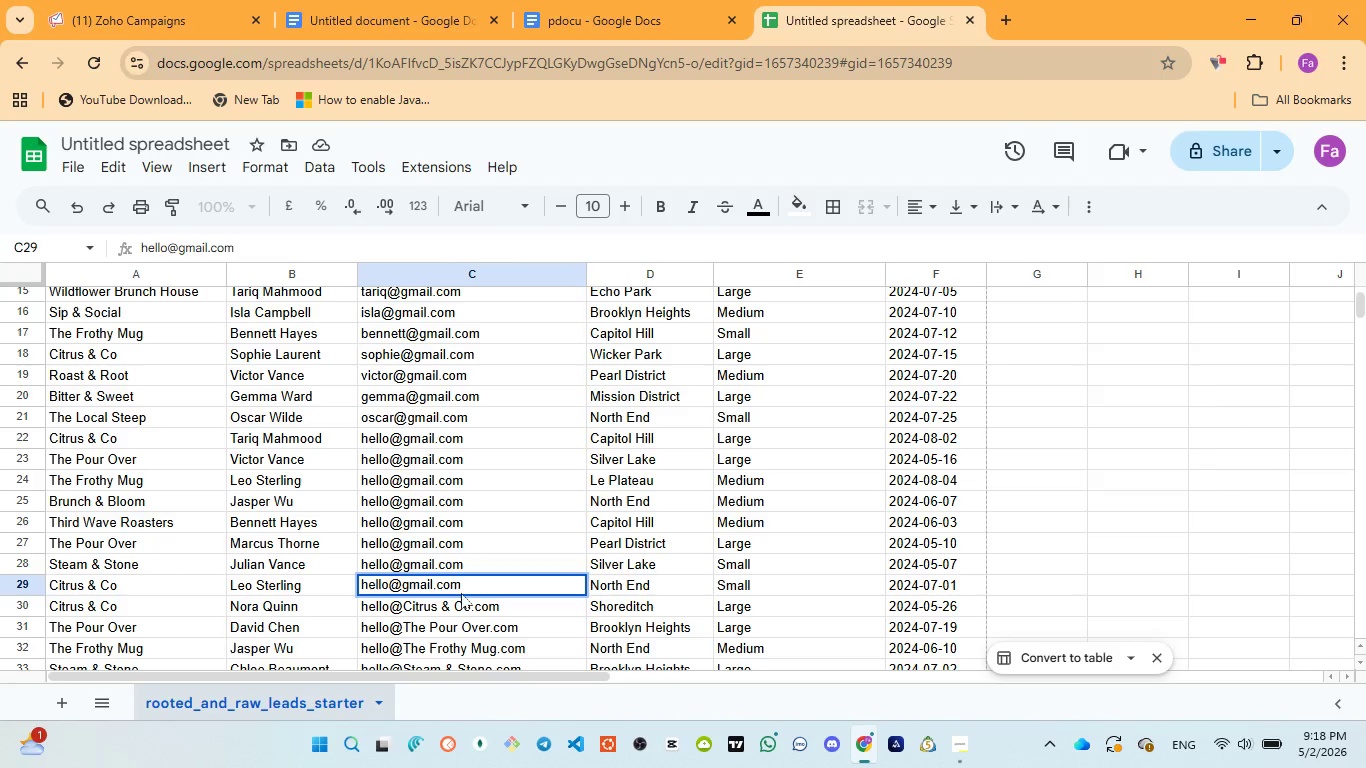 
double_click([453, 599])
 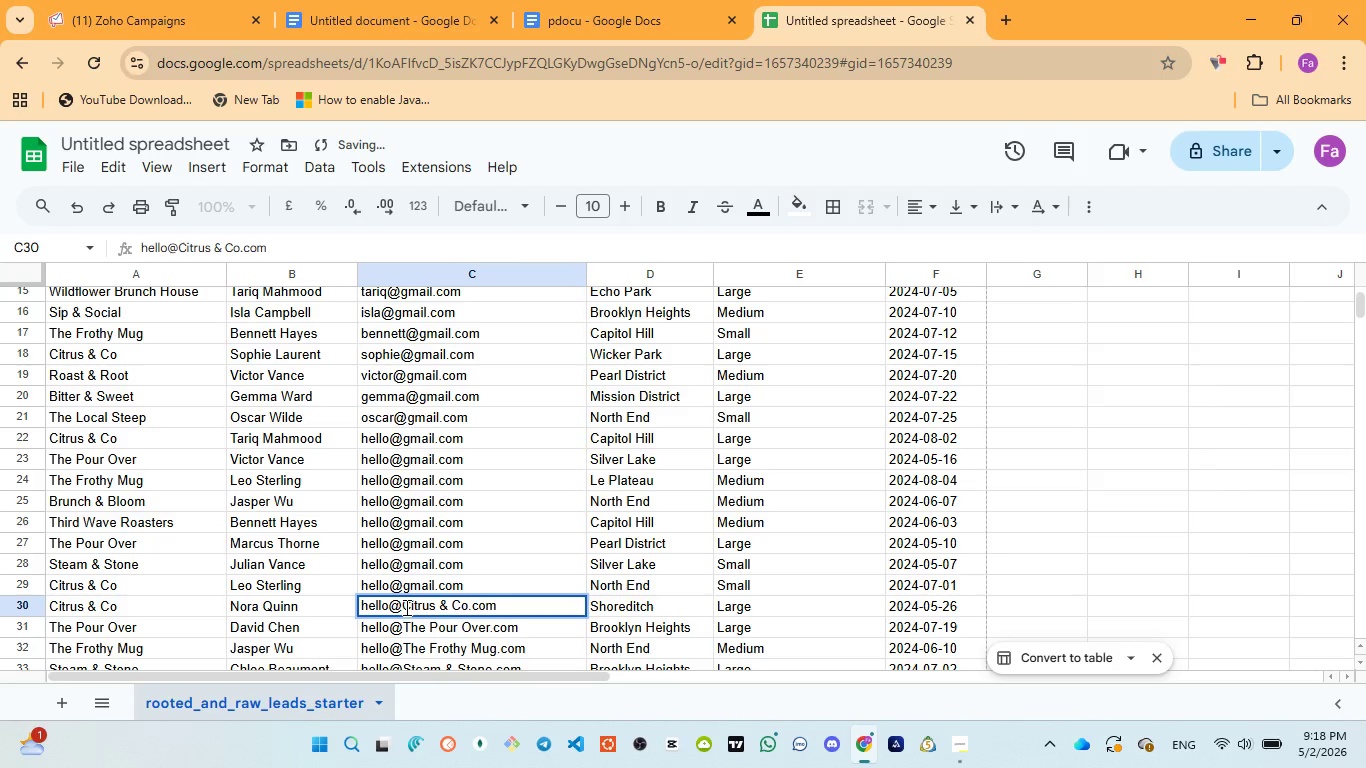 
left_click_drag(start_coordinate=[403, 605], to_coordinate=[466, 606])
 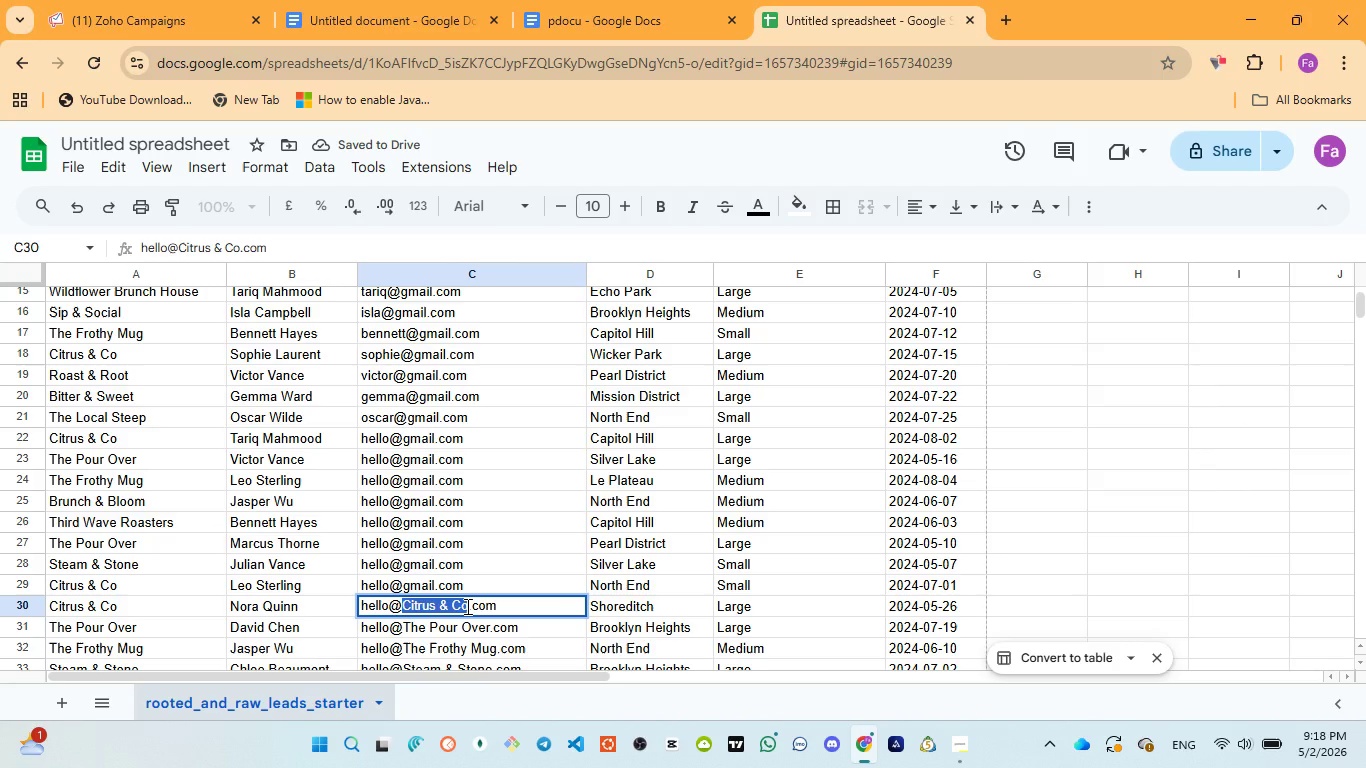 
key(Control+V)
 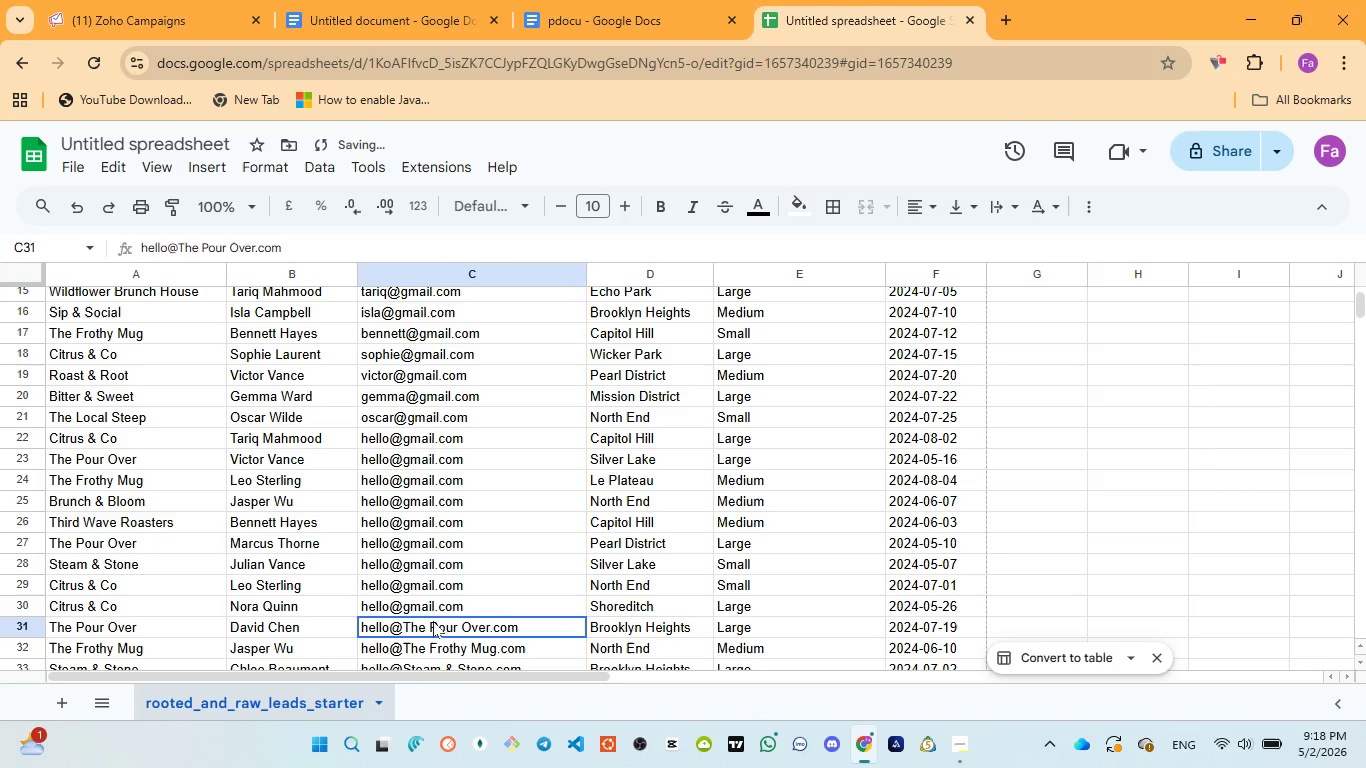 
double_click([433, 621])
 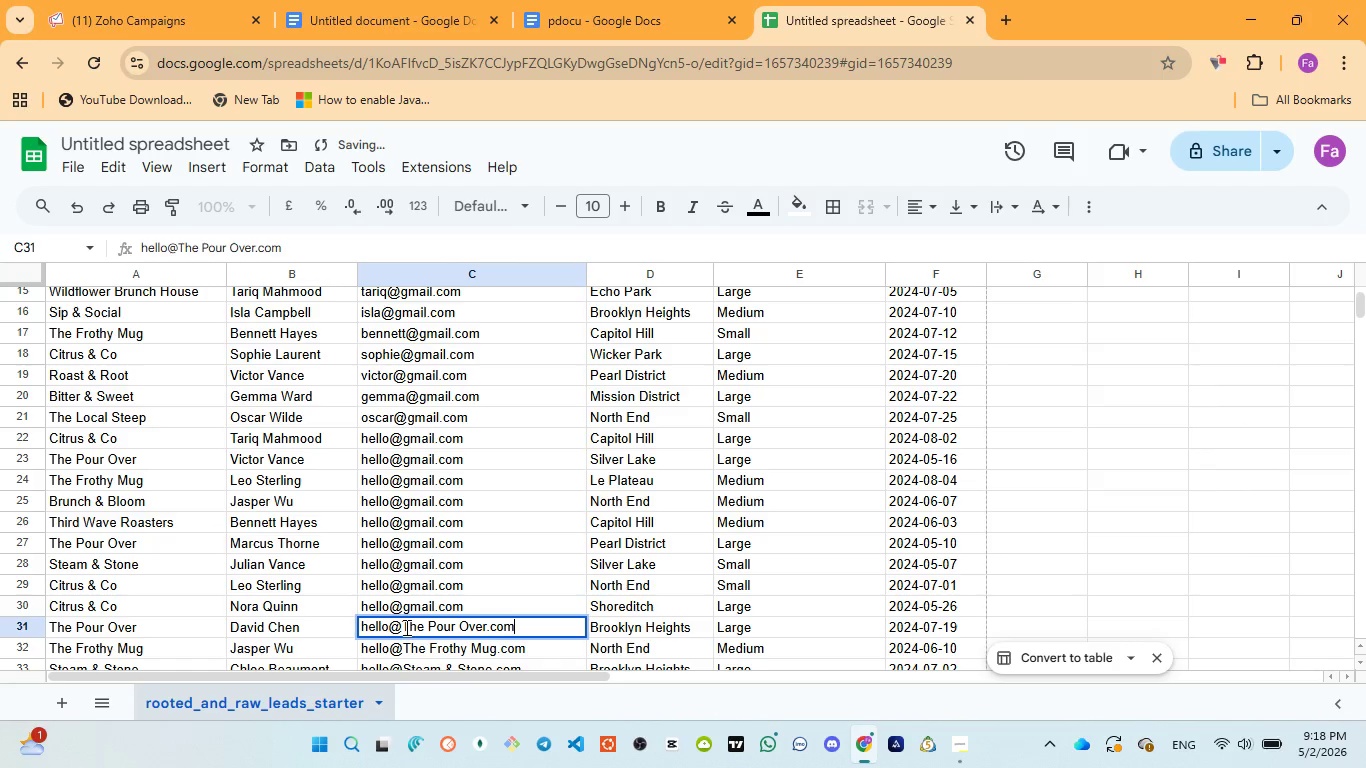 
left_click_drag(start_coordinate=[405, 627], to_coordinate=[487, 625])
 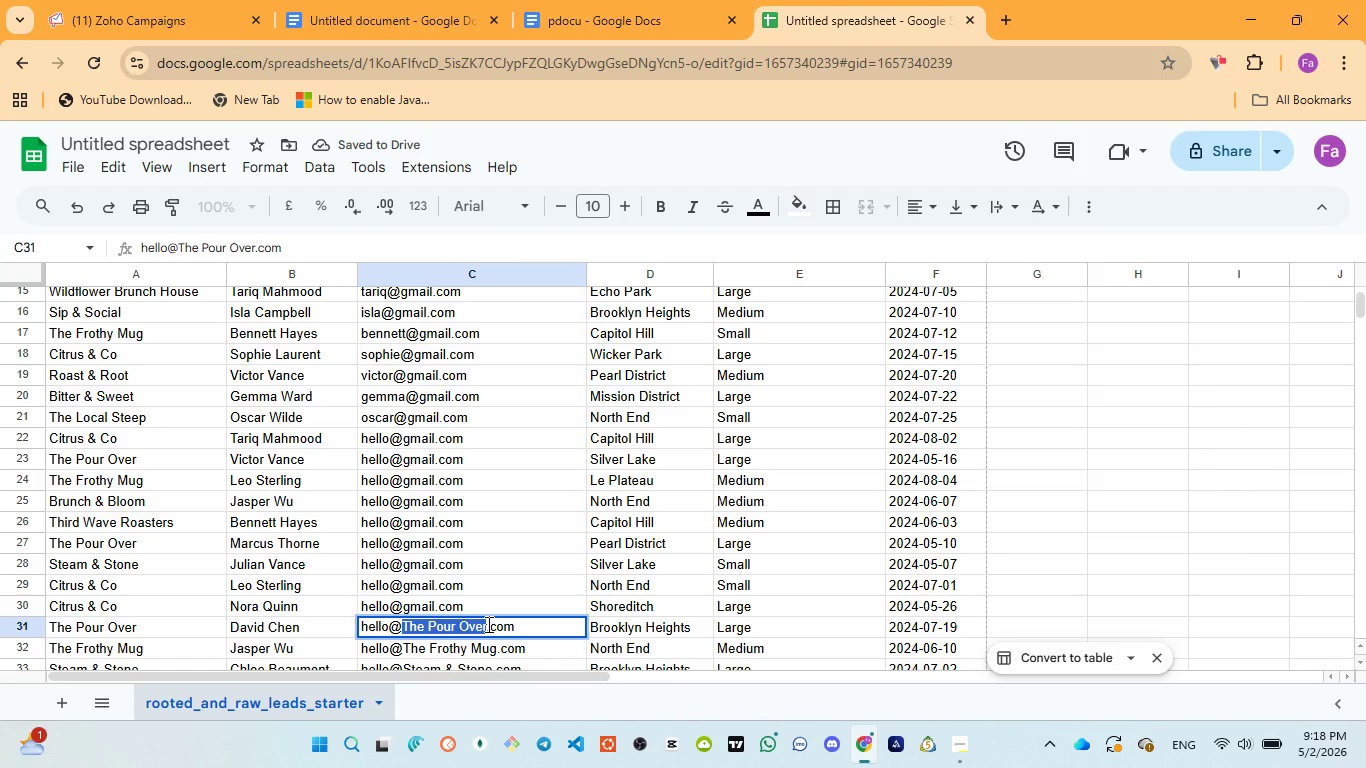 
key(Control+V)
 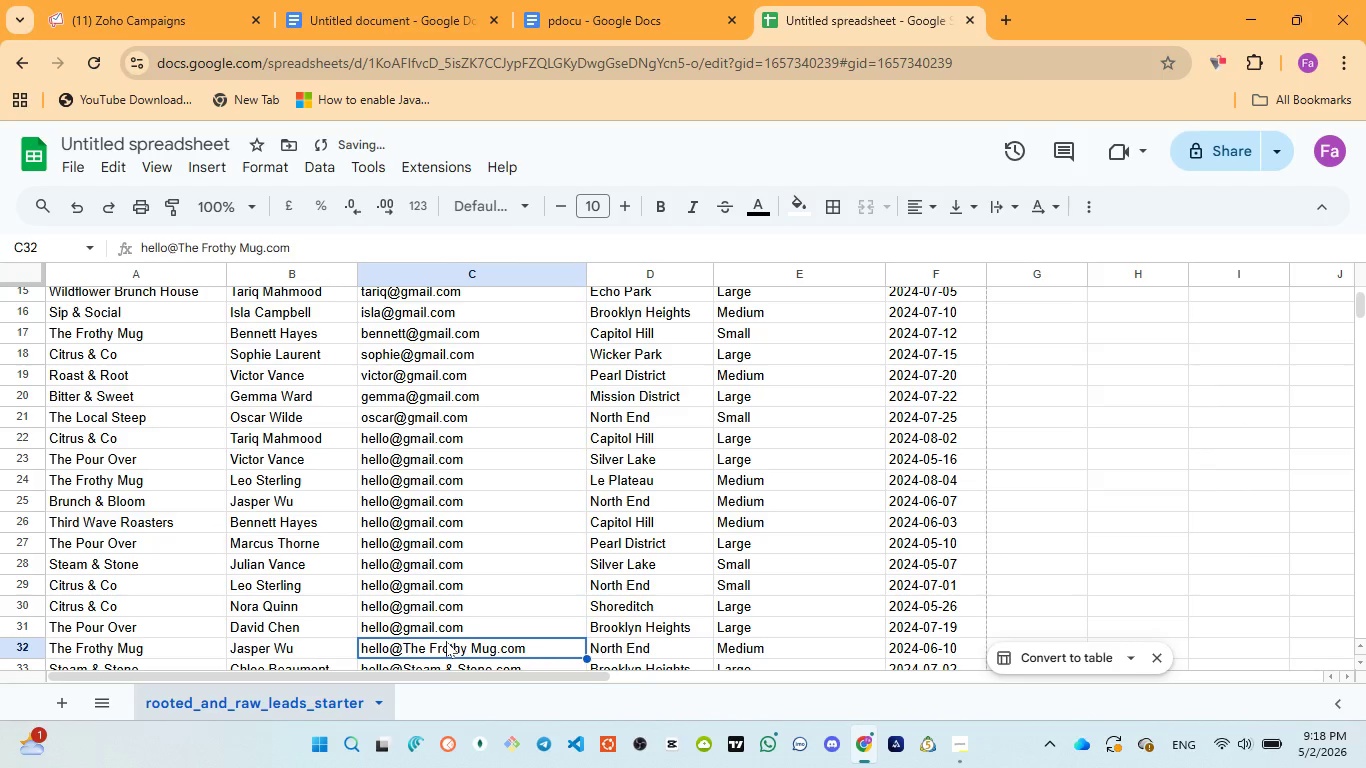 
double_click([435, 641])
 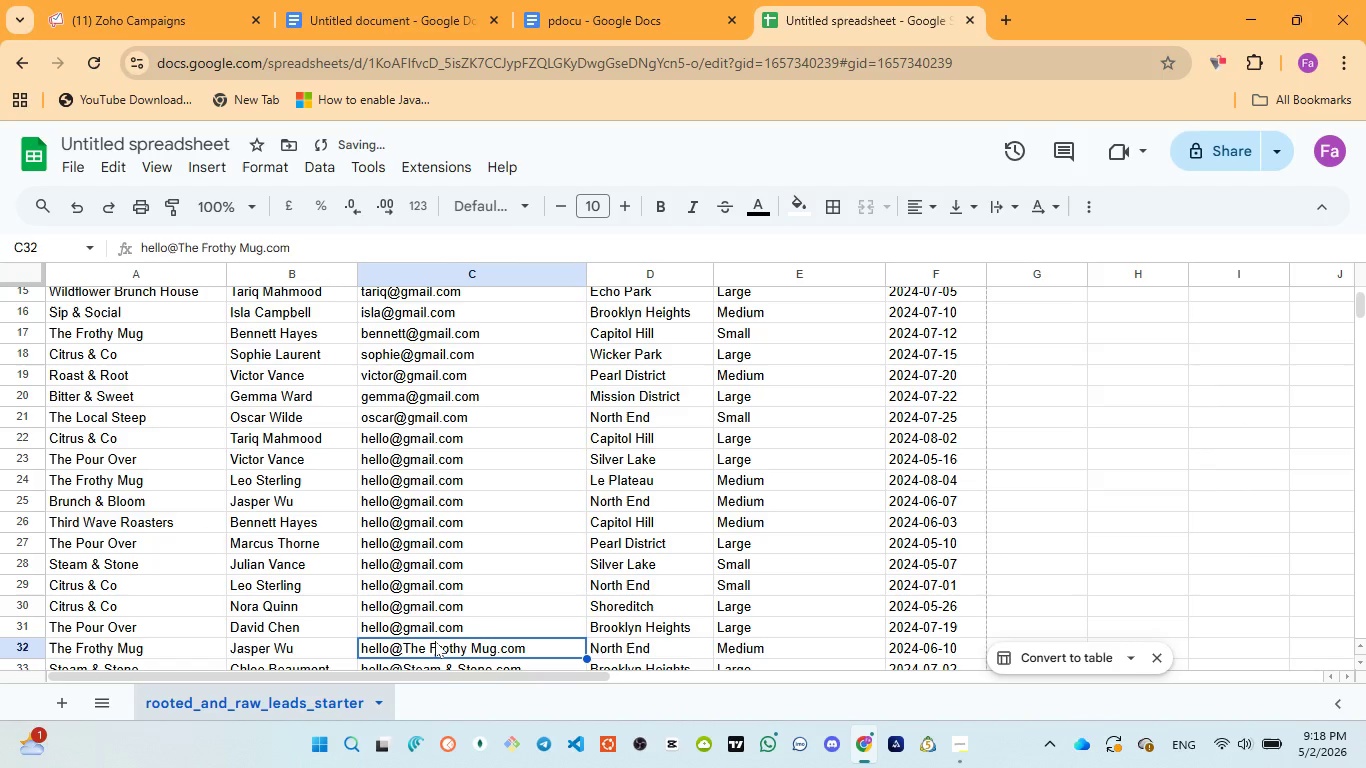 
triple_click([435, 641])
 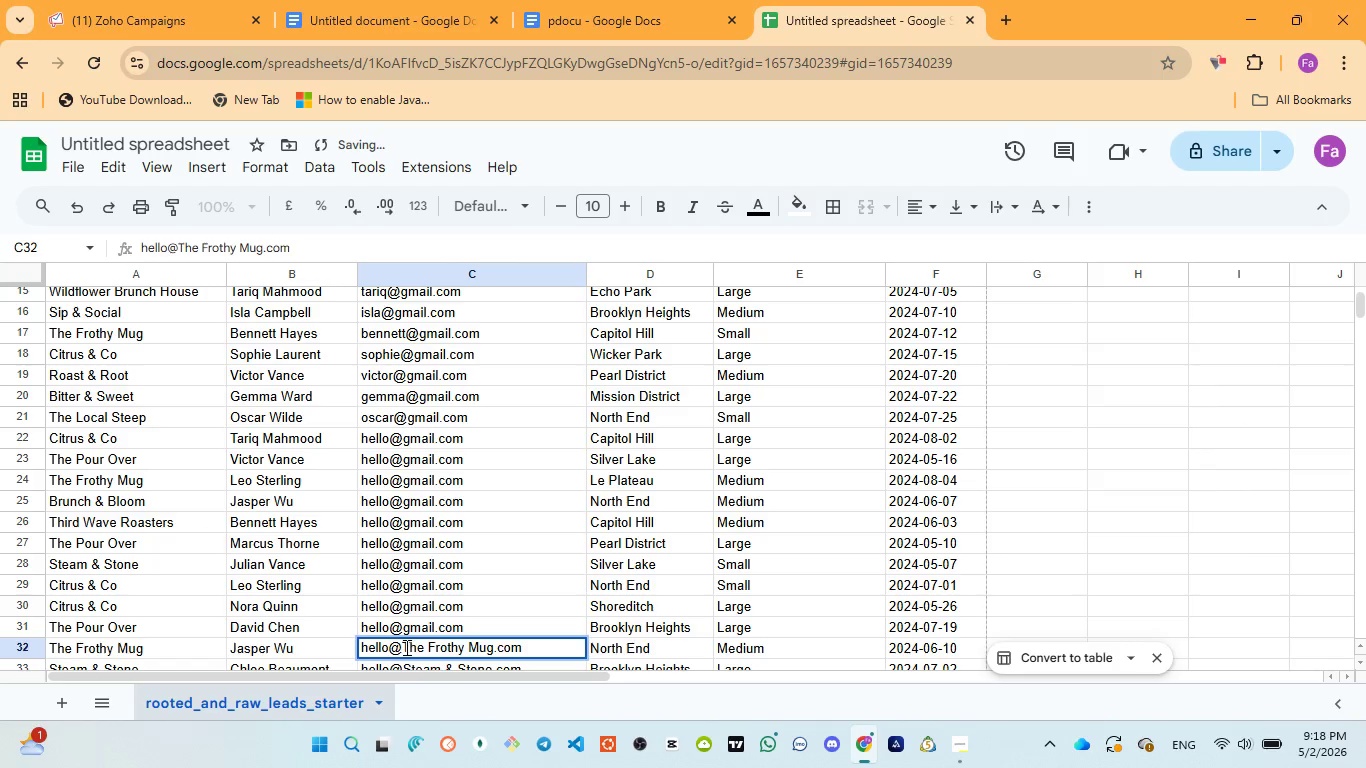 
left_click_drag(start_coordinate=[405, 647], to_coordinate=[493, 642])
 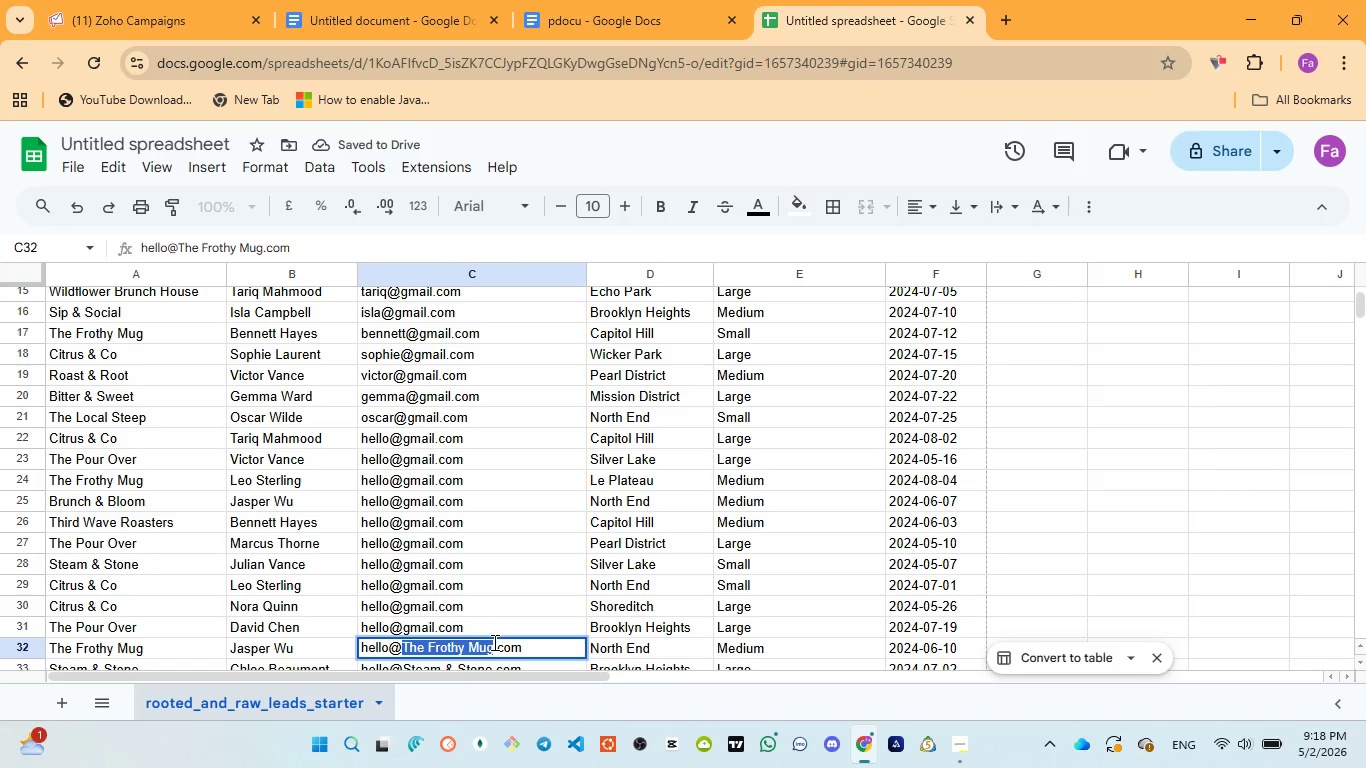 
key(Control+V)
 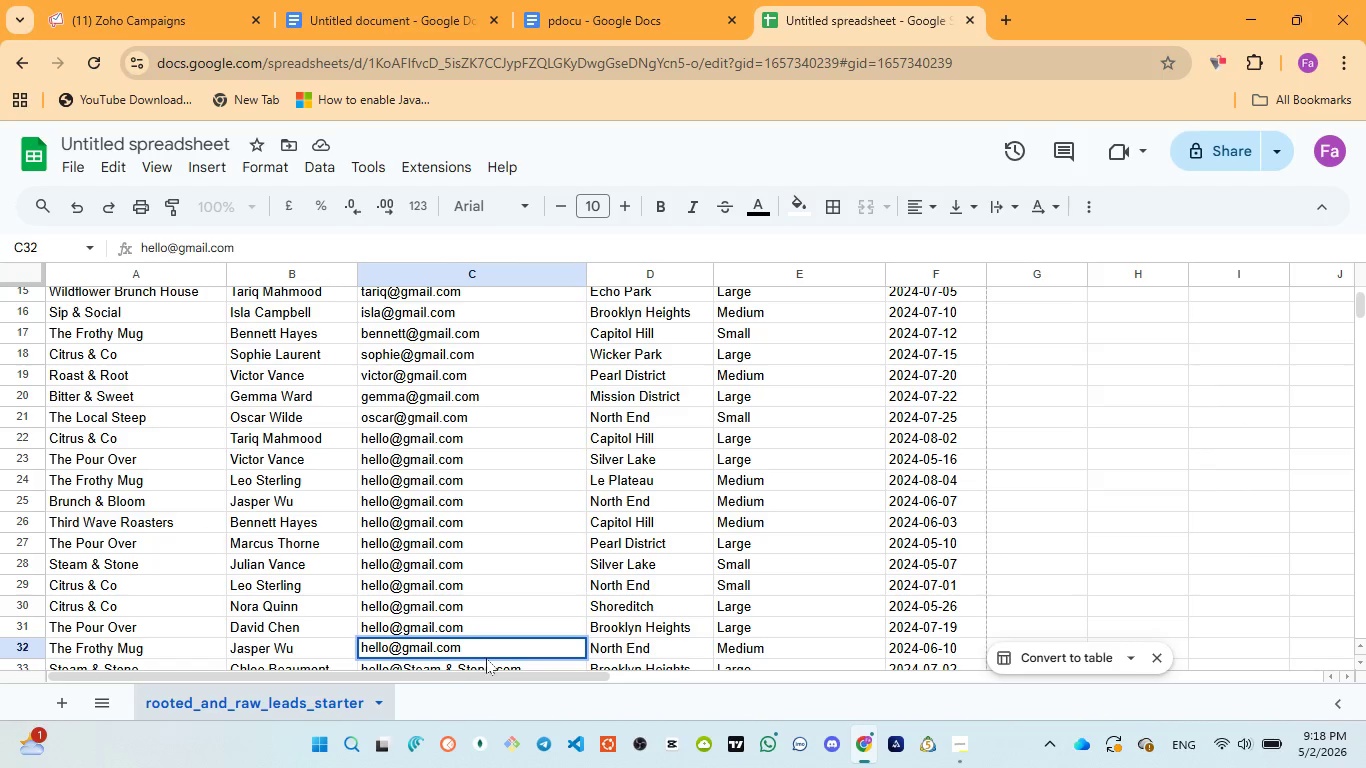 
left_click([486, 658])
 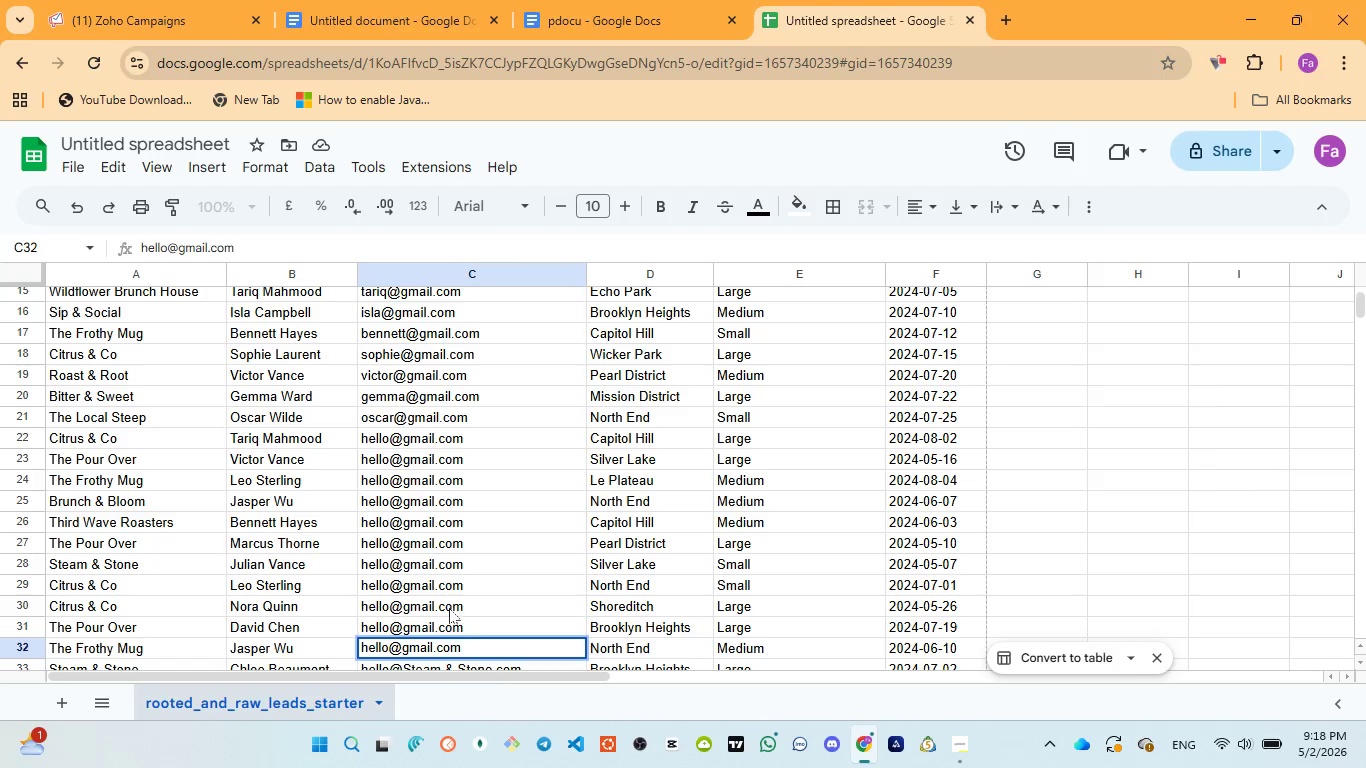 
left_click([449, 610])
 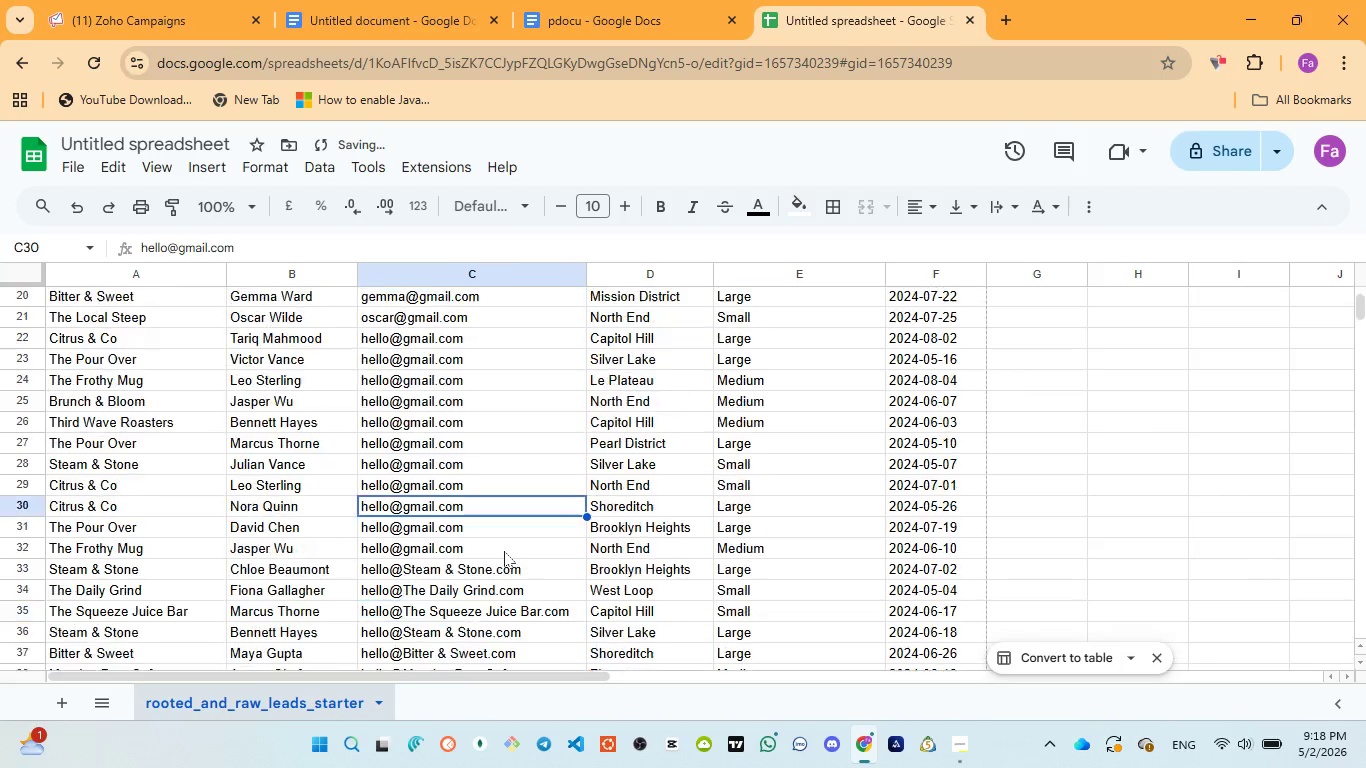 
scroll: coordinate [504, 551], scroll_direction: down, amount: 1.0
 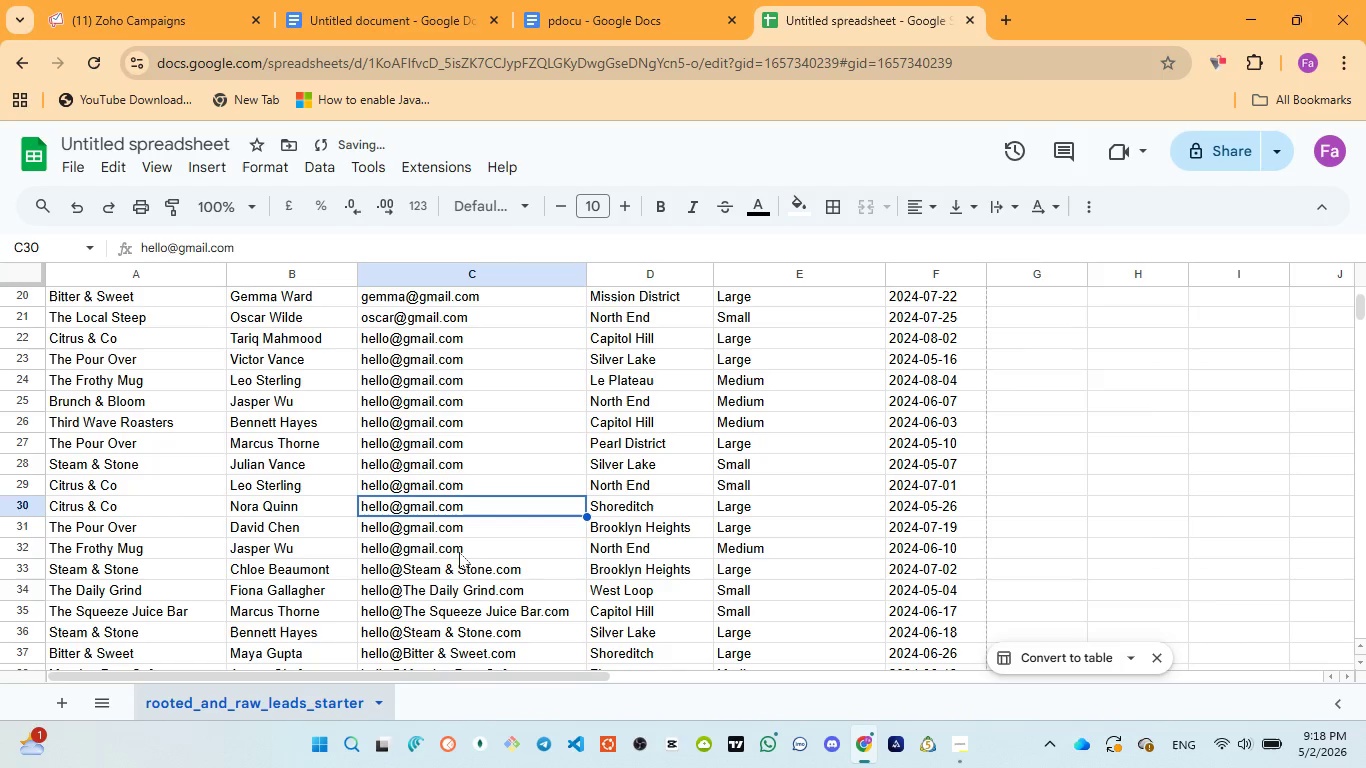 
left_click([449, 573])
 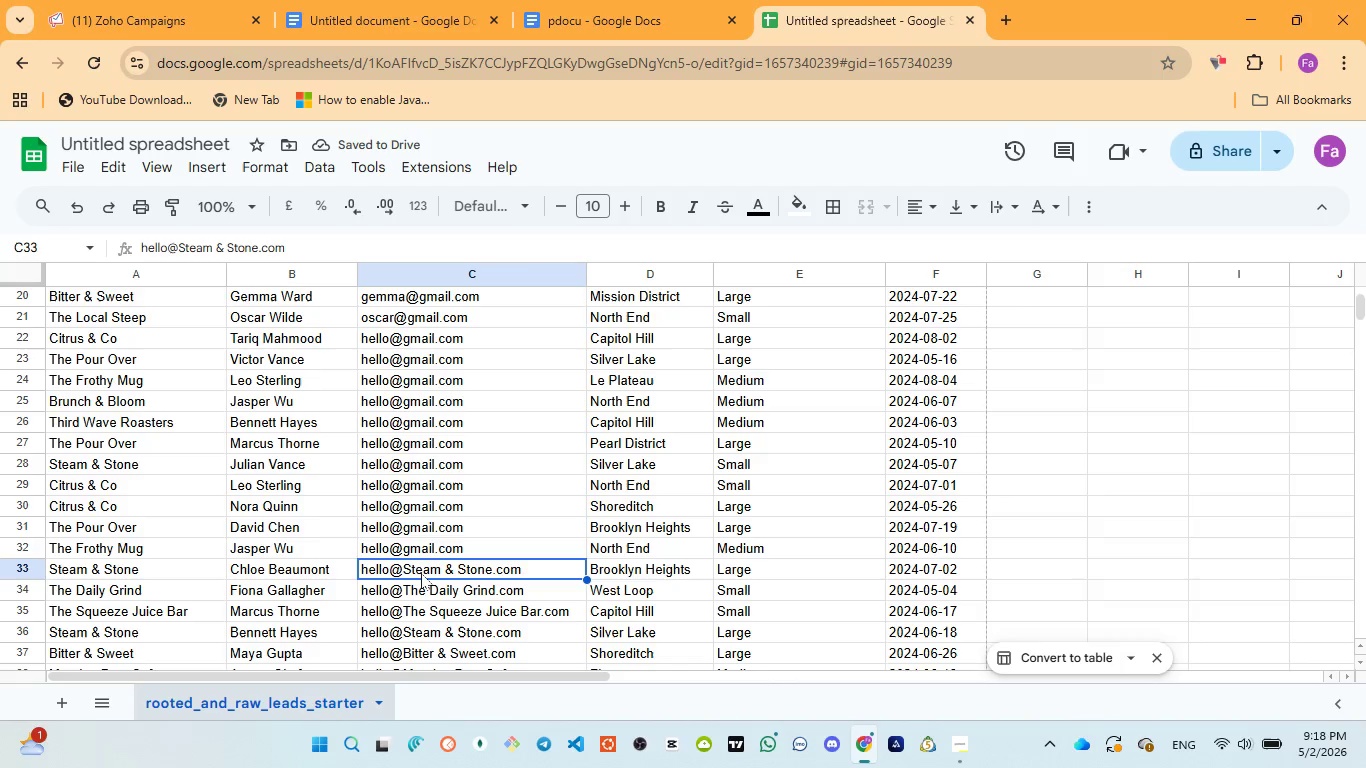 
double_click([421, 573])
 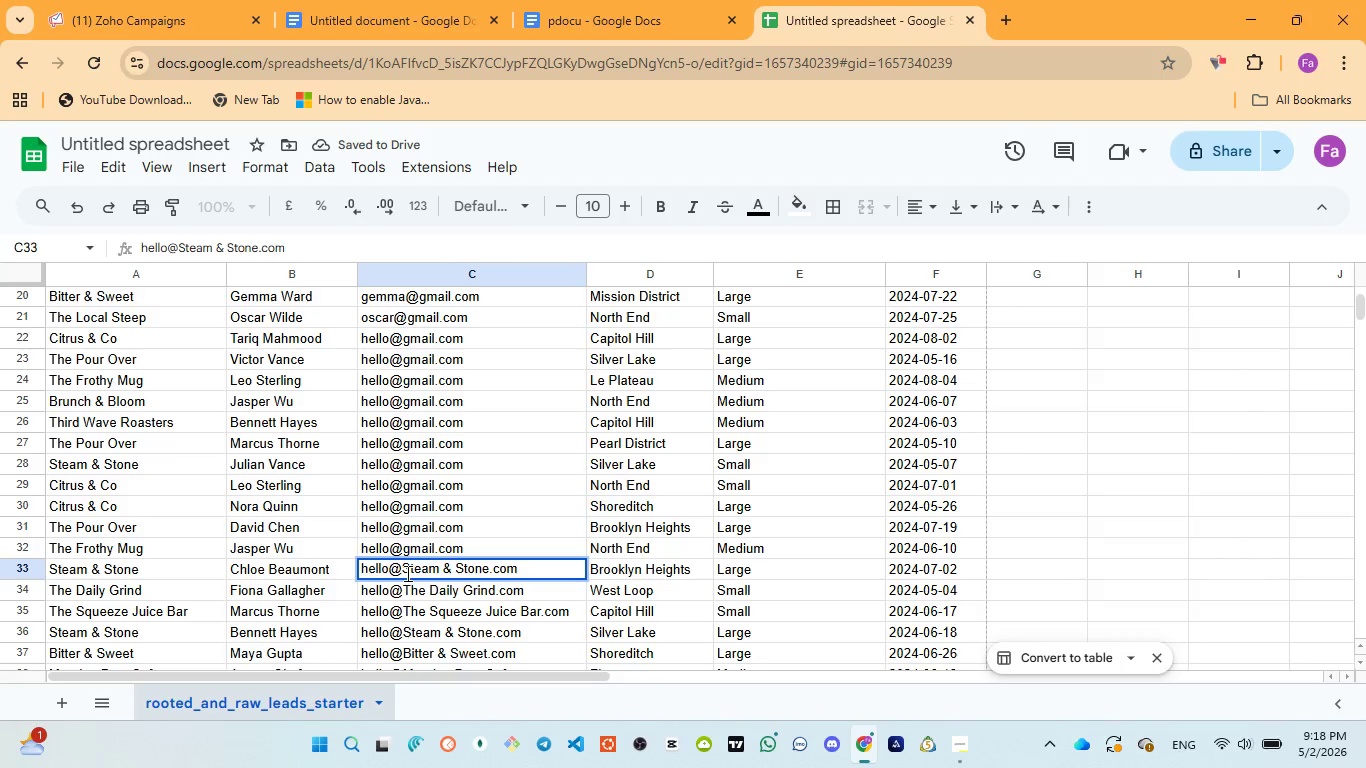 
left_click_drag(start_coordinate=[406, 573], to_coordinate=[436, 574])
 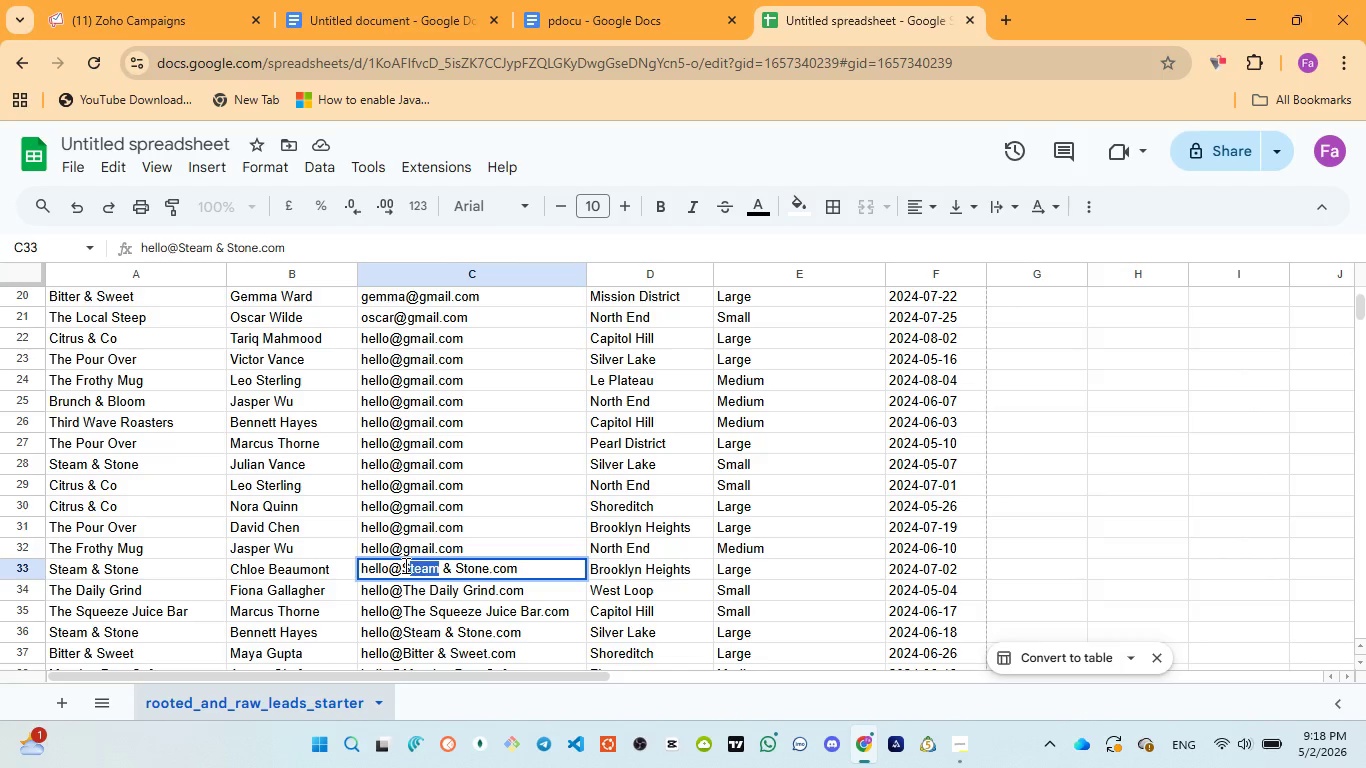 
left_click_drag(start_coordinate=[404, 565], to_coordinate=[486, 567])
 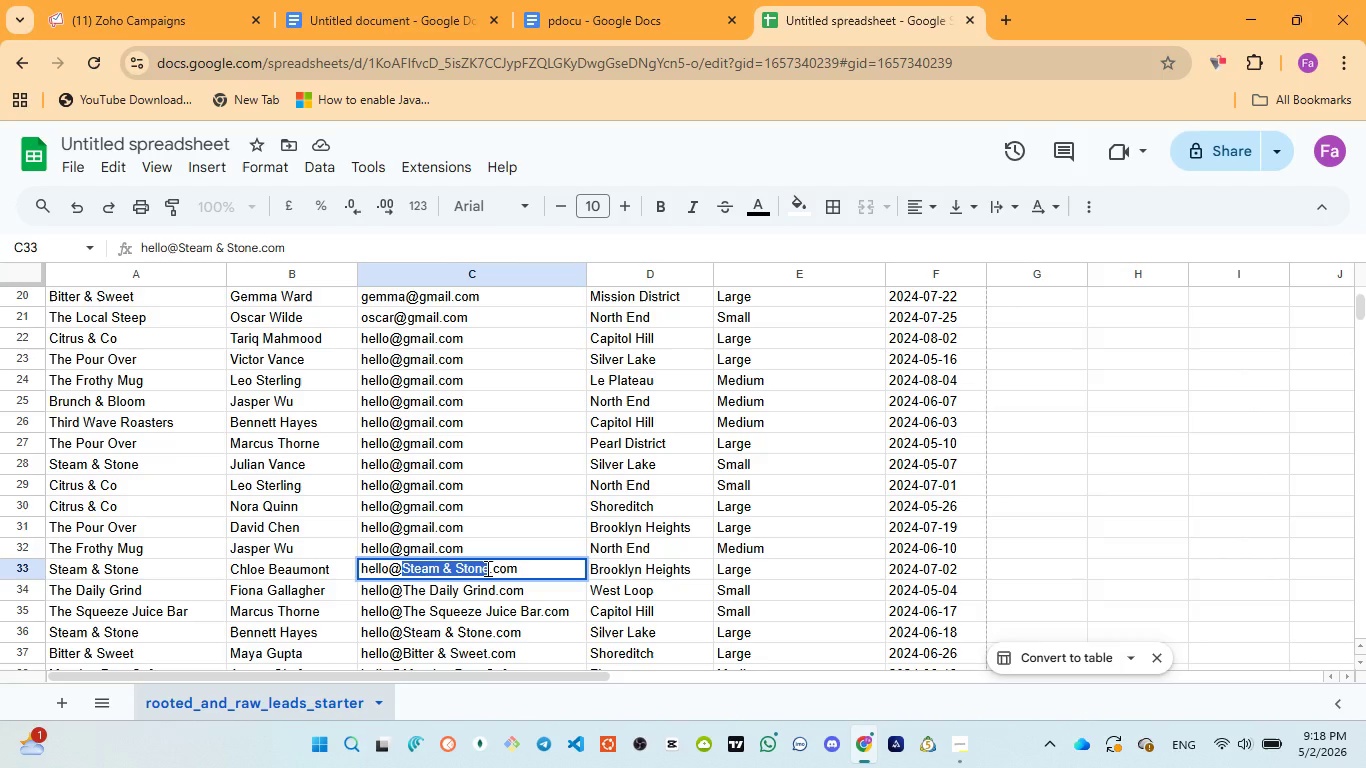 
key(Control+V)
 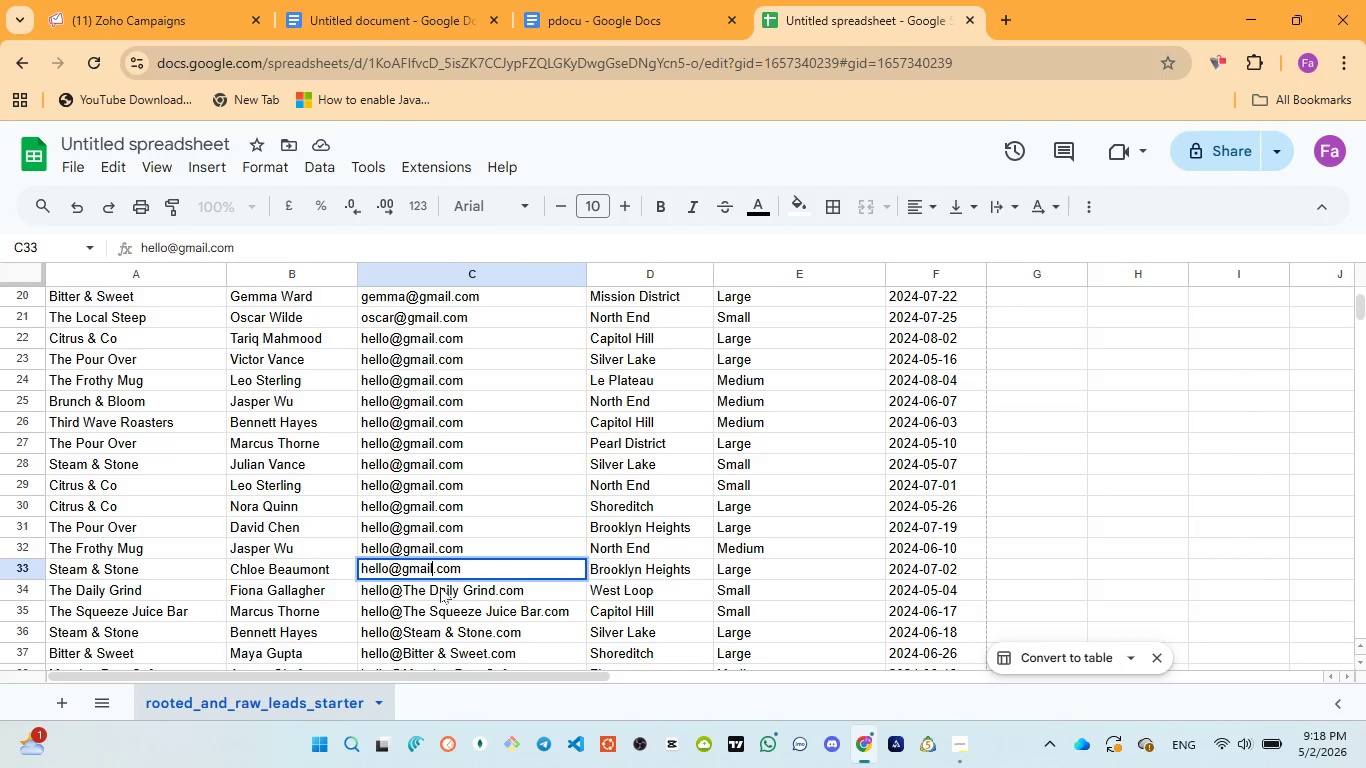 
left_click([440, 587])
 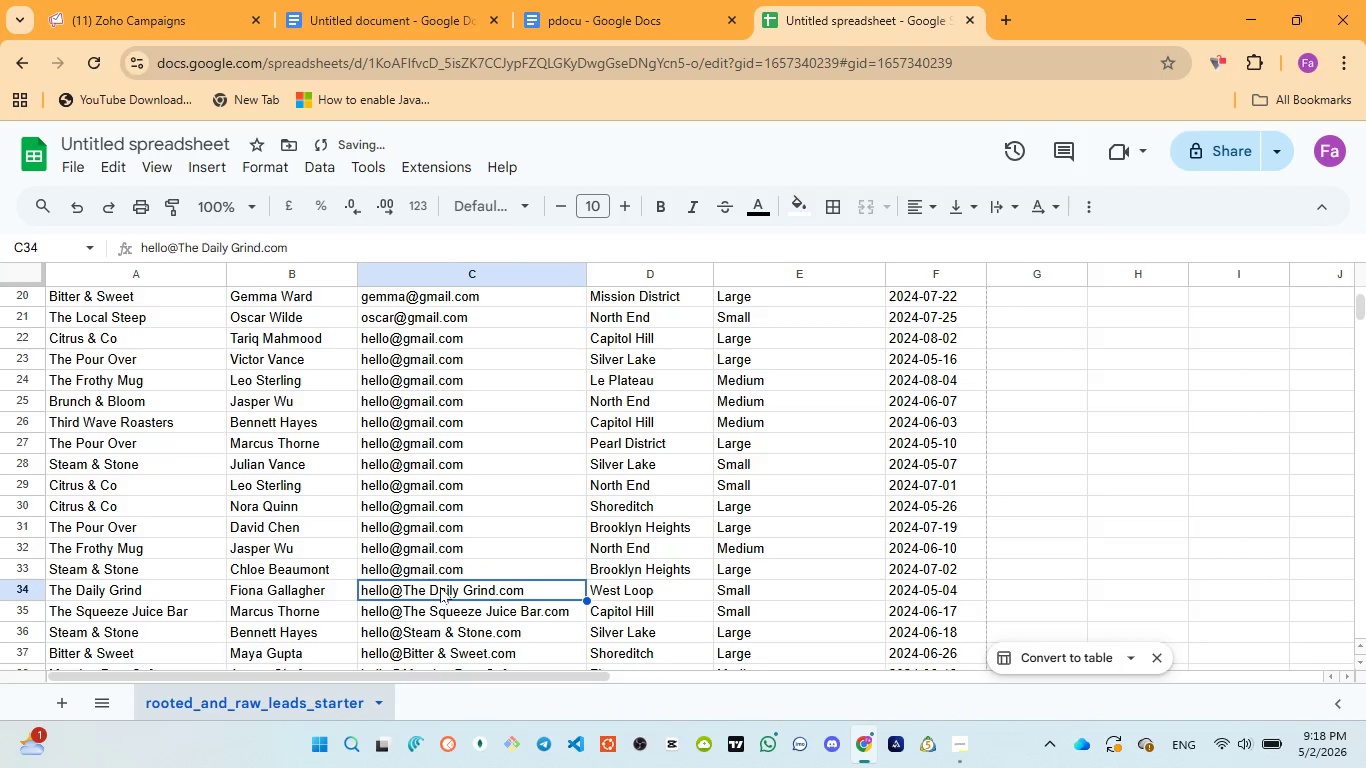 
double_click([440, 587])
 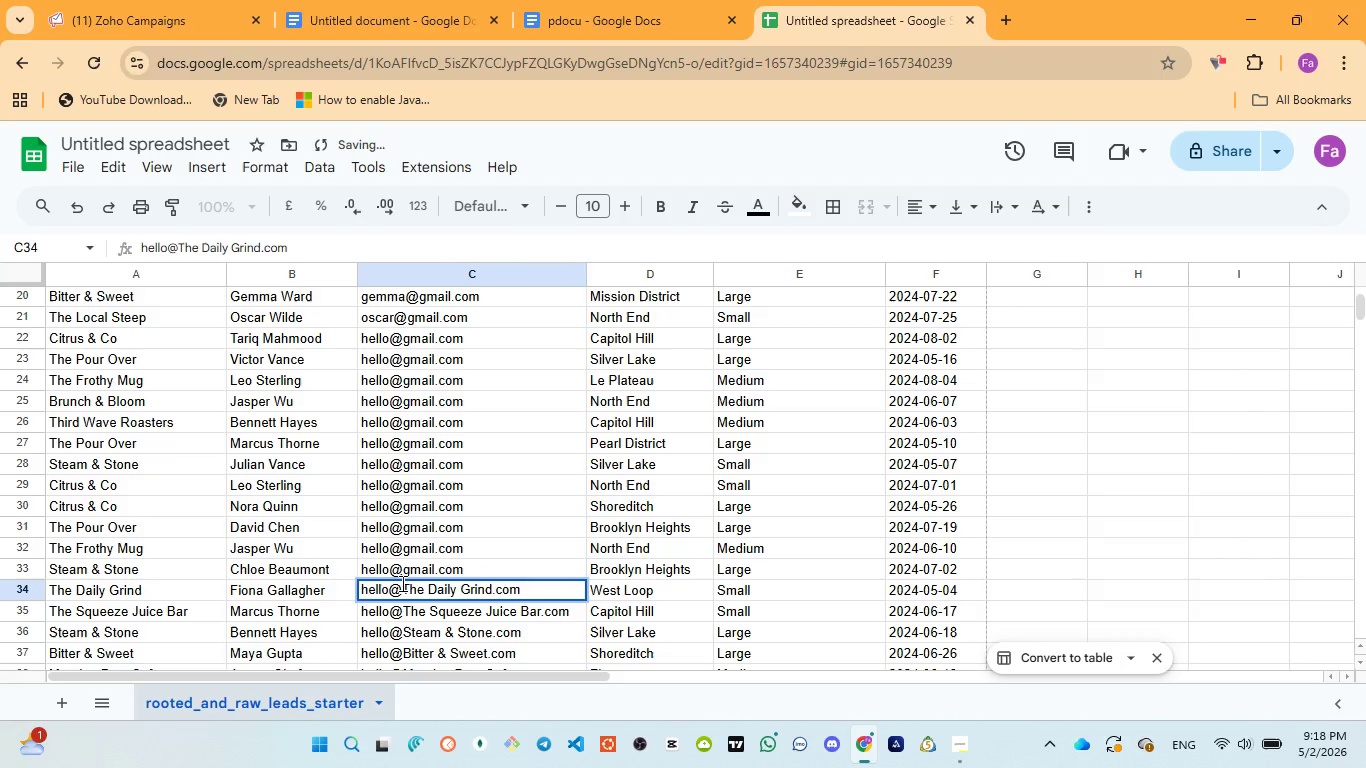 
left_click_drag(start_coordinate=[401, 583], to_coordinate=[489, 583])
 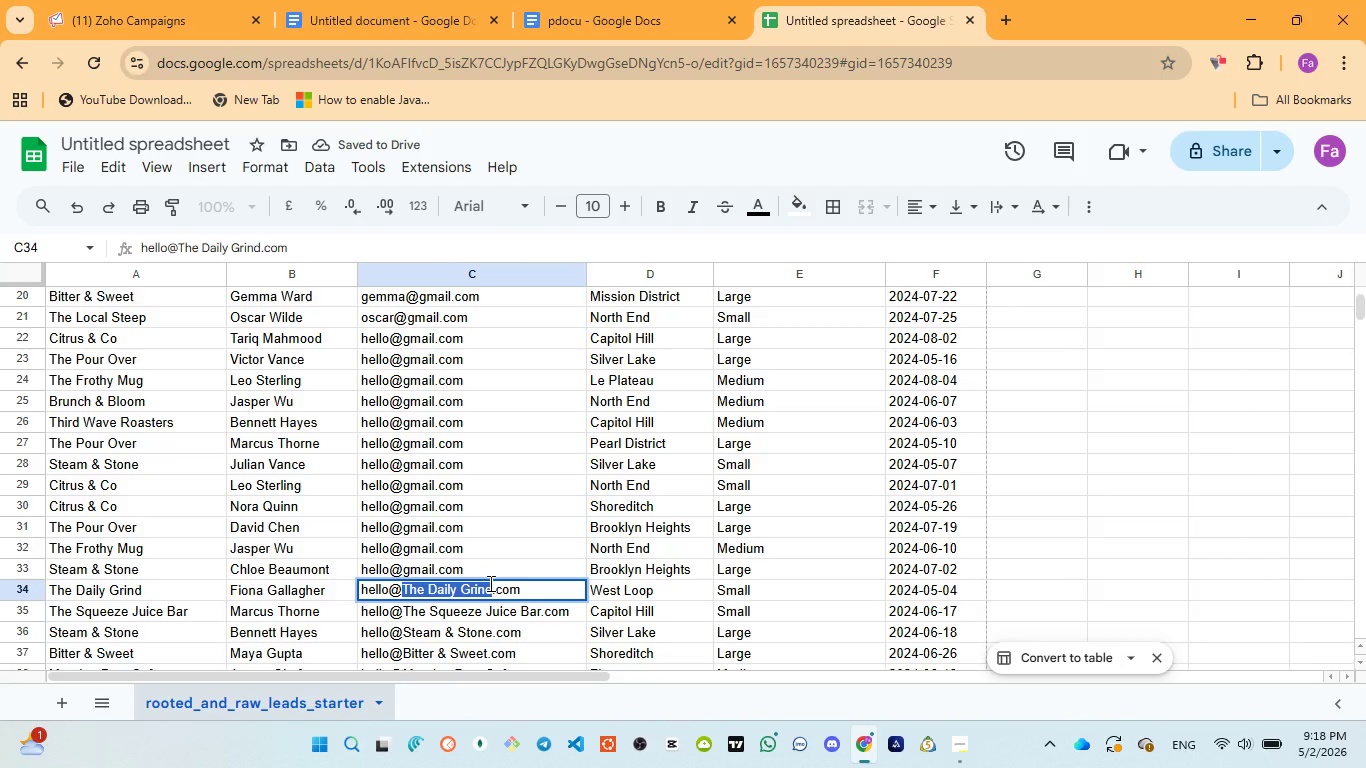 
key(Control+V)
 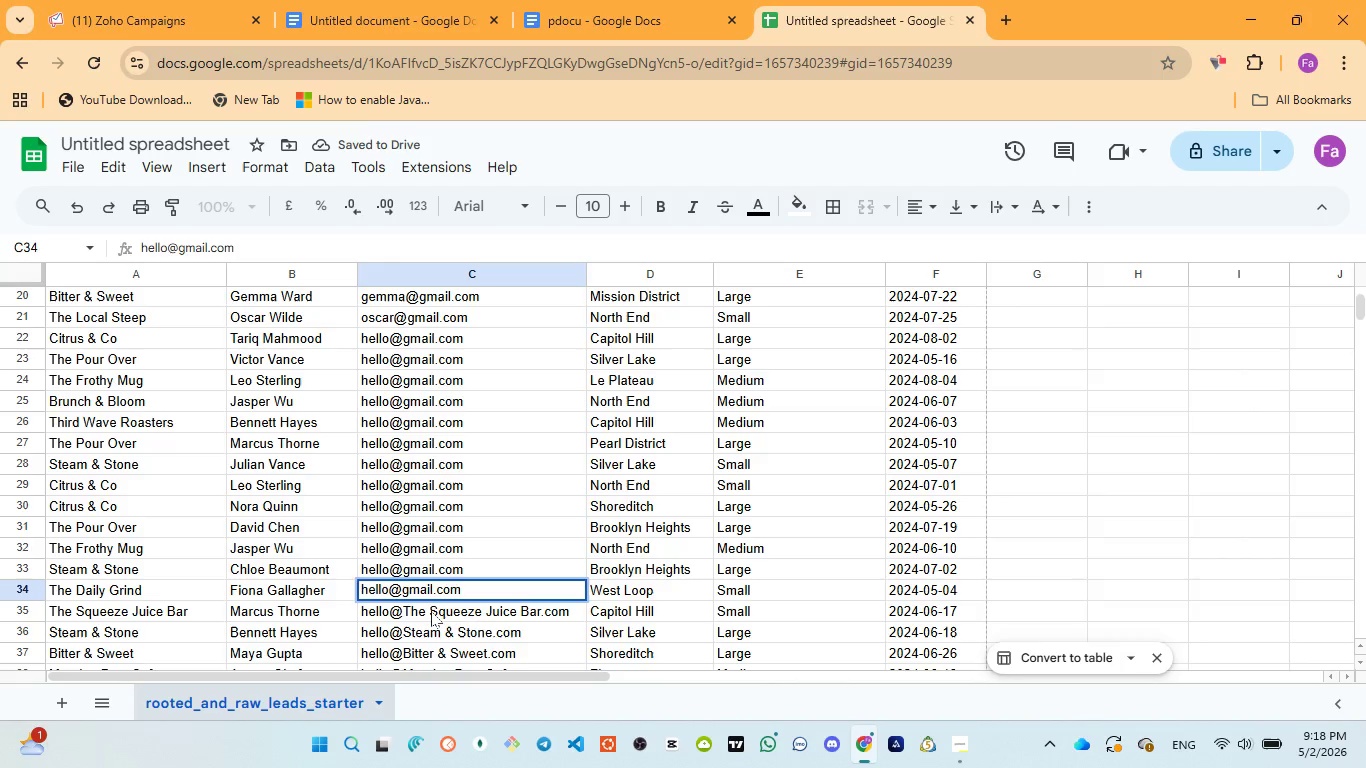 
double_click([431, 608])
 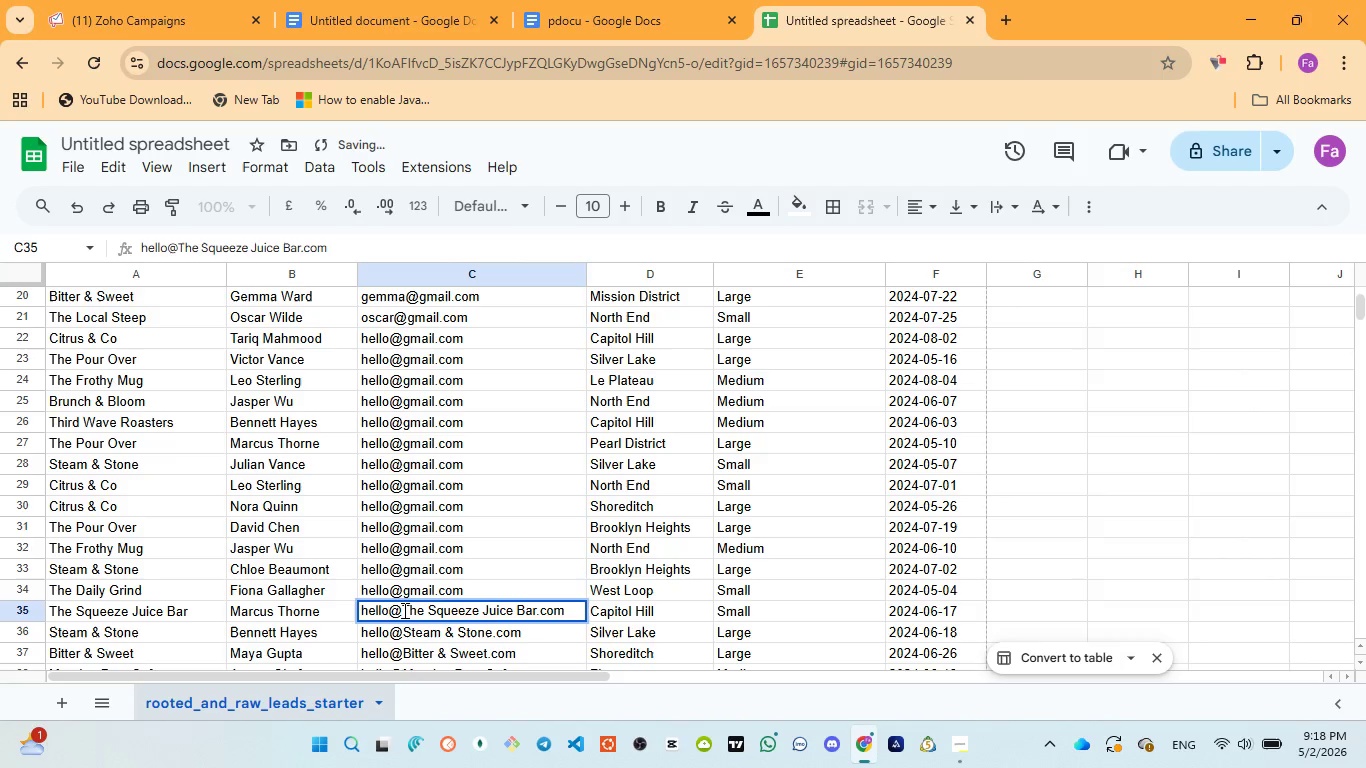 
left_click_drag(start_coordinate=[403, 611], to_coordinate=[536, 611])
 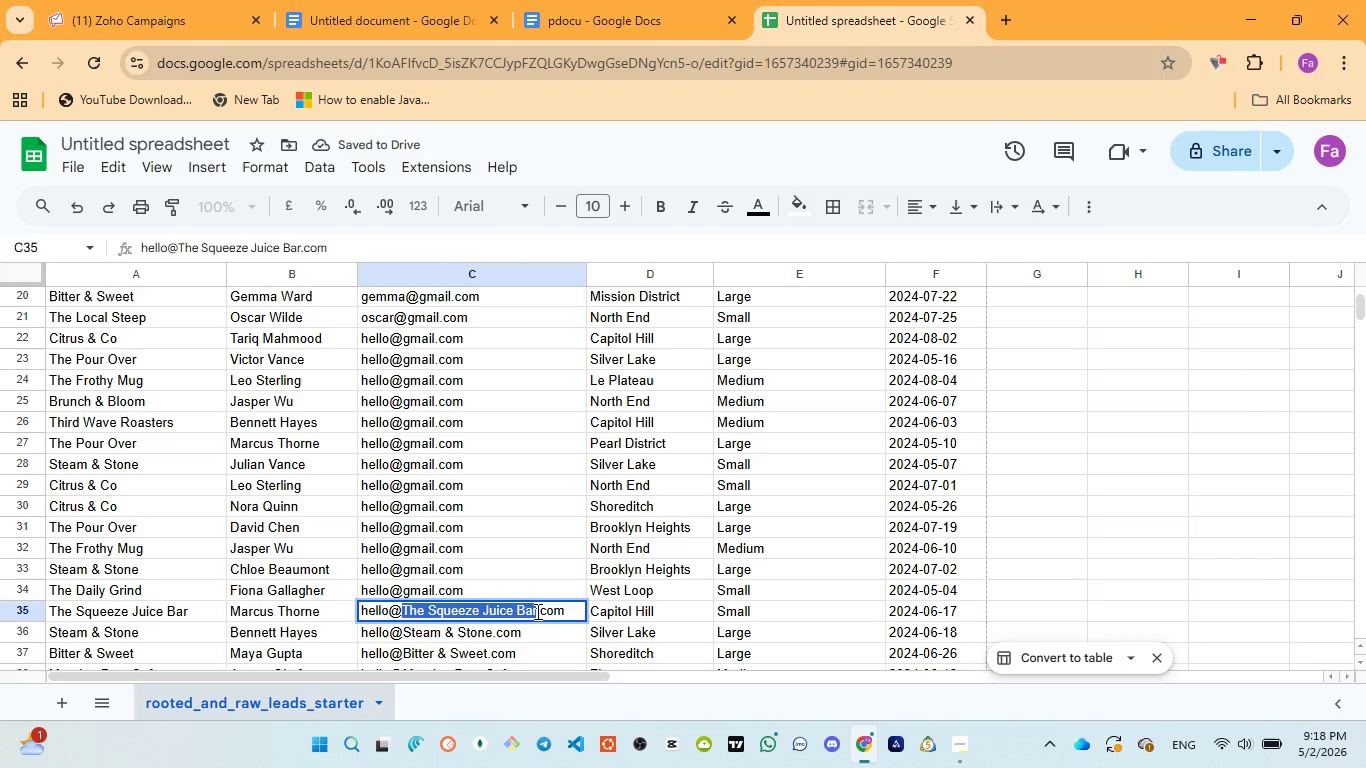 
key(Control+V)
 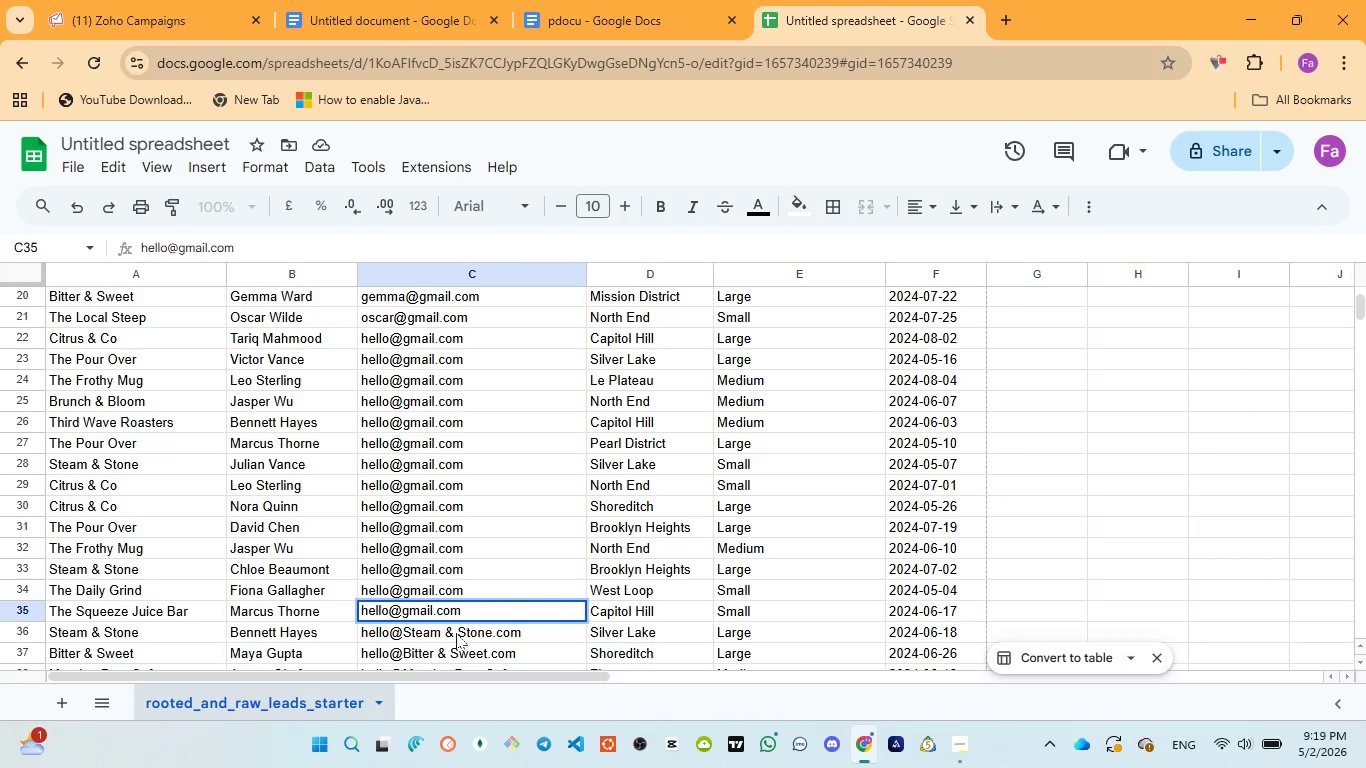 
double_click([456, 633])
 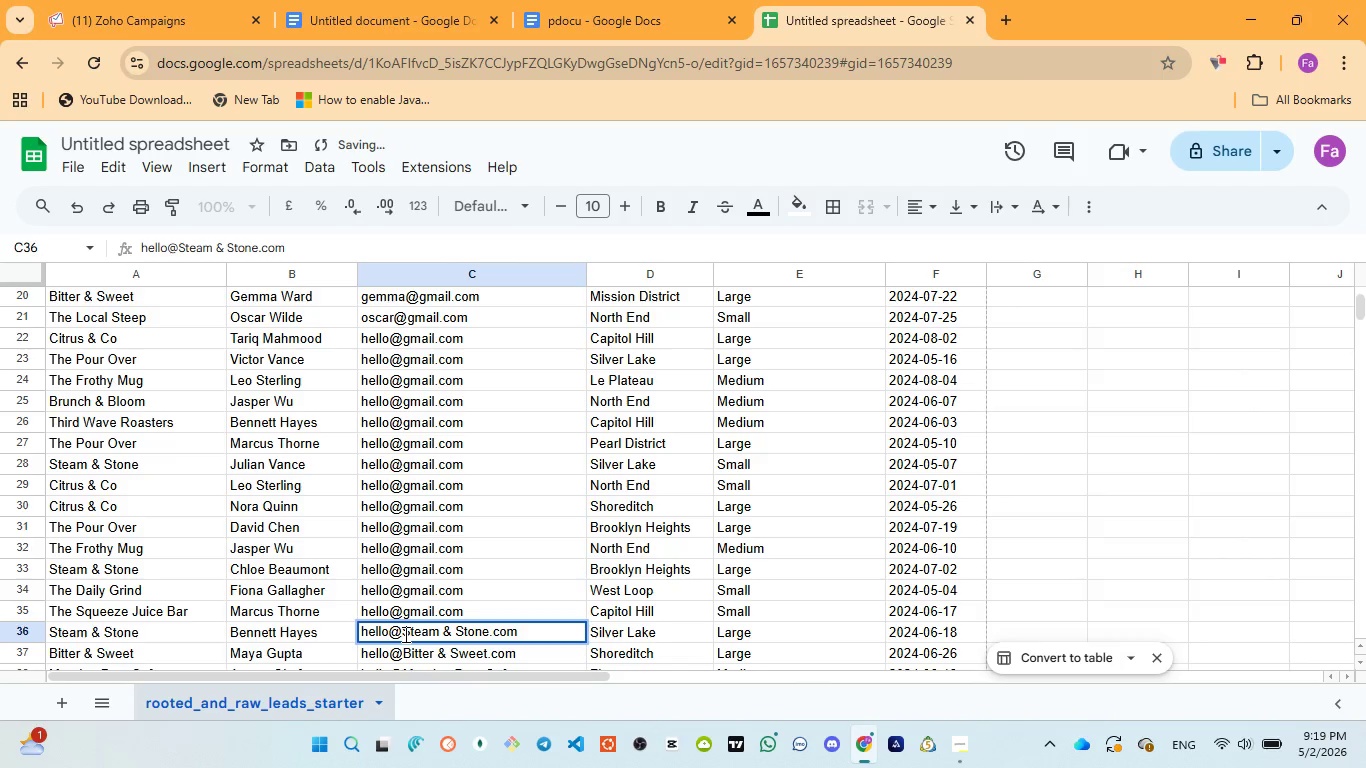 
left_click_drag(start_coordinate=[404, 634], to_coordinate=[487, 629])
 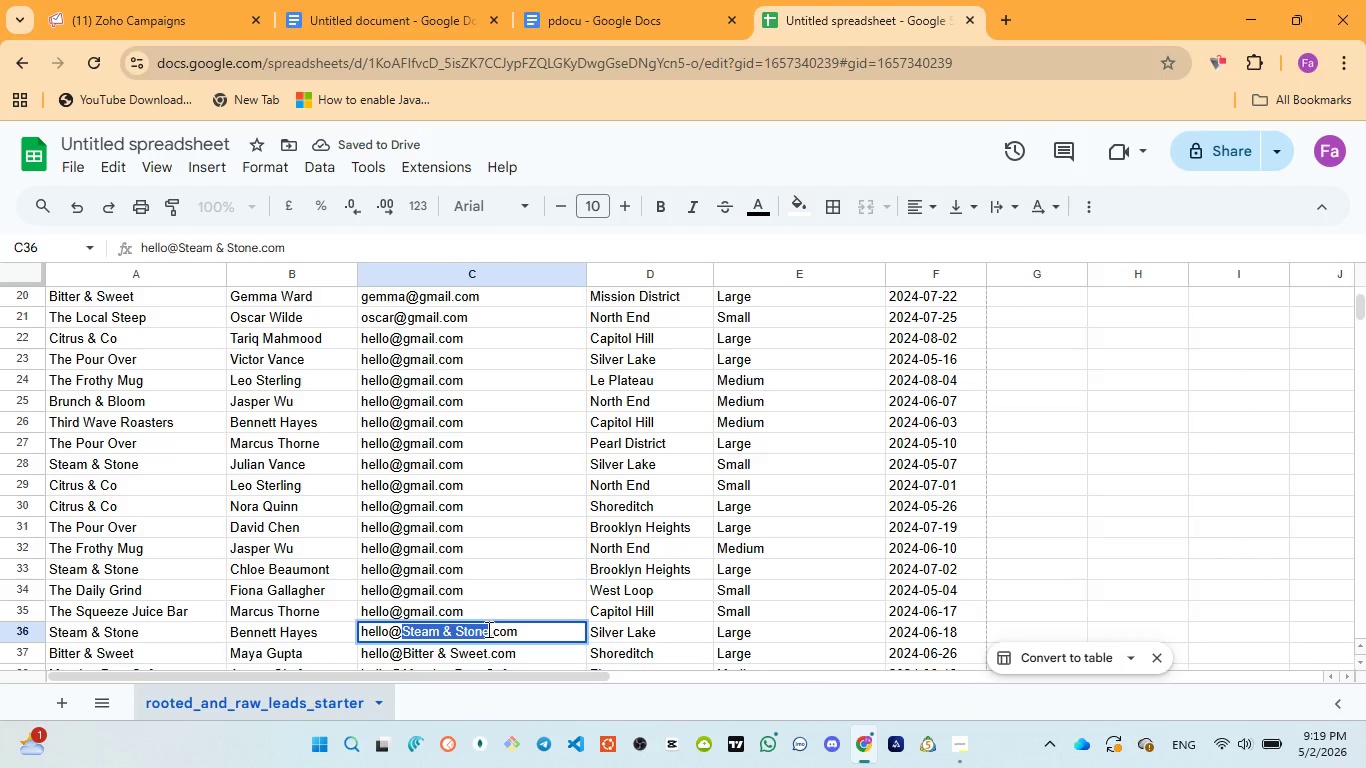 
key(Control+V)
 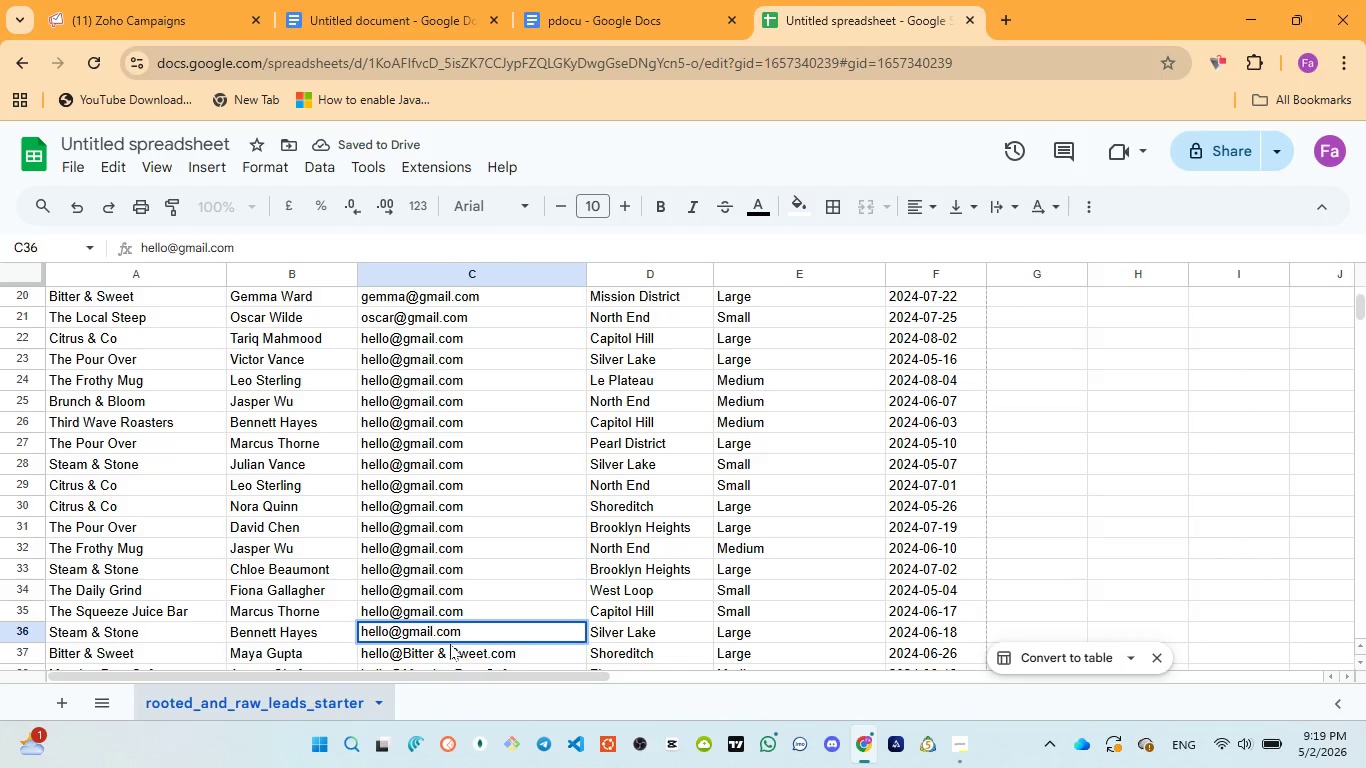 
double_click([450, 644])
 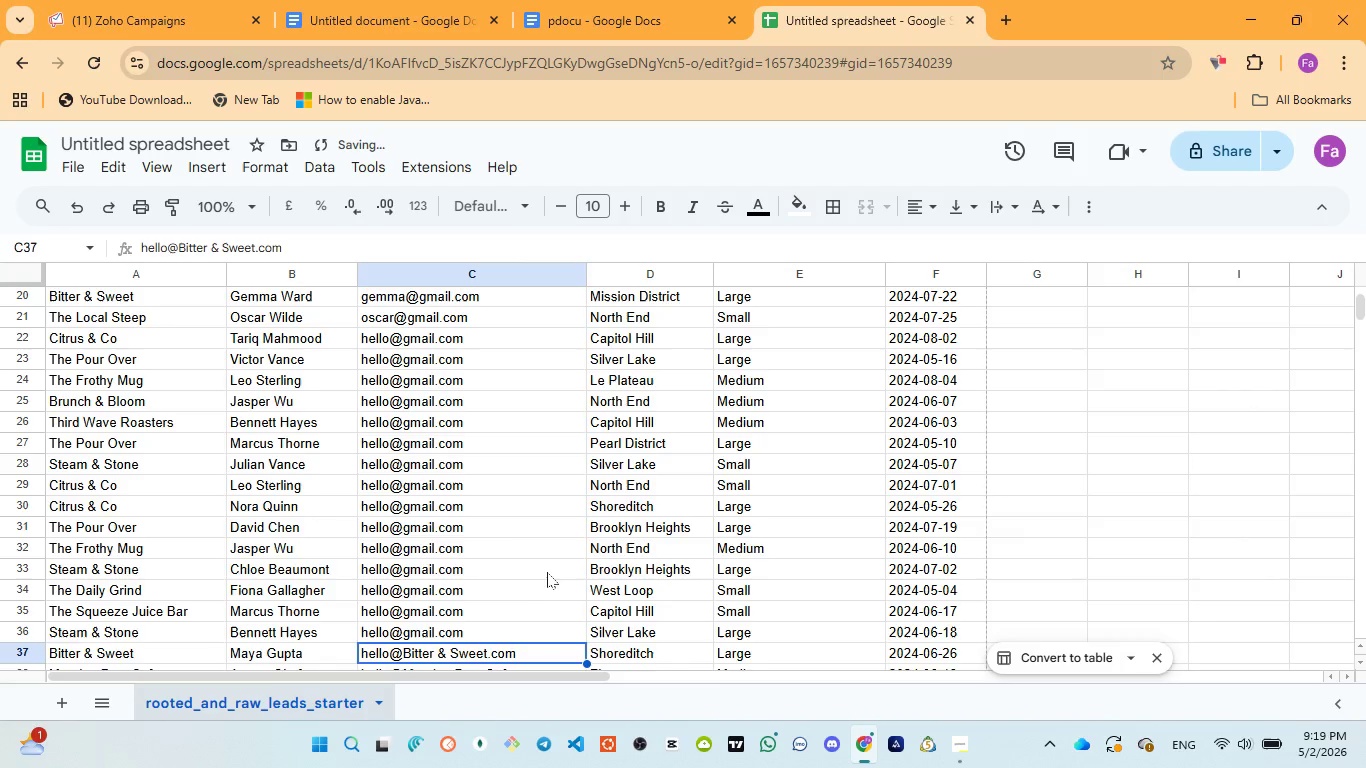 
scroll: coordinate [549, 570], scroll_direction: down, amount: 2.0
 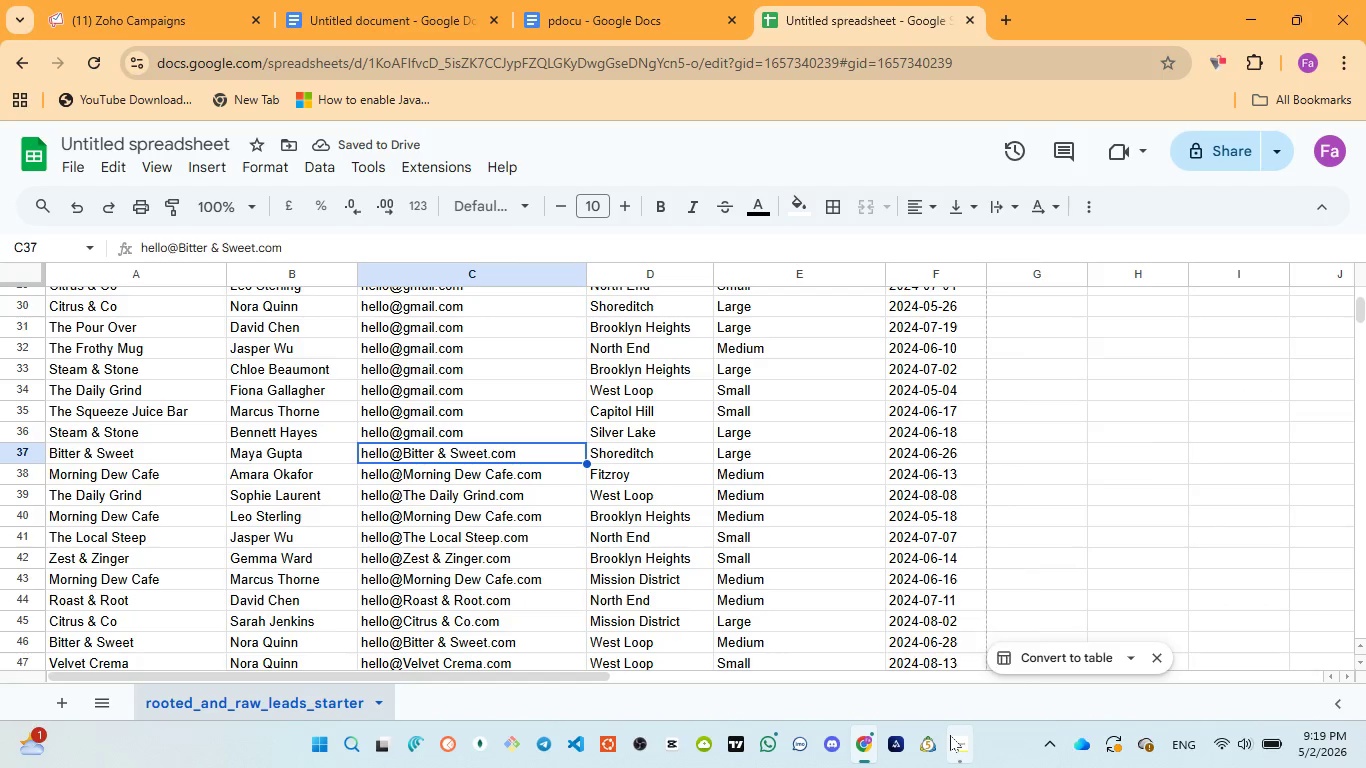 
left_click([953, 669])
 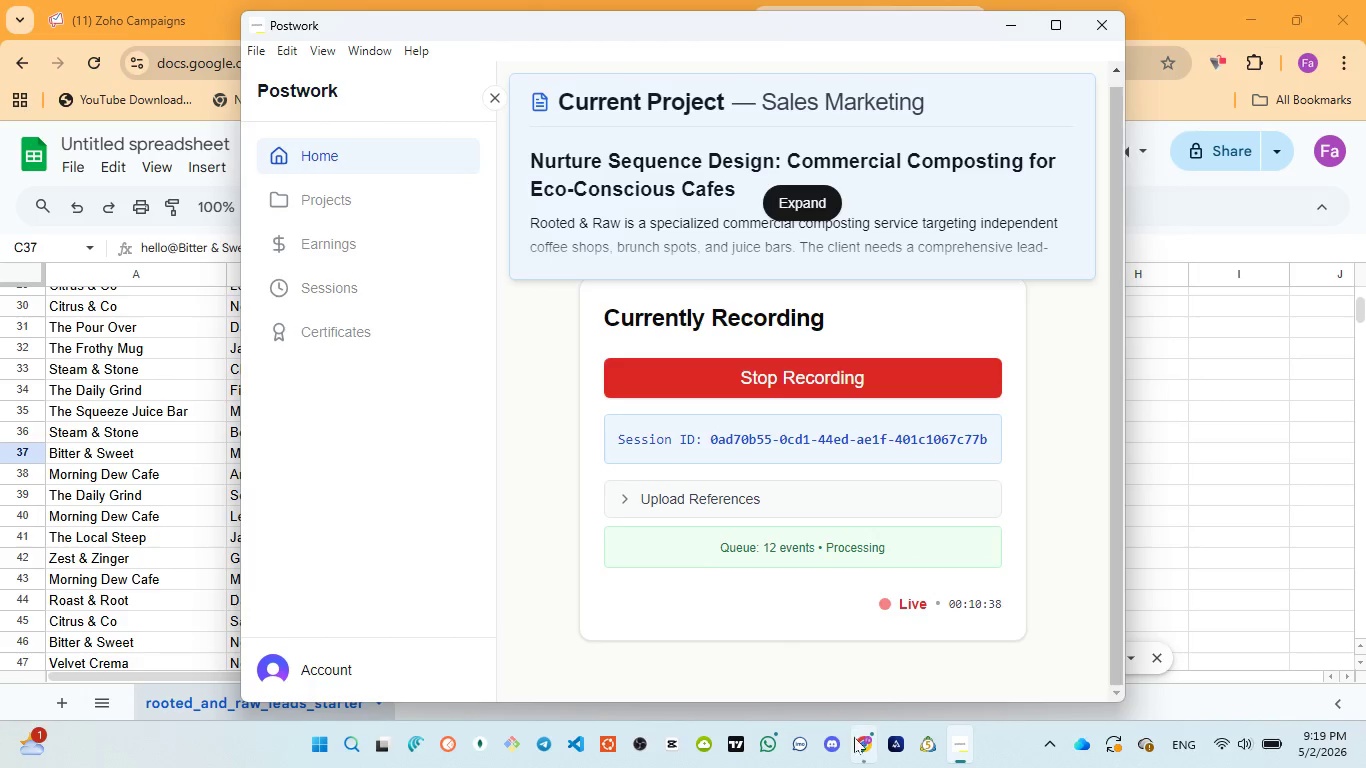 
left_click([854, 686])
 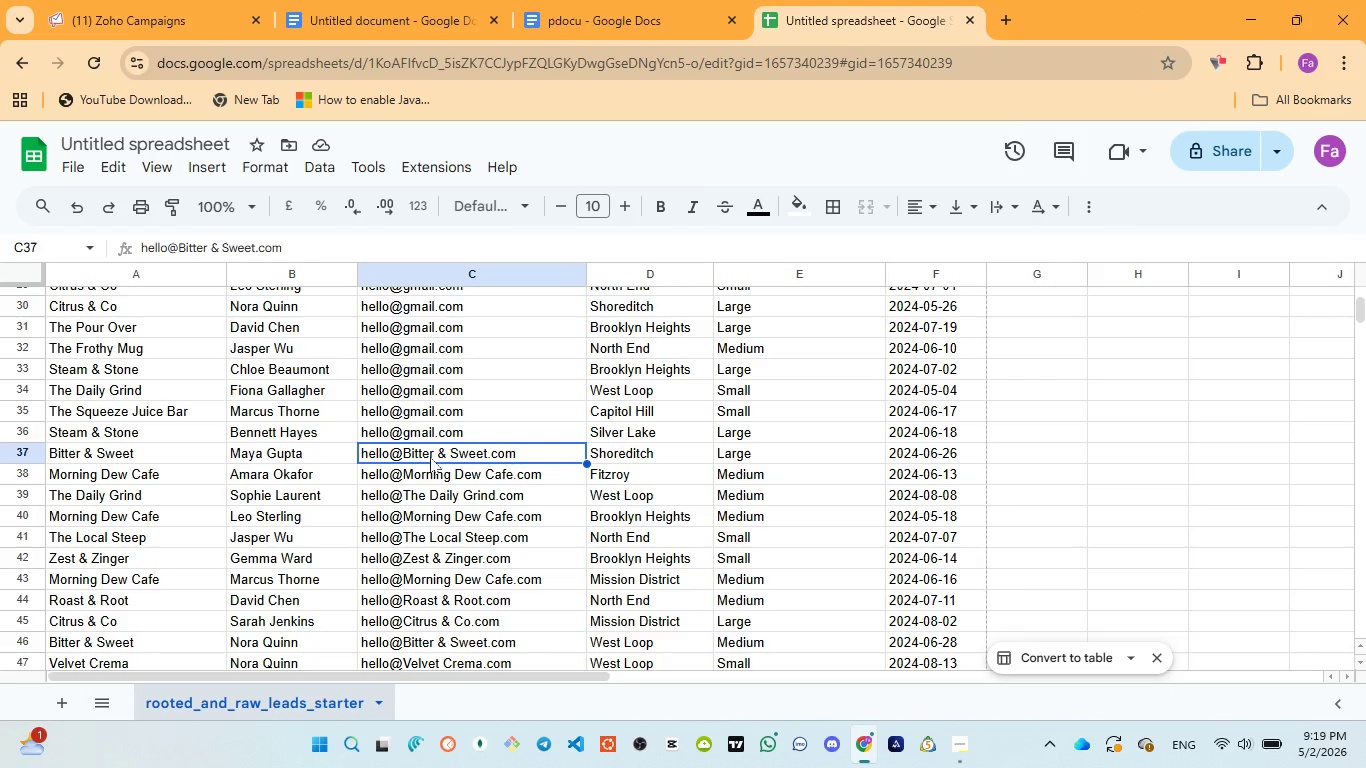 
double_click([430, 457])
 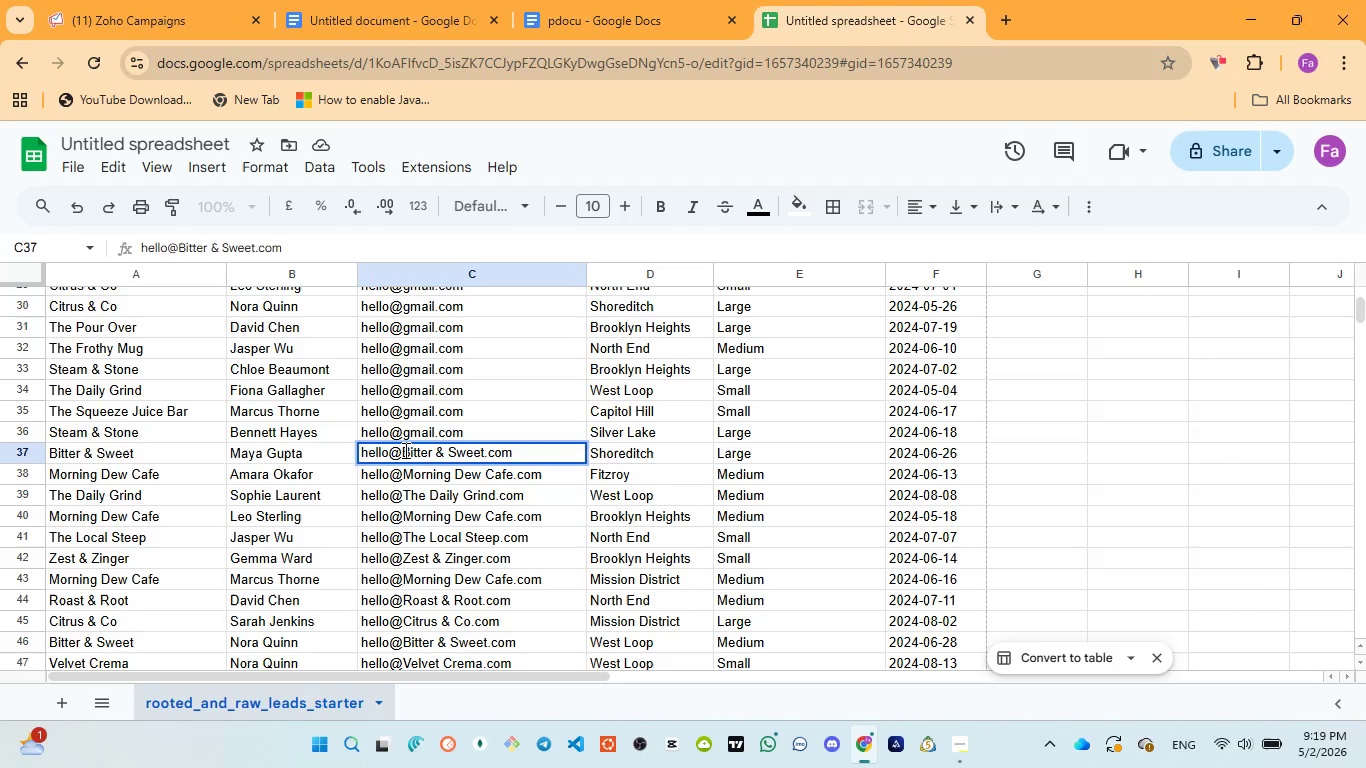 
left_click_drag(start_coordinate=[404, 450], to_coordinate=[479, 442])
 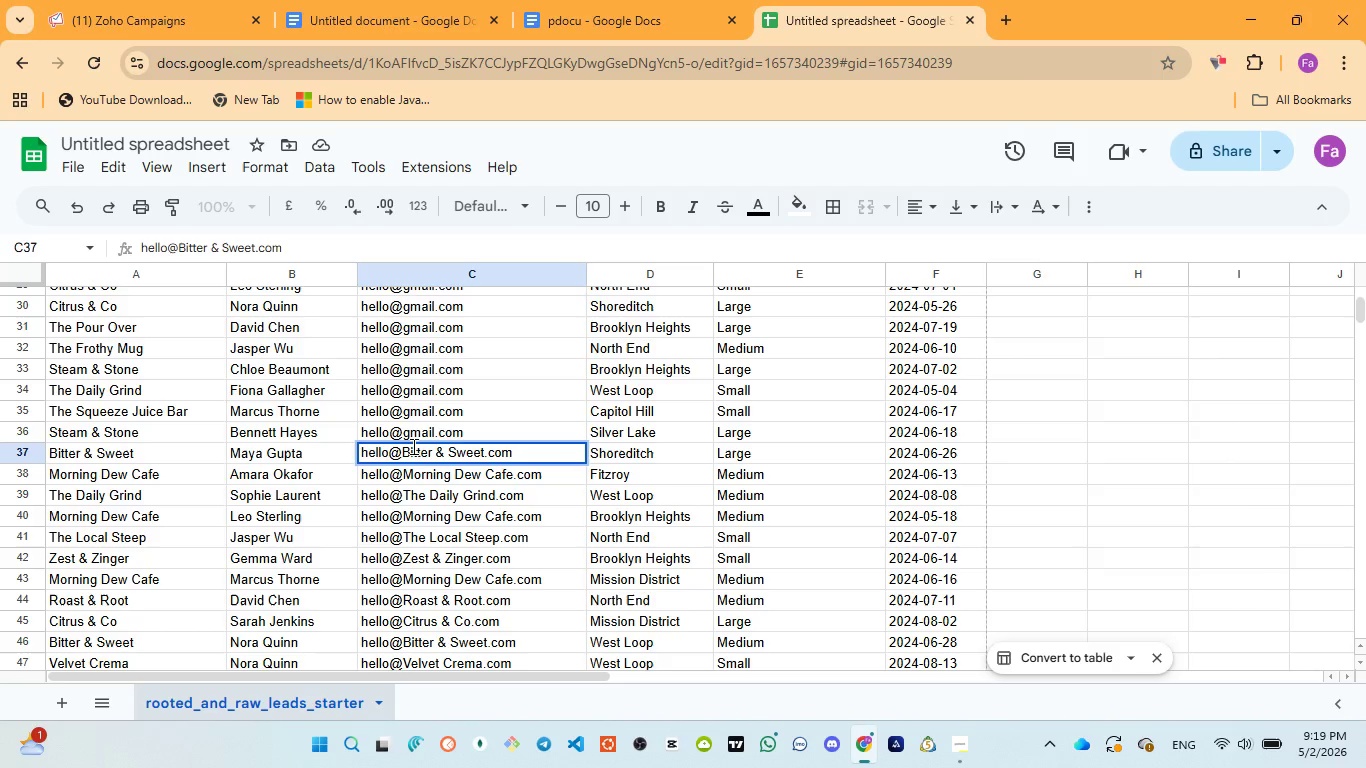 
left_click_drag(start_coordinate=[406, 450], to_coordinate=[411, 451])
 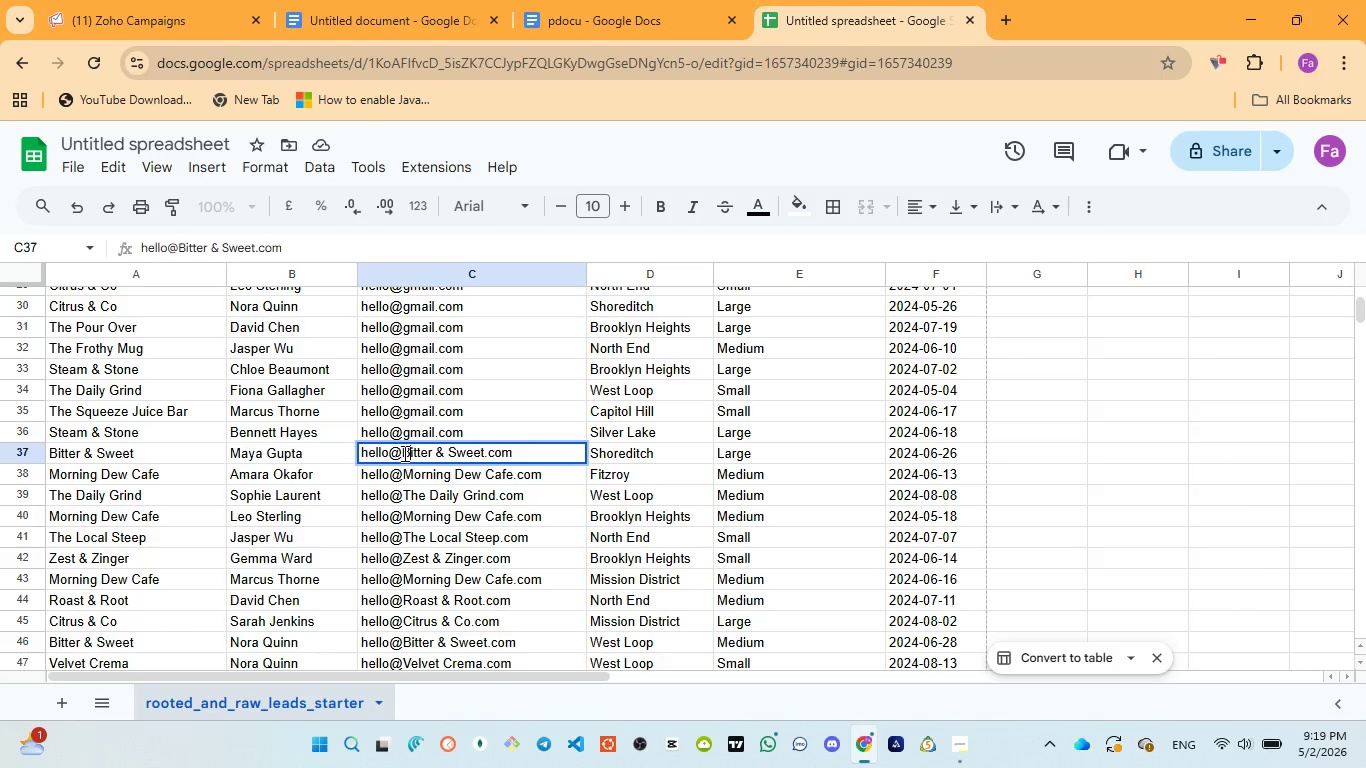 
left_click_drag(start_coordinate=[403, 453], to_coordinate=[484, 450])
 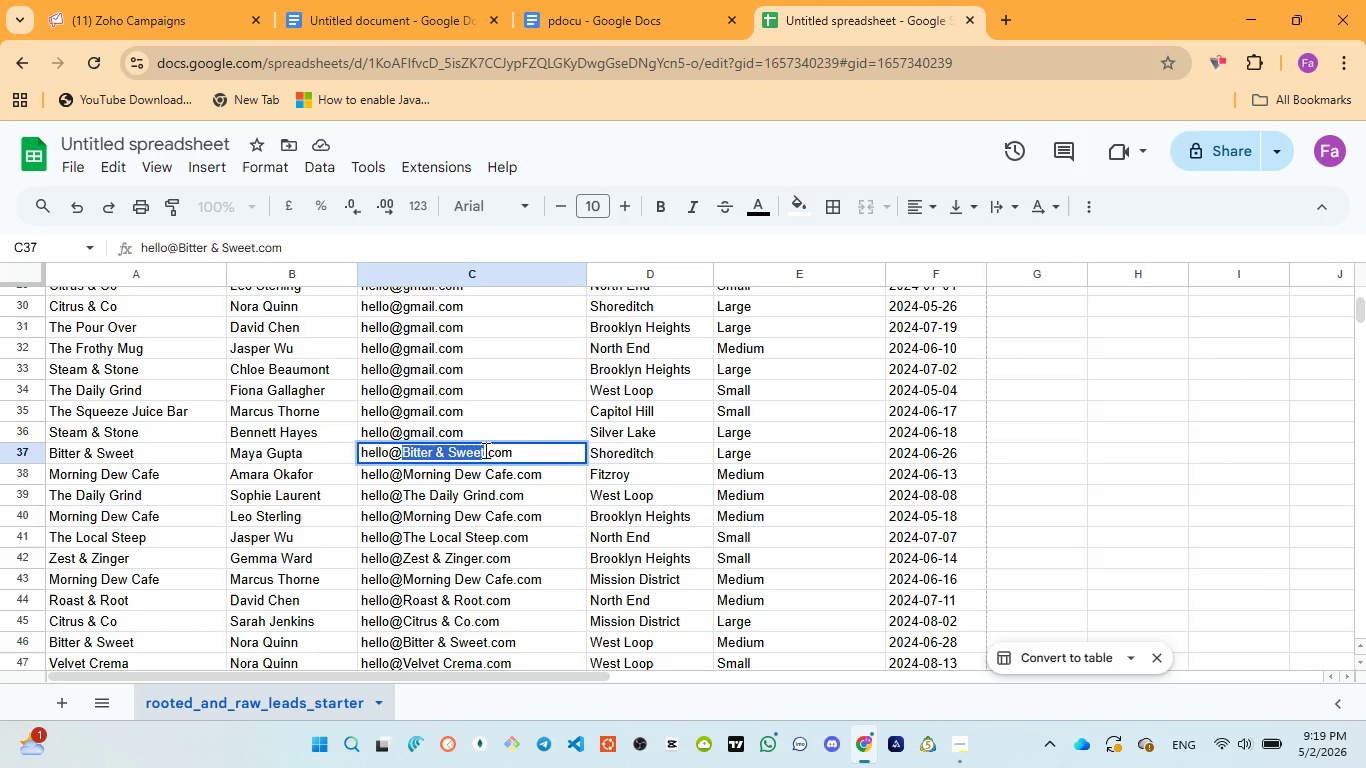 
key(Control+V)
 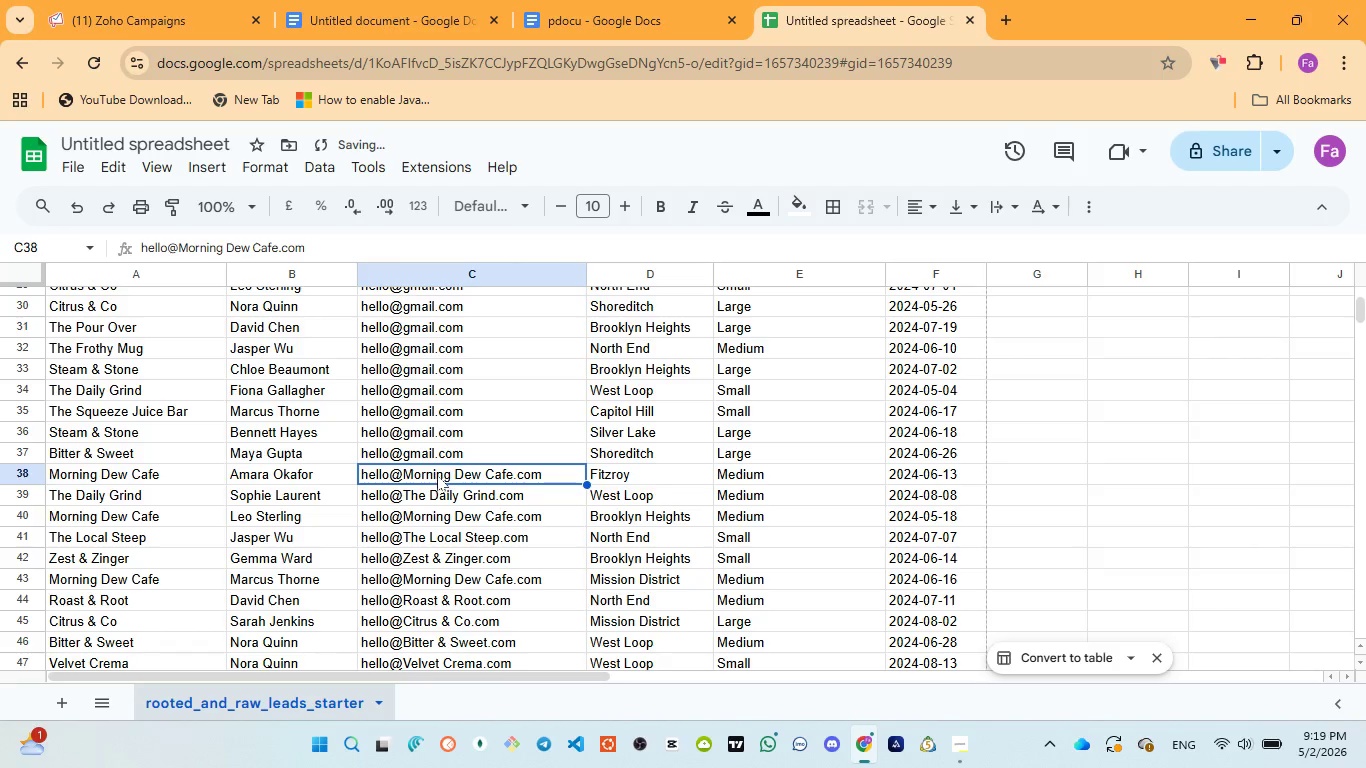 
double_click([435, 475])
 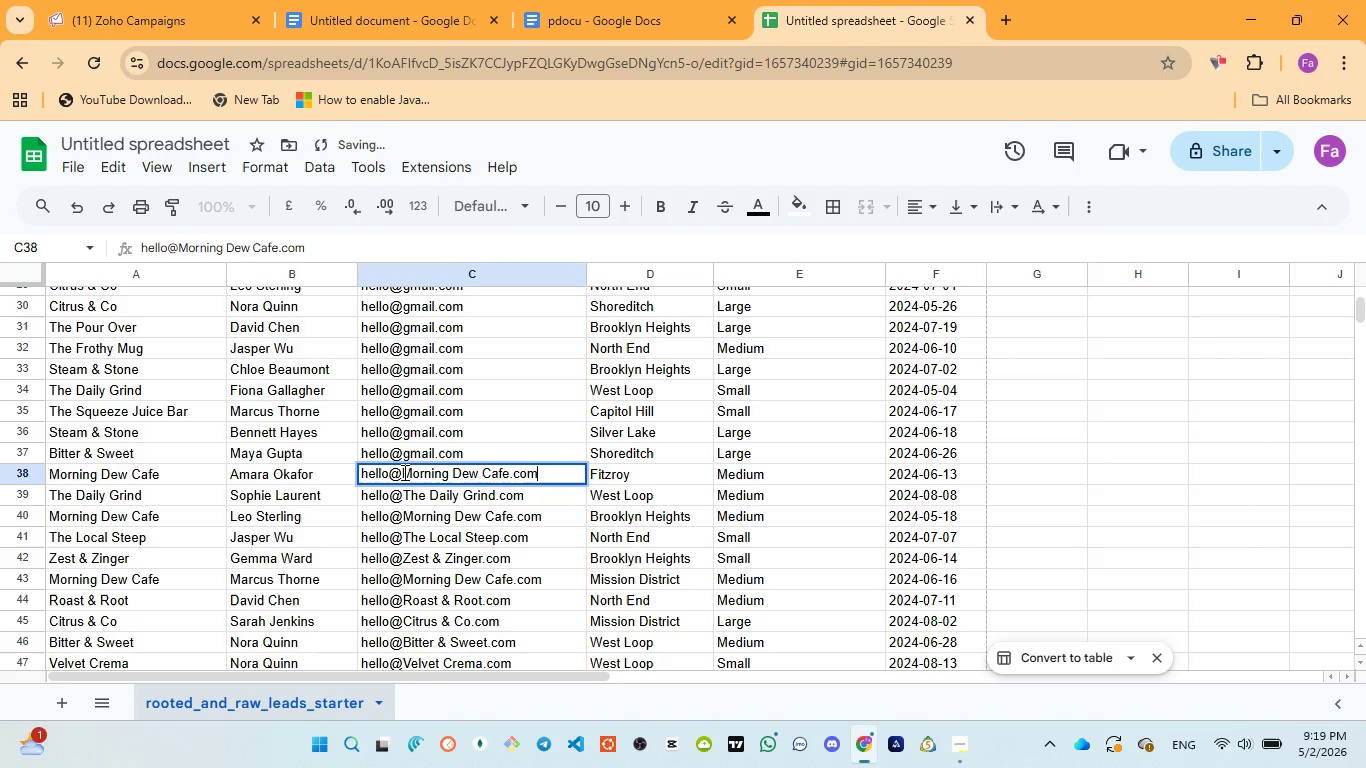 
left_click_drag(start_coordinate=[403, 472], to_coordinate=[507, 463])
 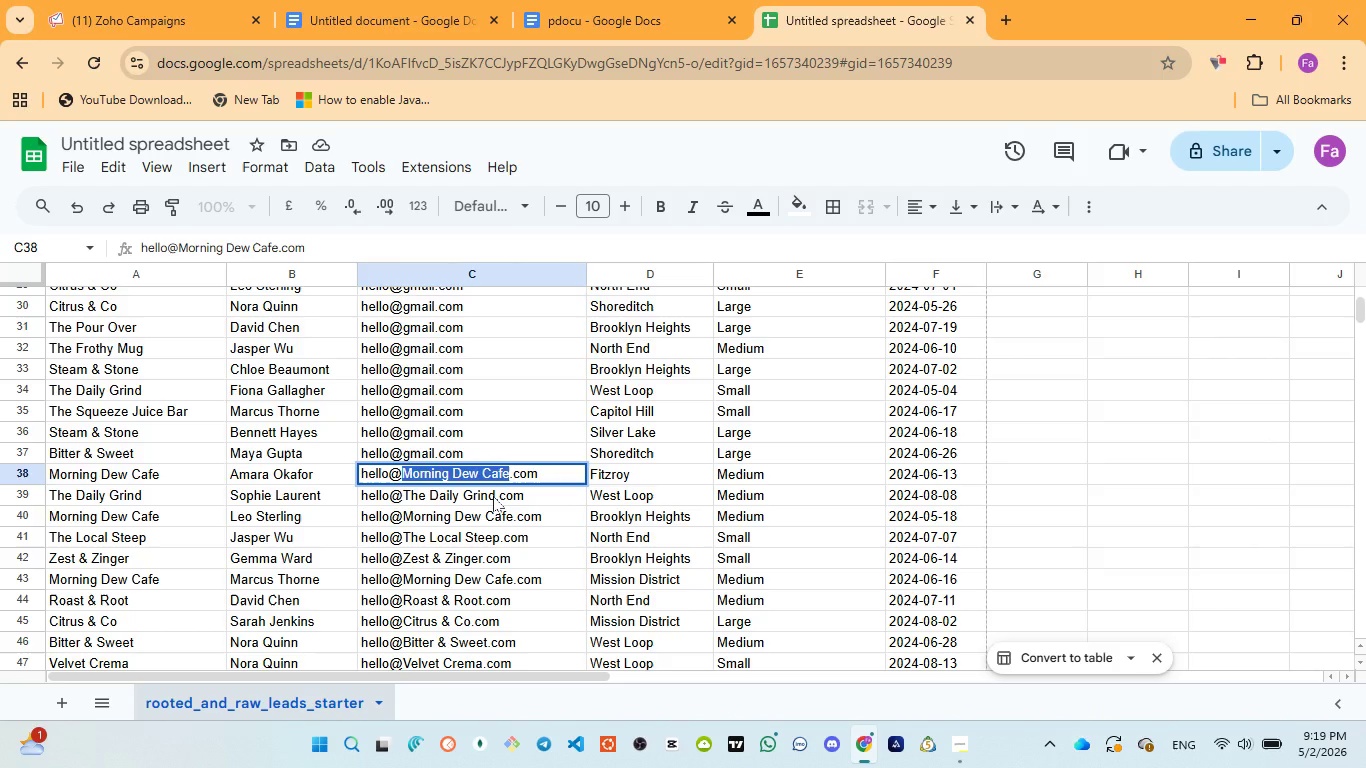 
key(Control+V)
 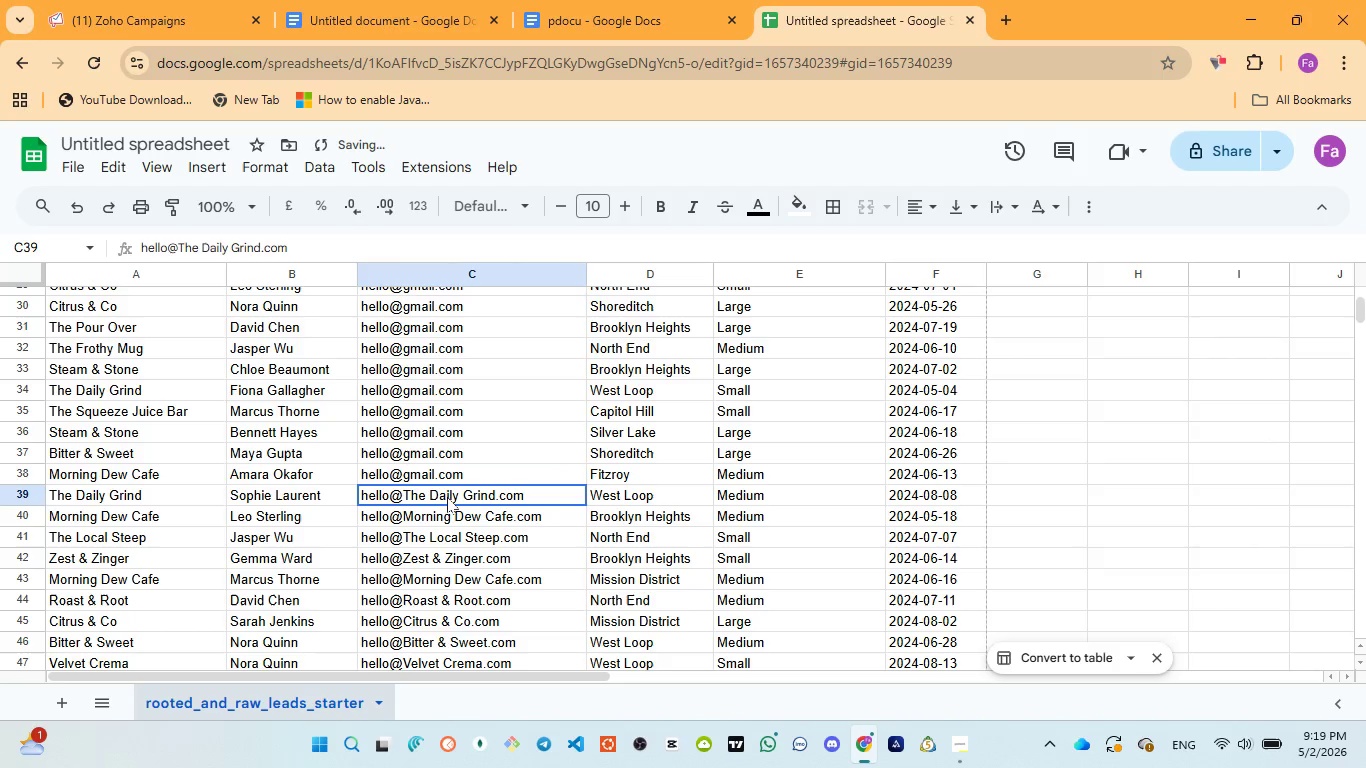 
double_click([447, 497])
 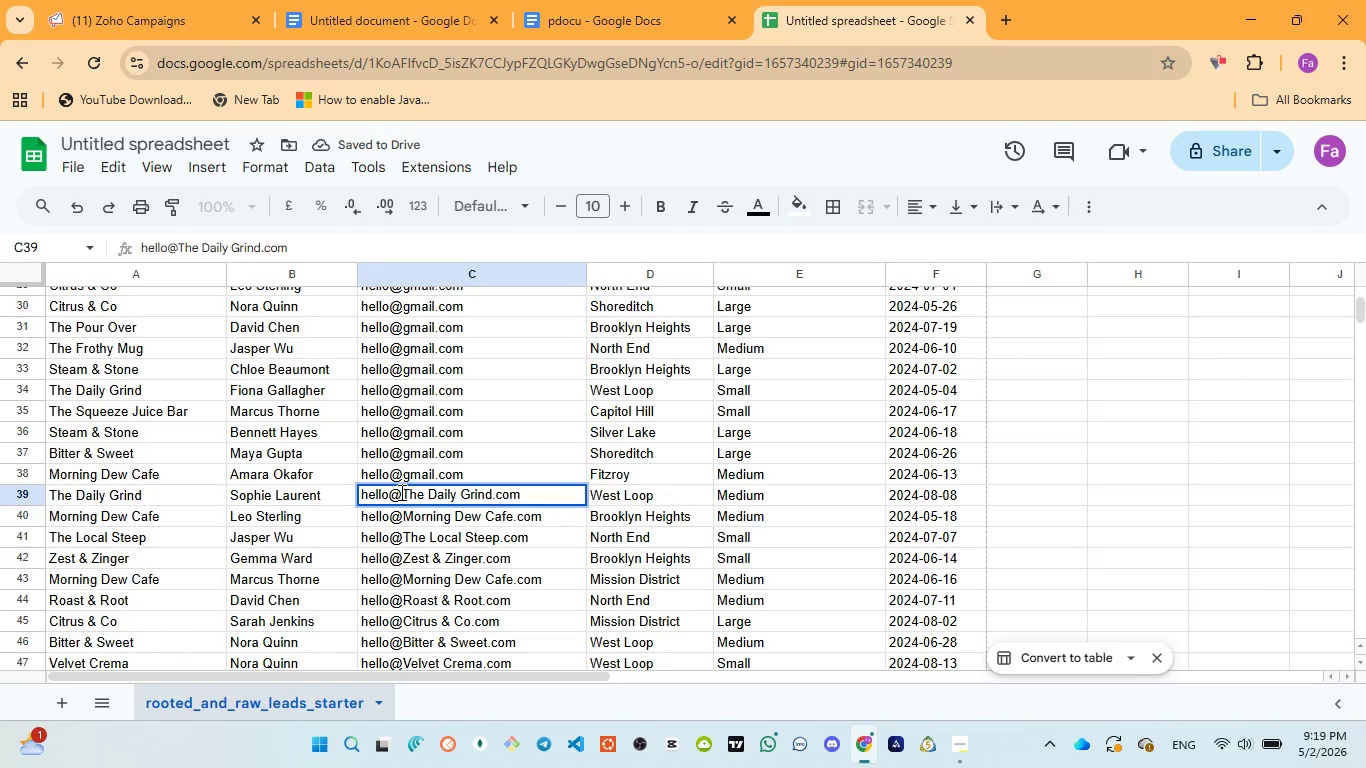 
wait(5.41)
 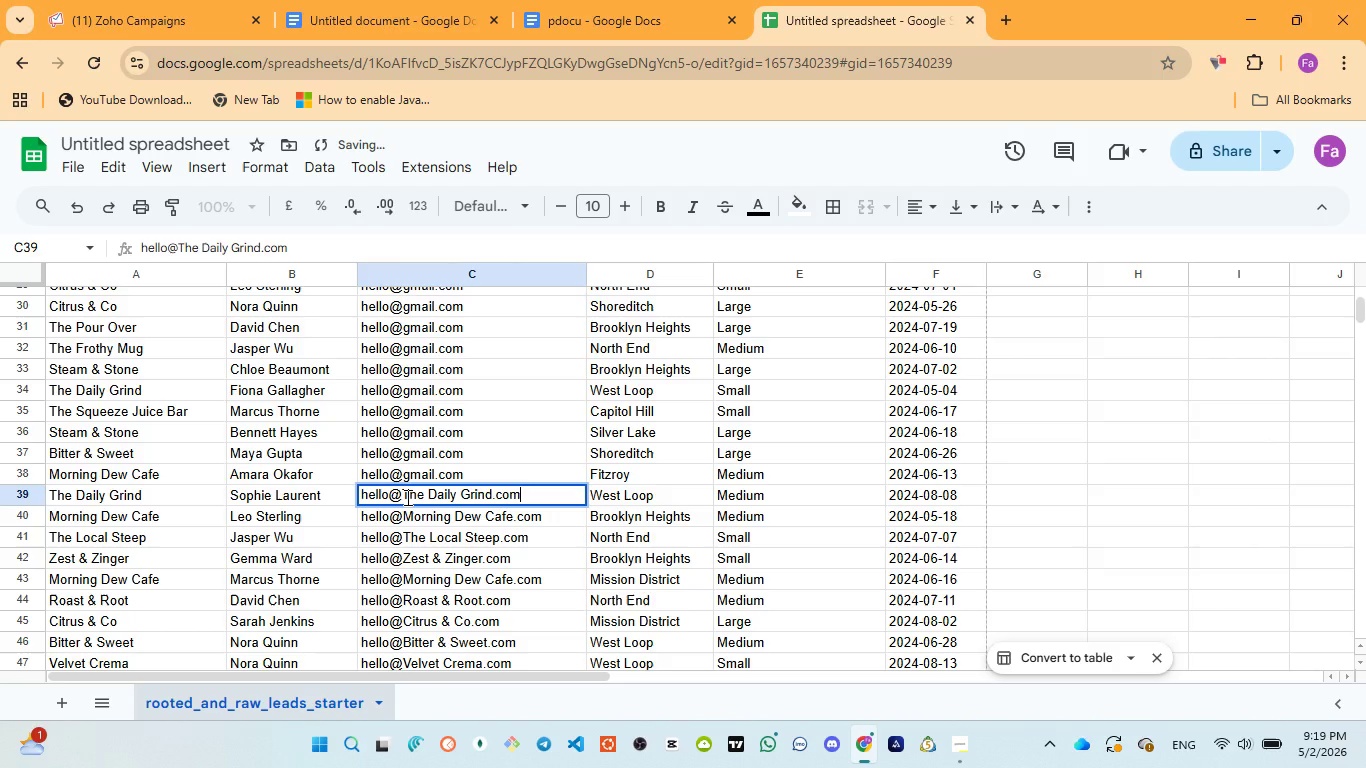 
left_click_drag(start_coordinate=[405, 492], to_coordinate=[490, 493])
 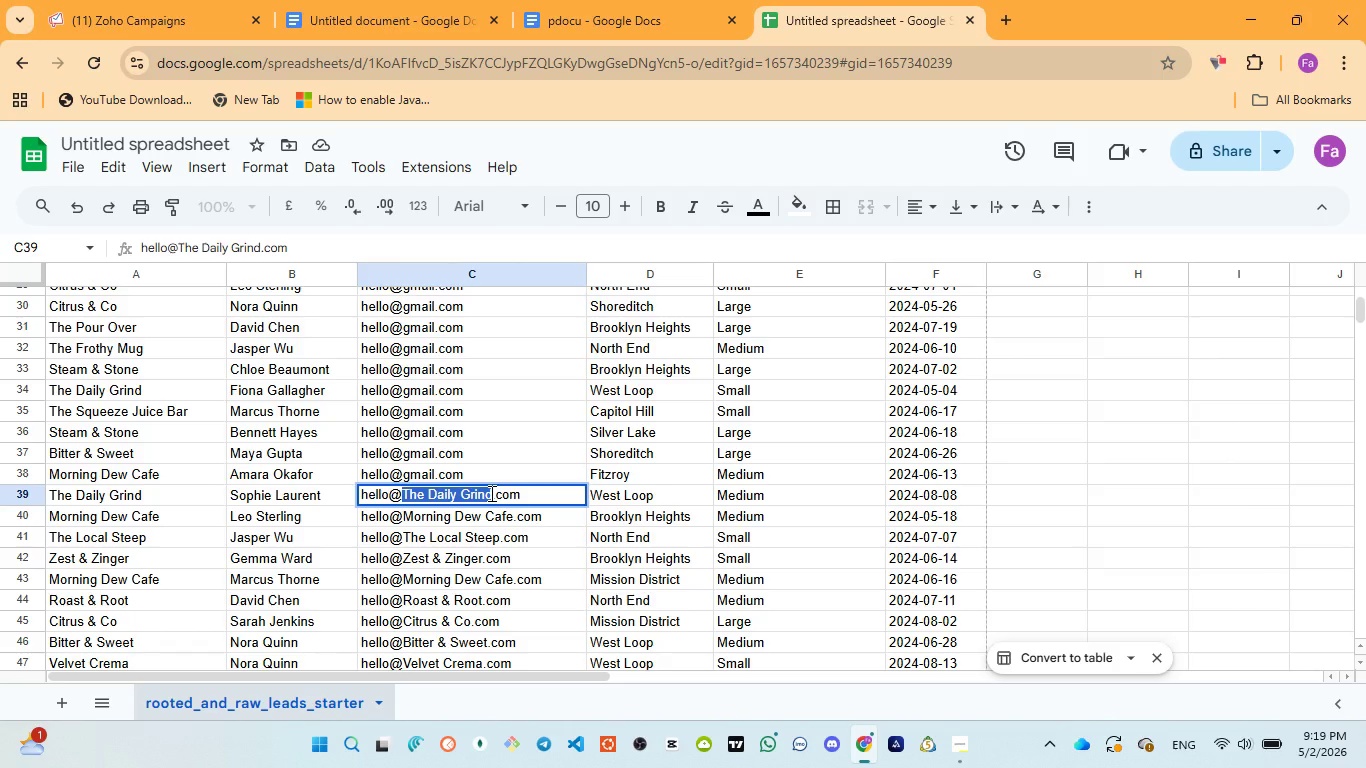 
key(Control+V)
 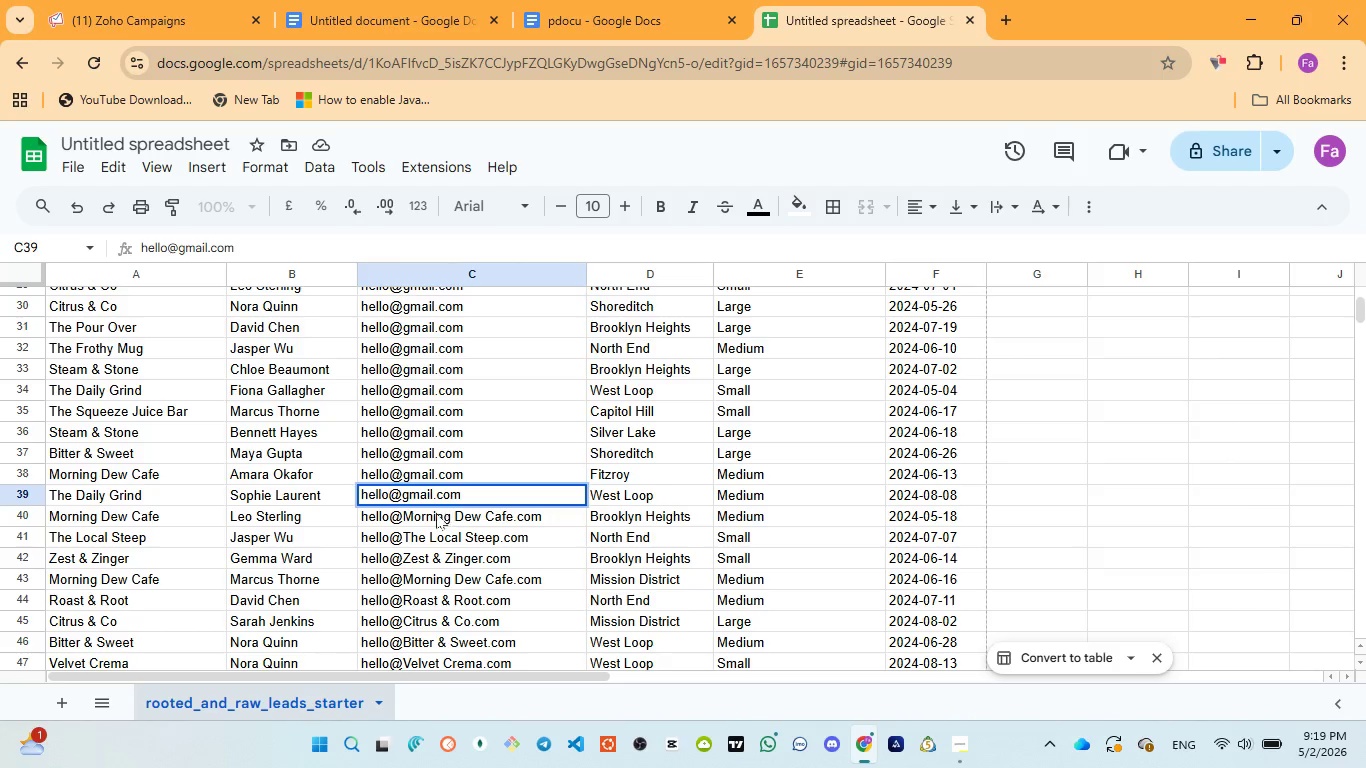 
double_click([436, 513])
 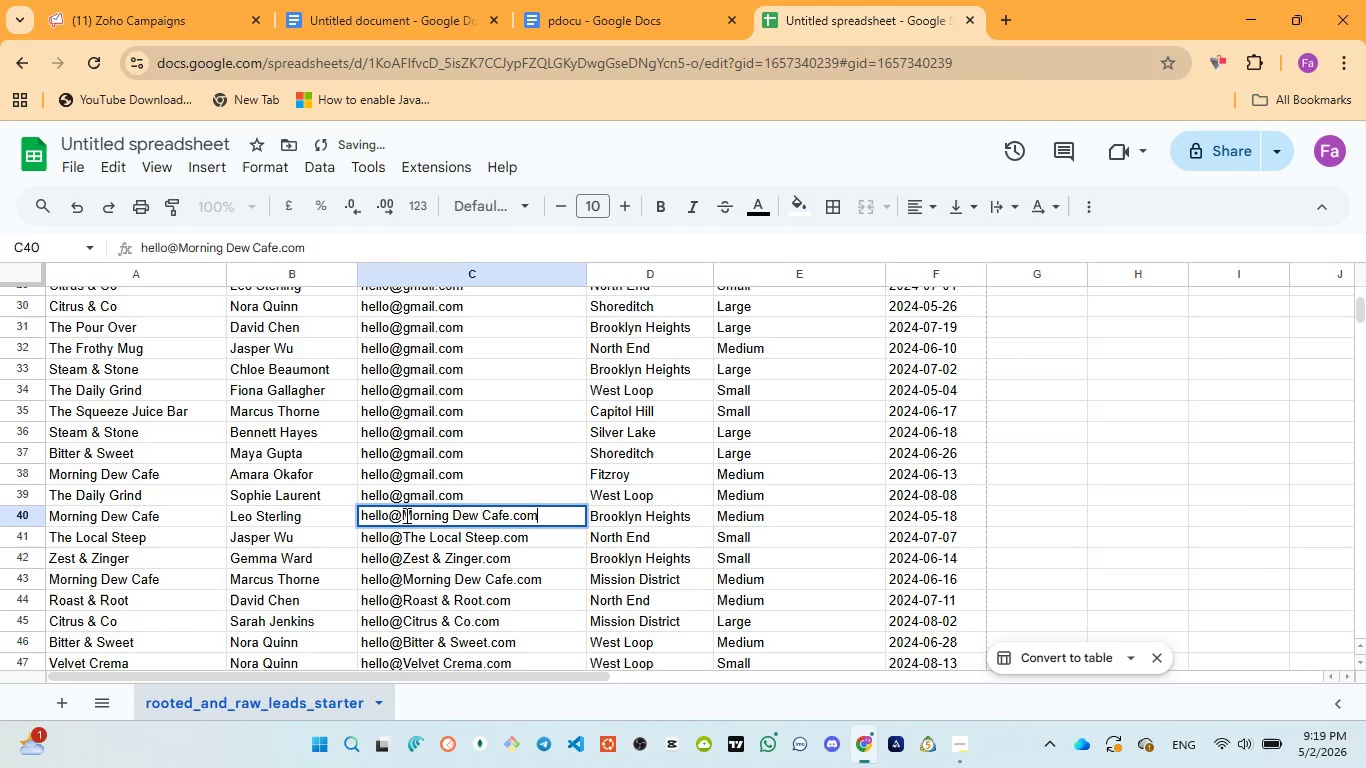 
left_click_drag(start_coordinate=[405, 515], to_coordinate=[510, 511])
 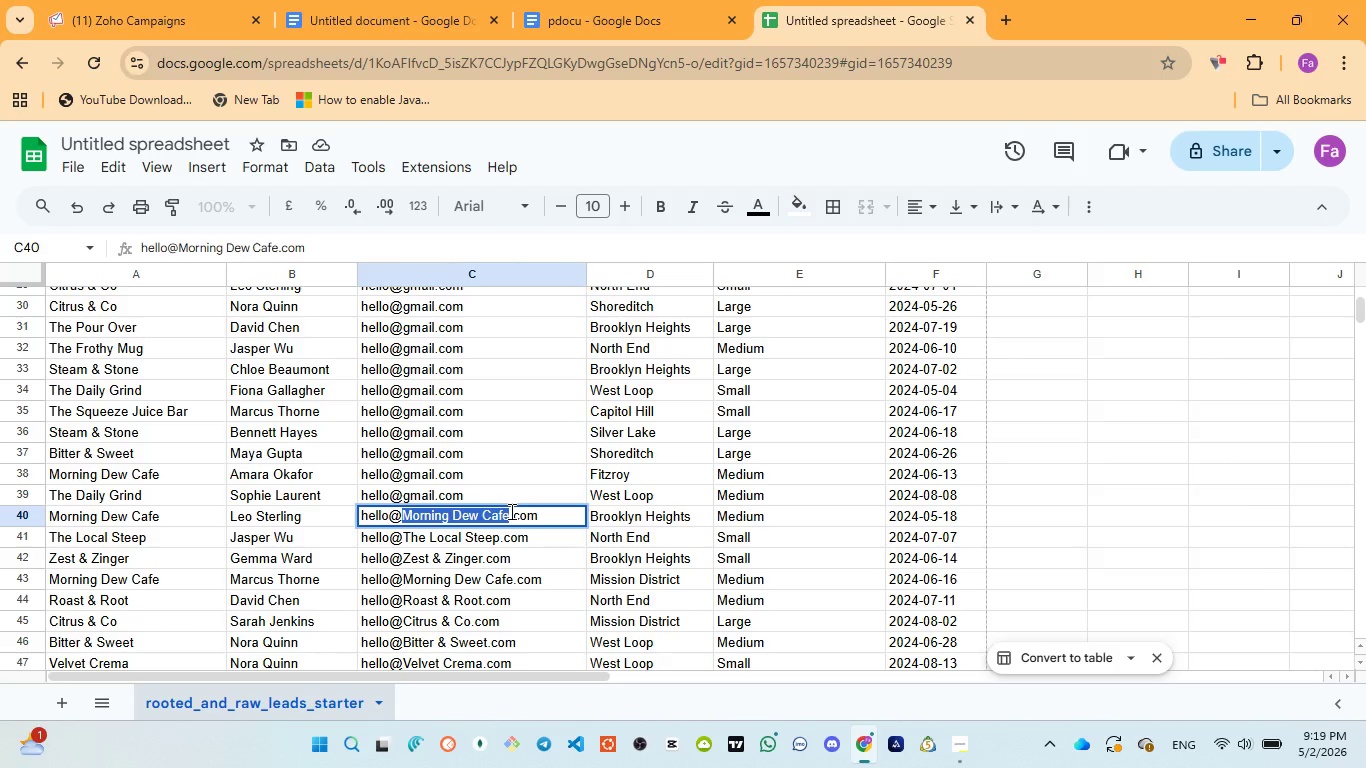 
key(Control+V)
 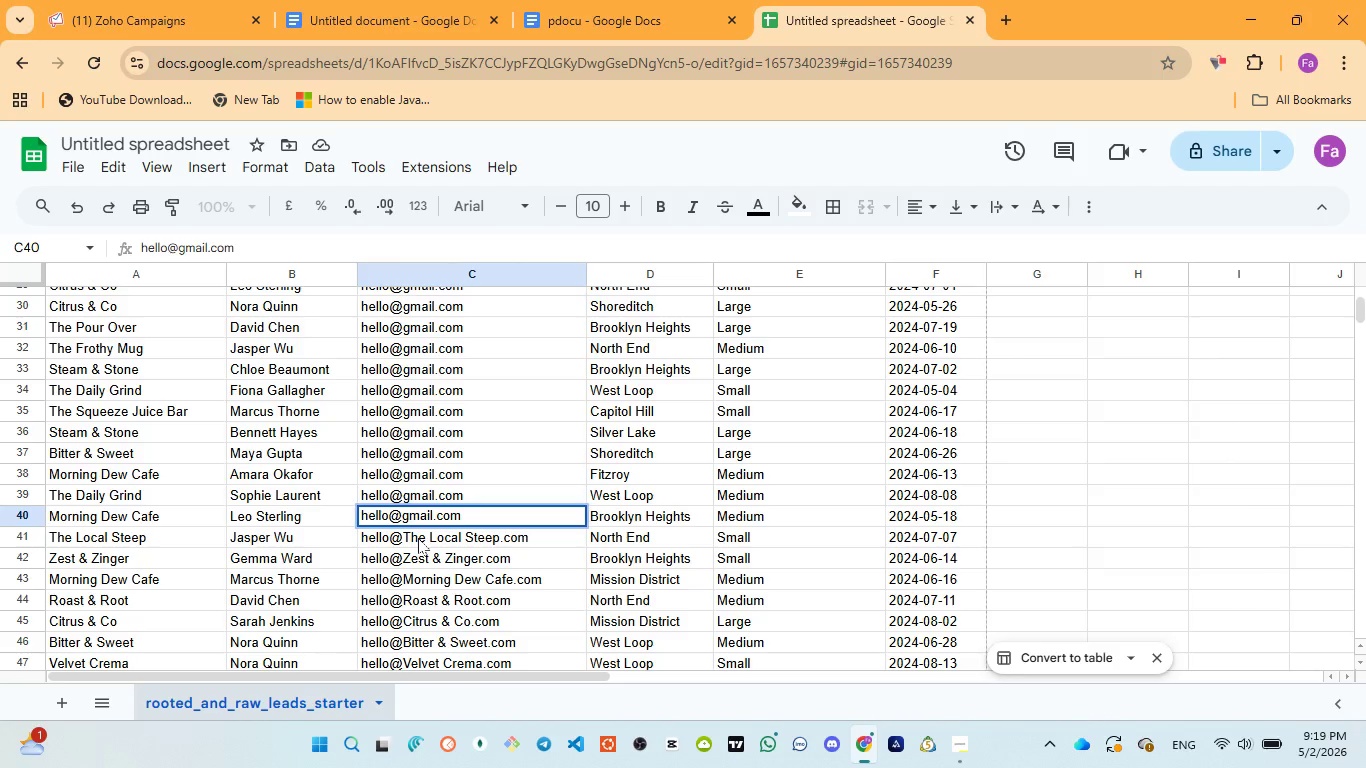 
double_click([418, 538])
 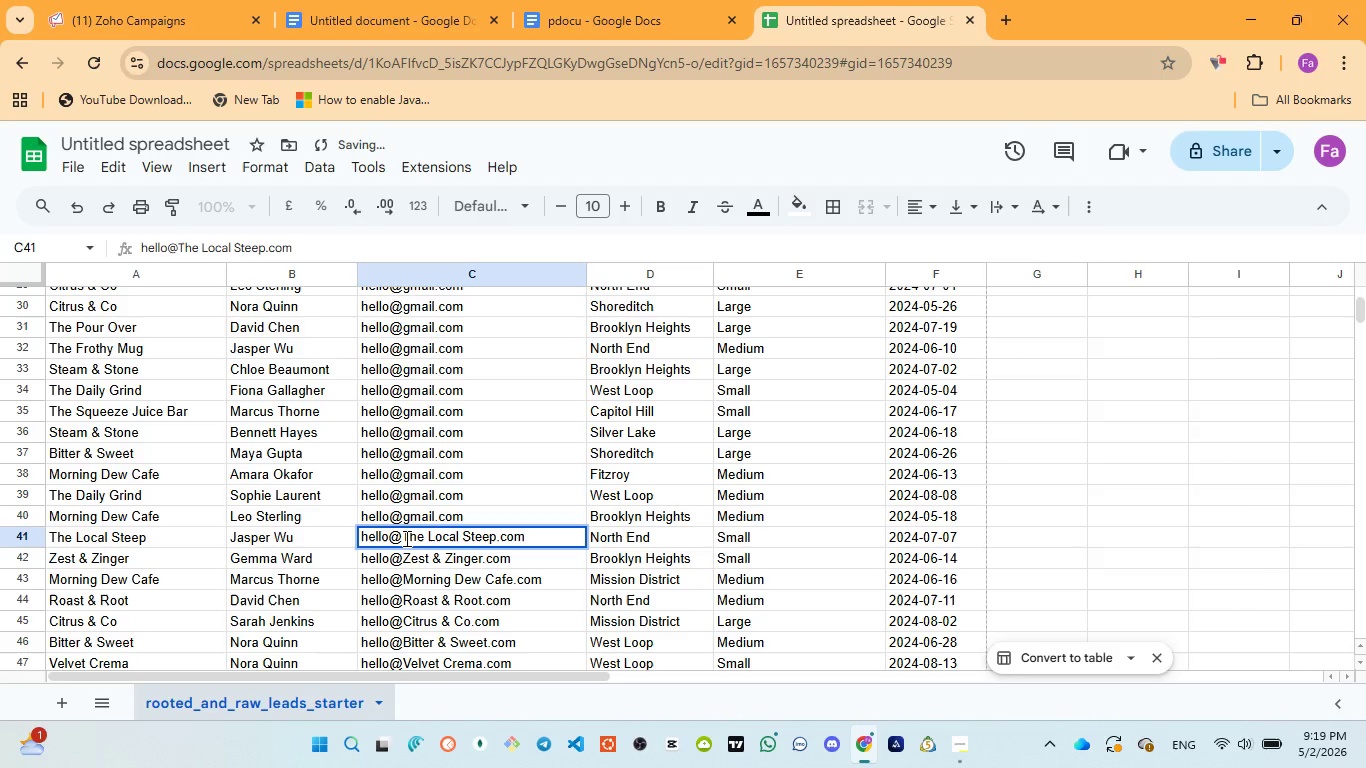 
left_click_drag(start_coordinate=[405, 538], to_coordinate=[498, 538])
 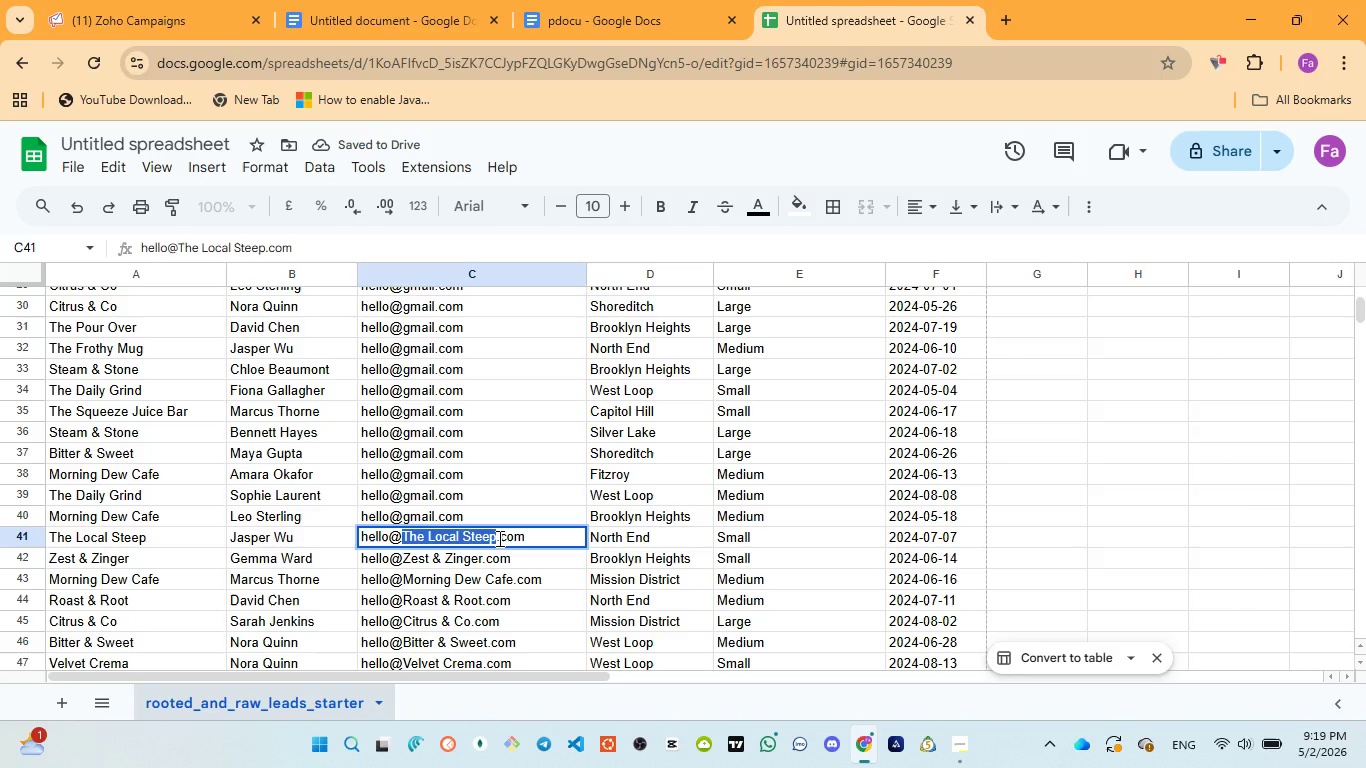 
key(Control+V)
 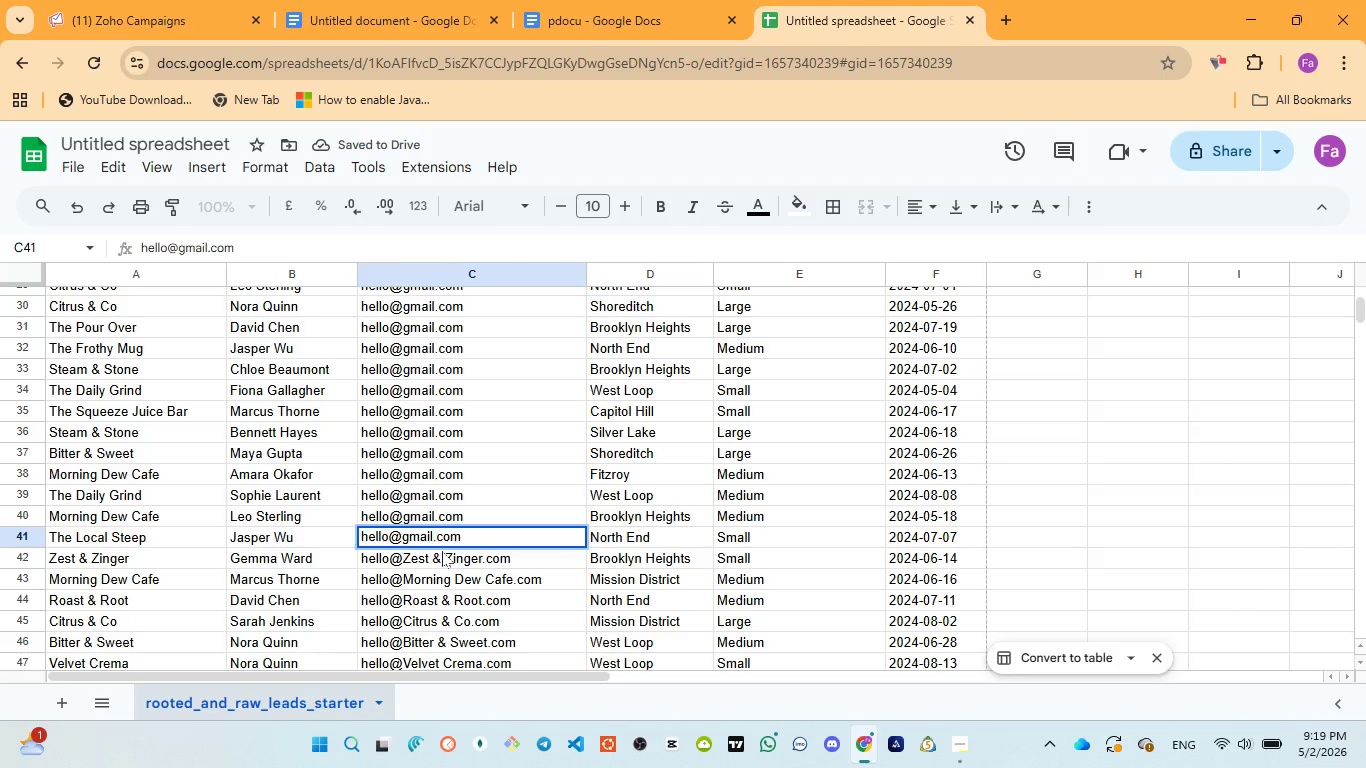 
left_click([442, 551])
 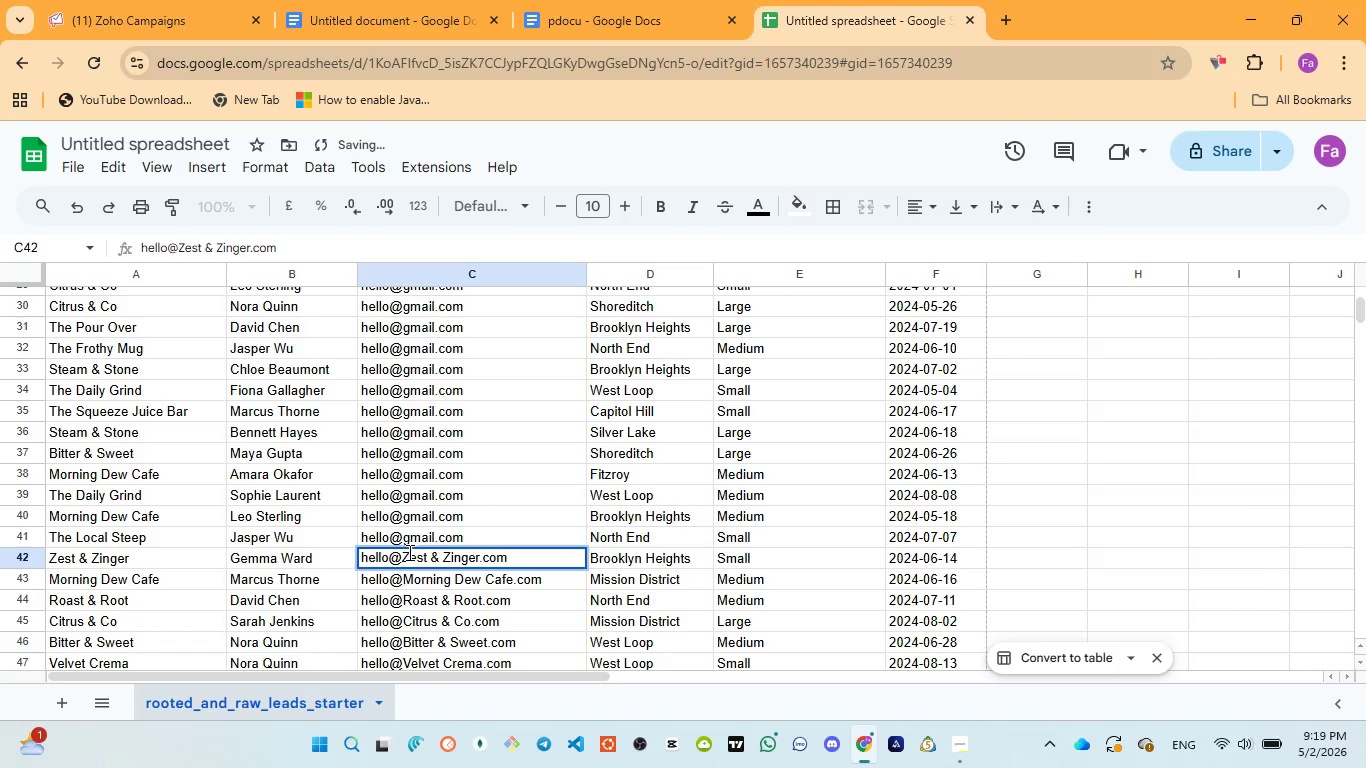 
left_click_drag(start_coordinate=[404, 555], to_coordinate=[476, 555])
 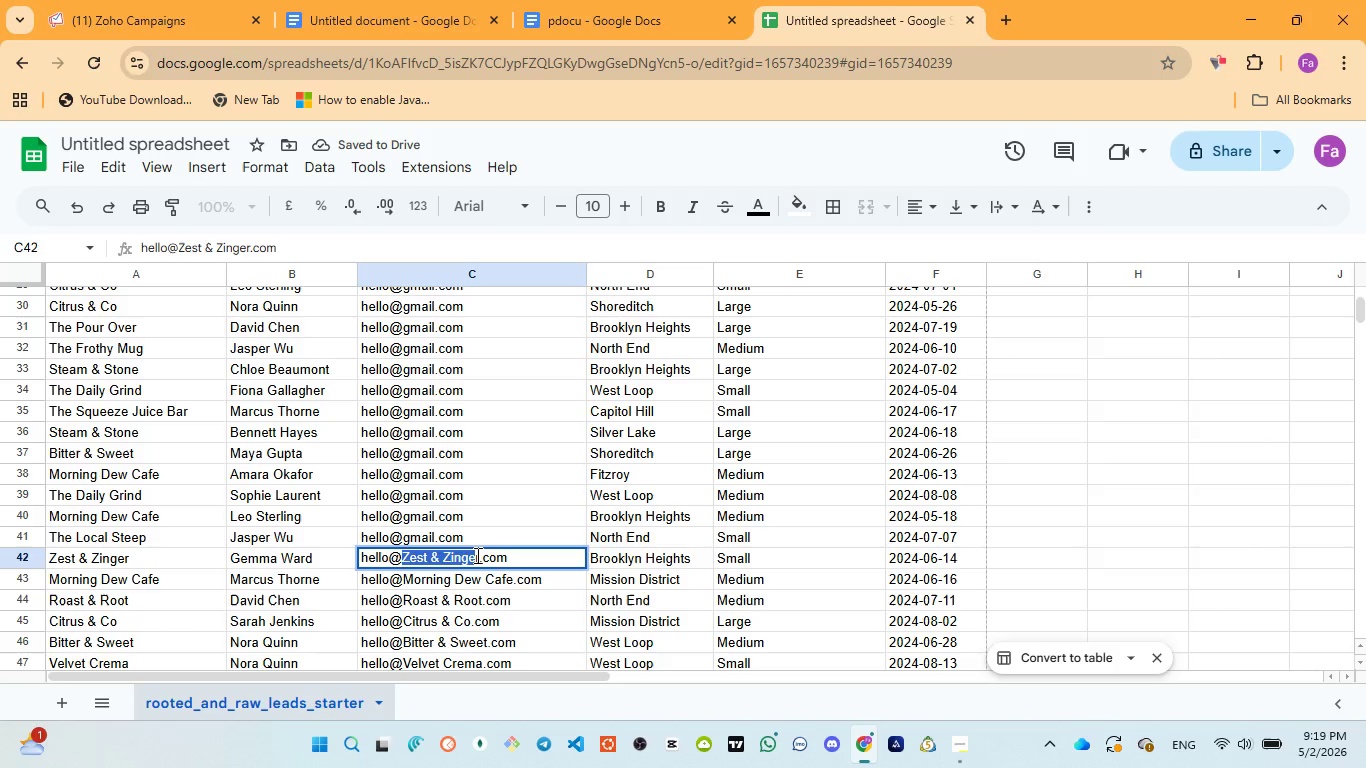 
left_click([476, 555])
 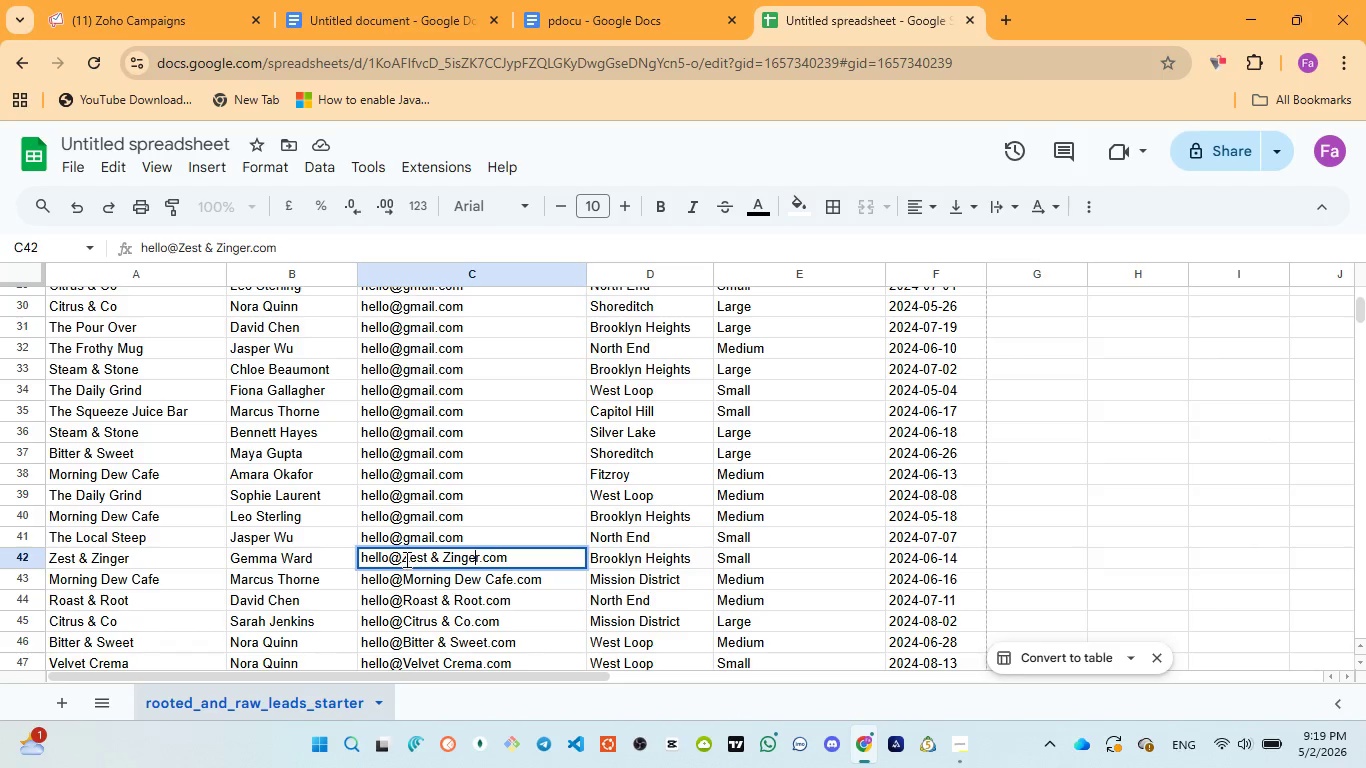 
left_click_drag(start_coordinate=[405, 558], to_coordinate=[480, 556])
 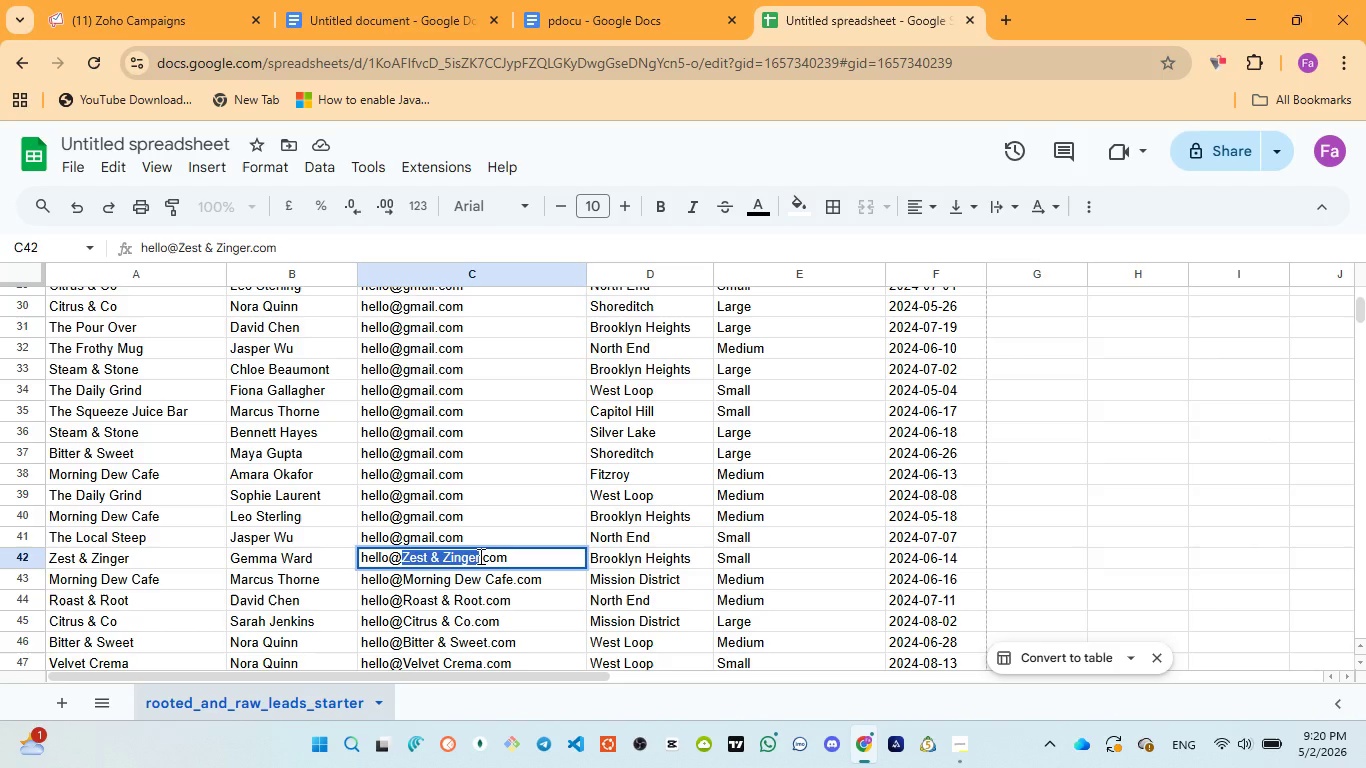 
key(Control+V)
 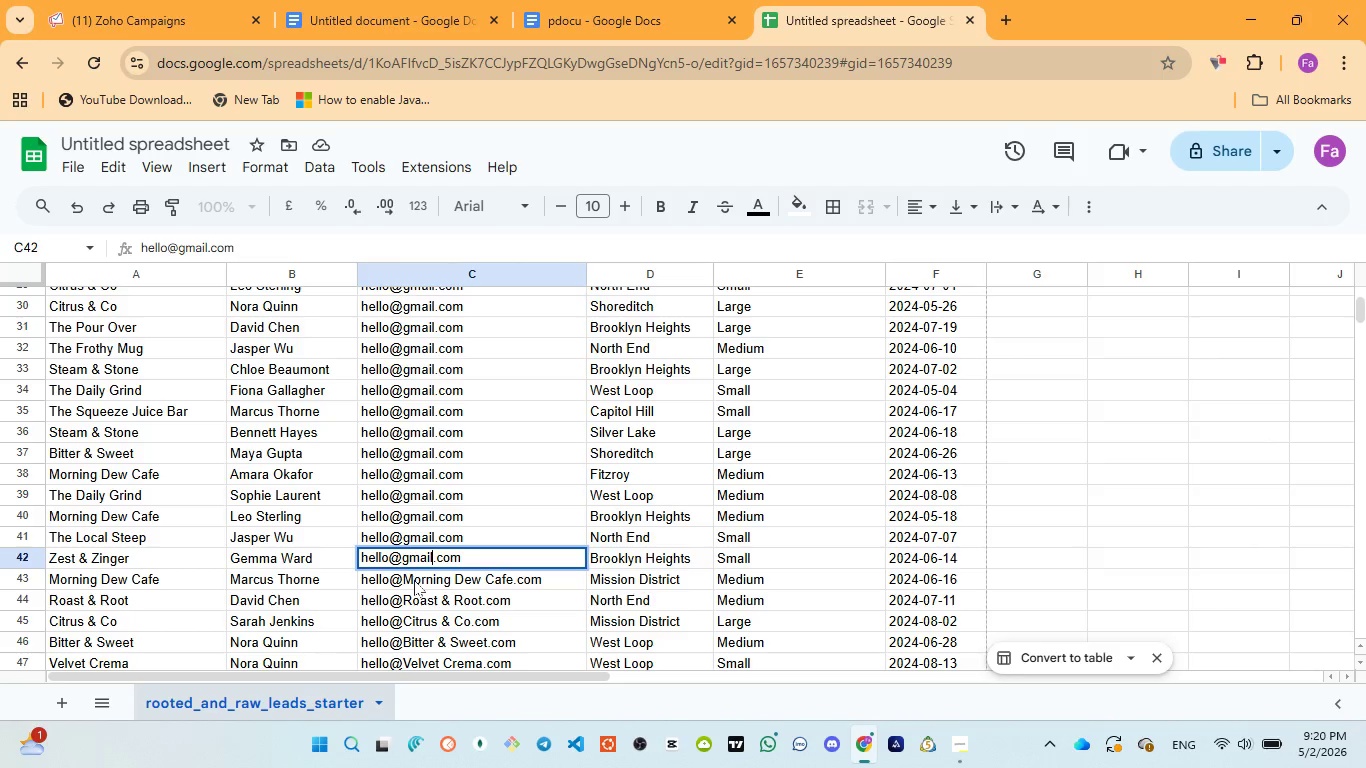 
double_click([414, 580])
 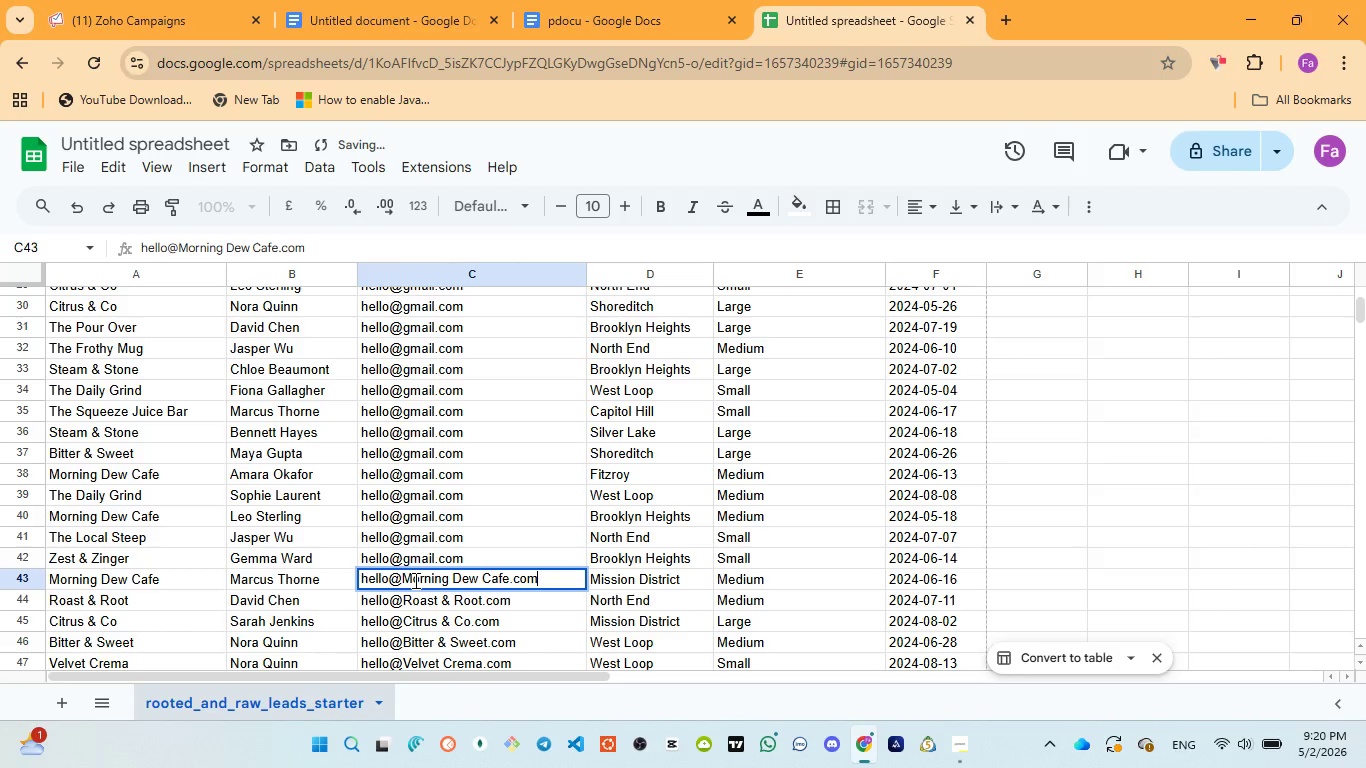 
left_click([414, 580])
 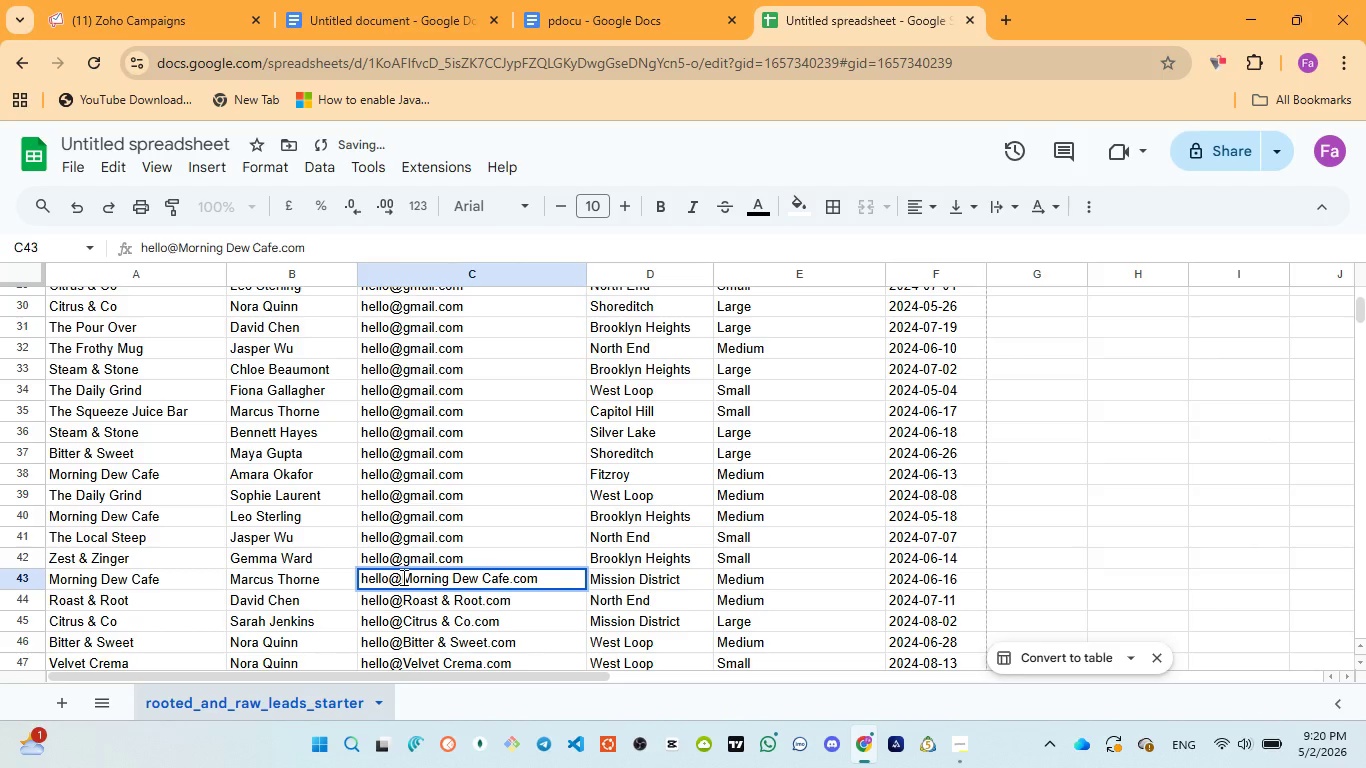 
left_click_drag(start_coordinate=[402, 577], to_coordinate=[507, 578])
 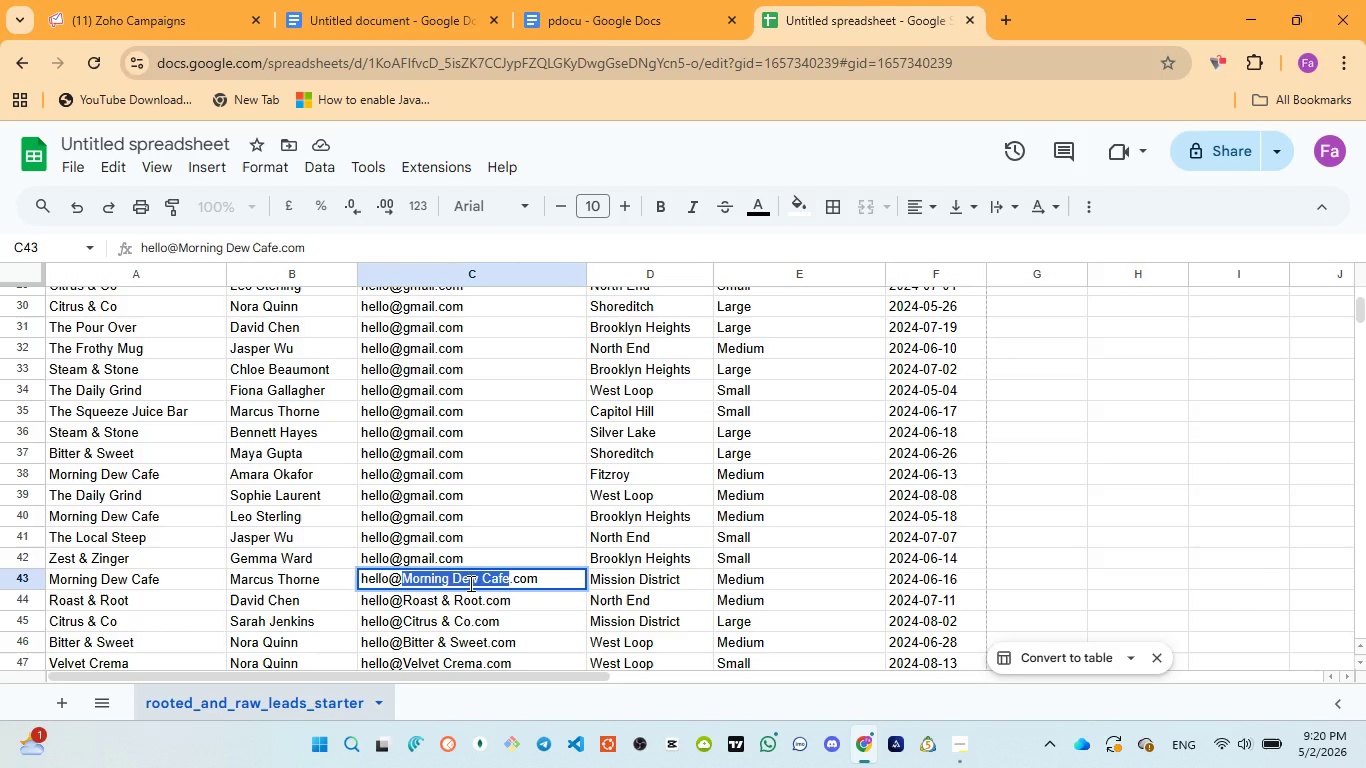 
key(Control+V)
 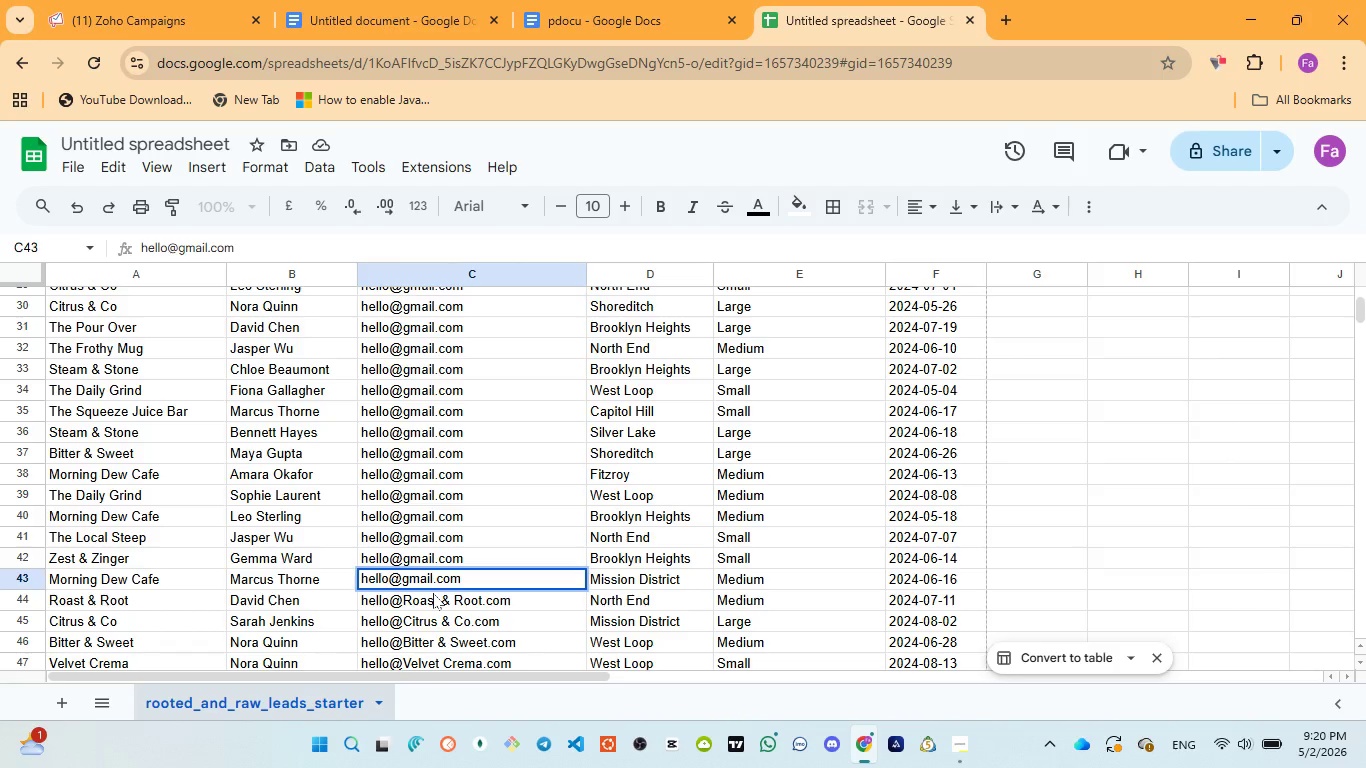 
double_click([433, 593])
 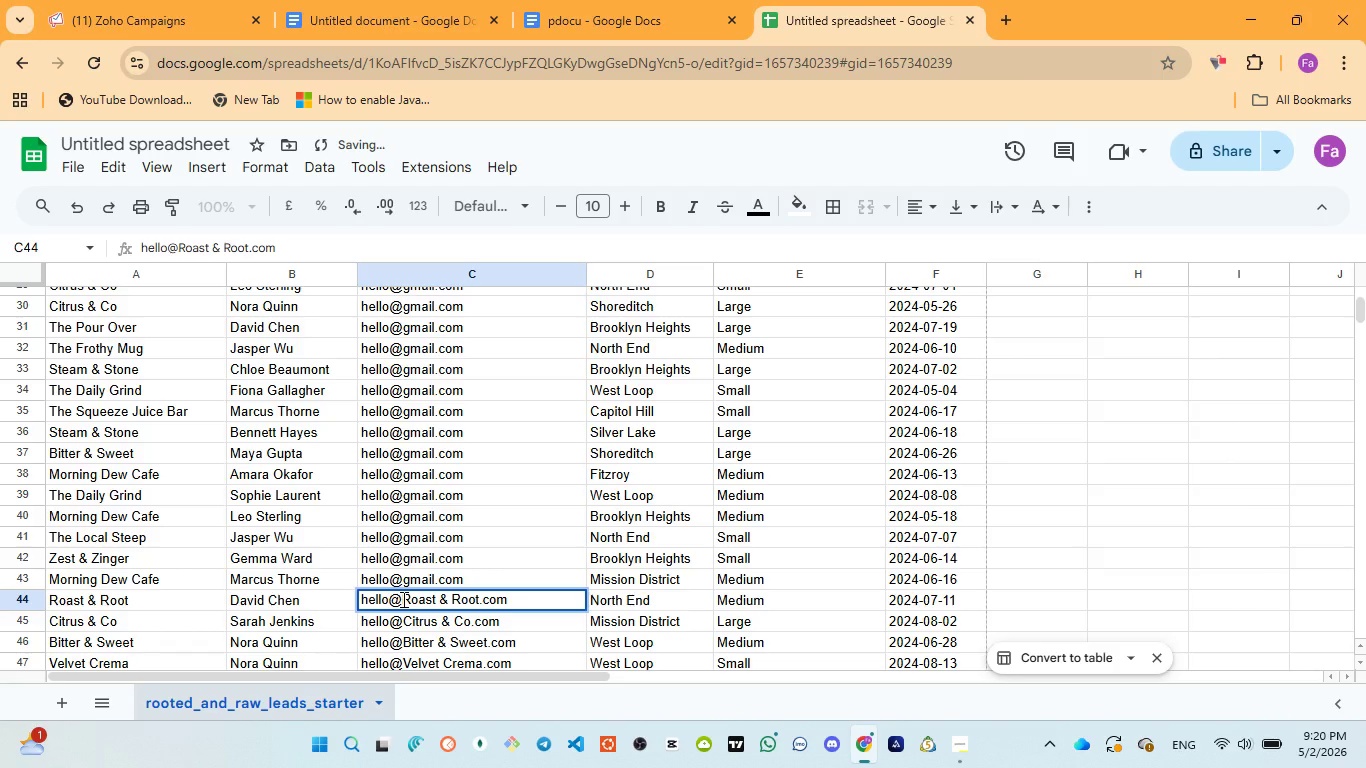 
left_click_drag(start_coordinate=[402, 599], to_coordinate=[478, 594])
 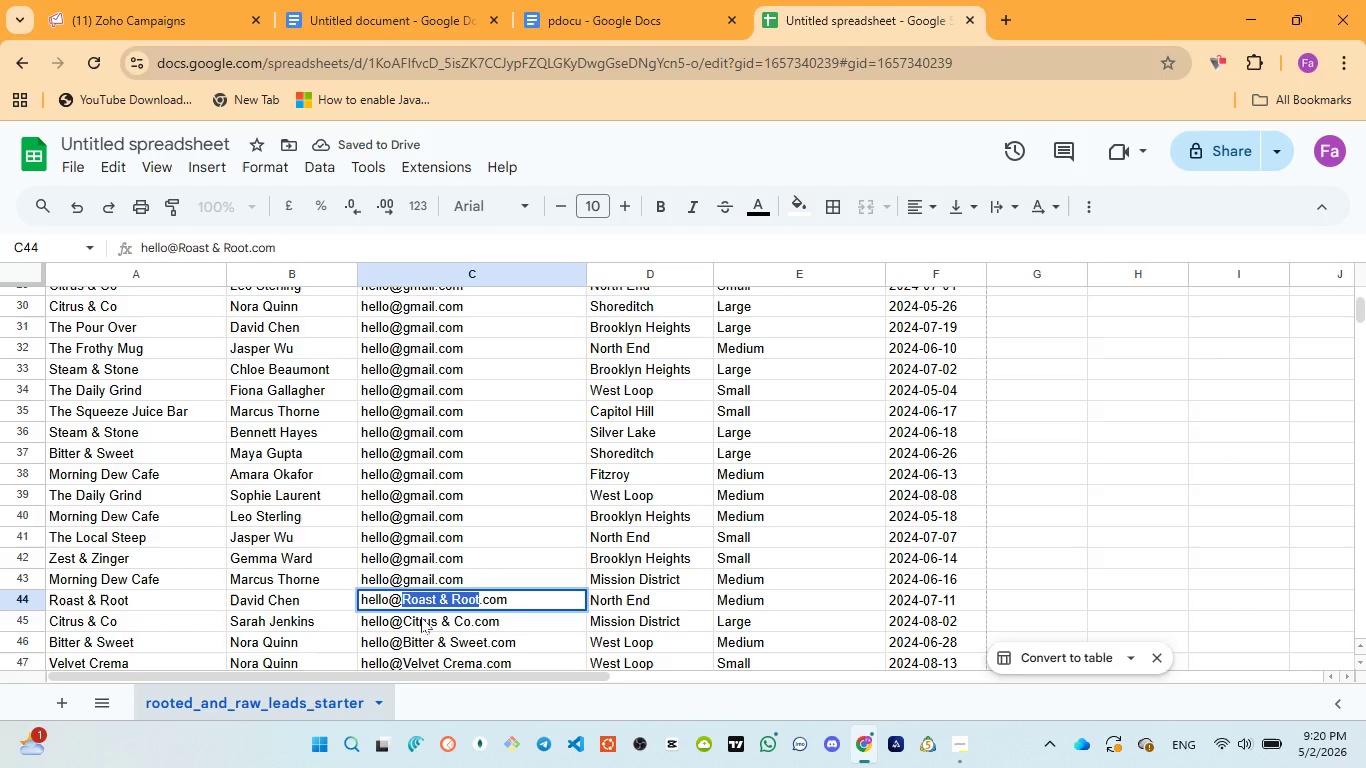 
key(Control+V)
 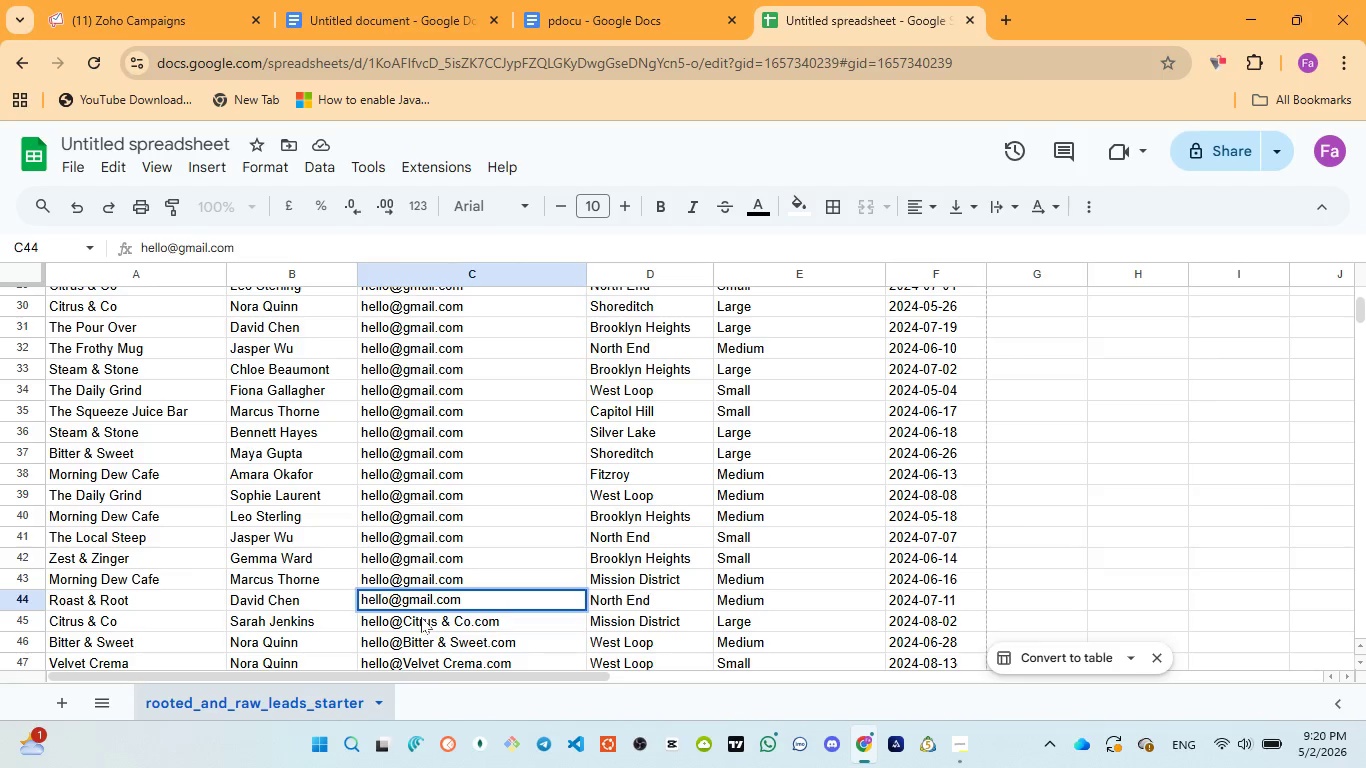 
double_click([421, 617])
 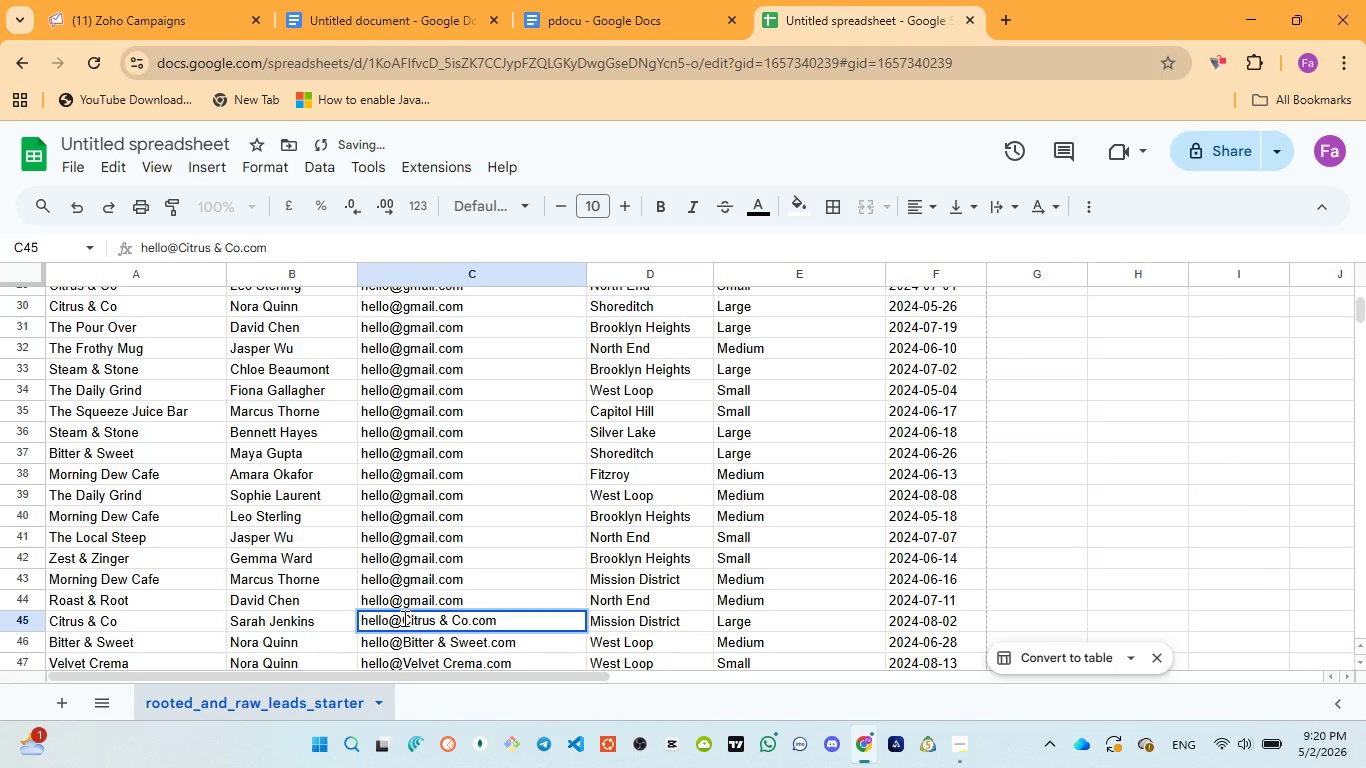 
left_click_drag(start_coordinate=[402, 618], to_coordinate=[469, 616])
 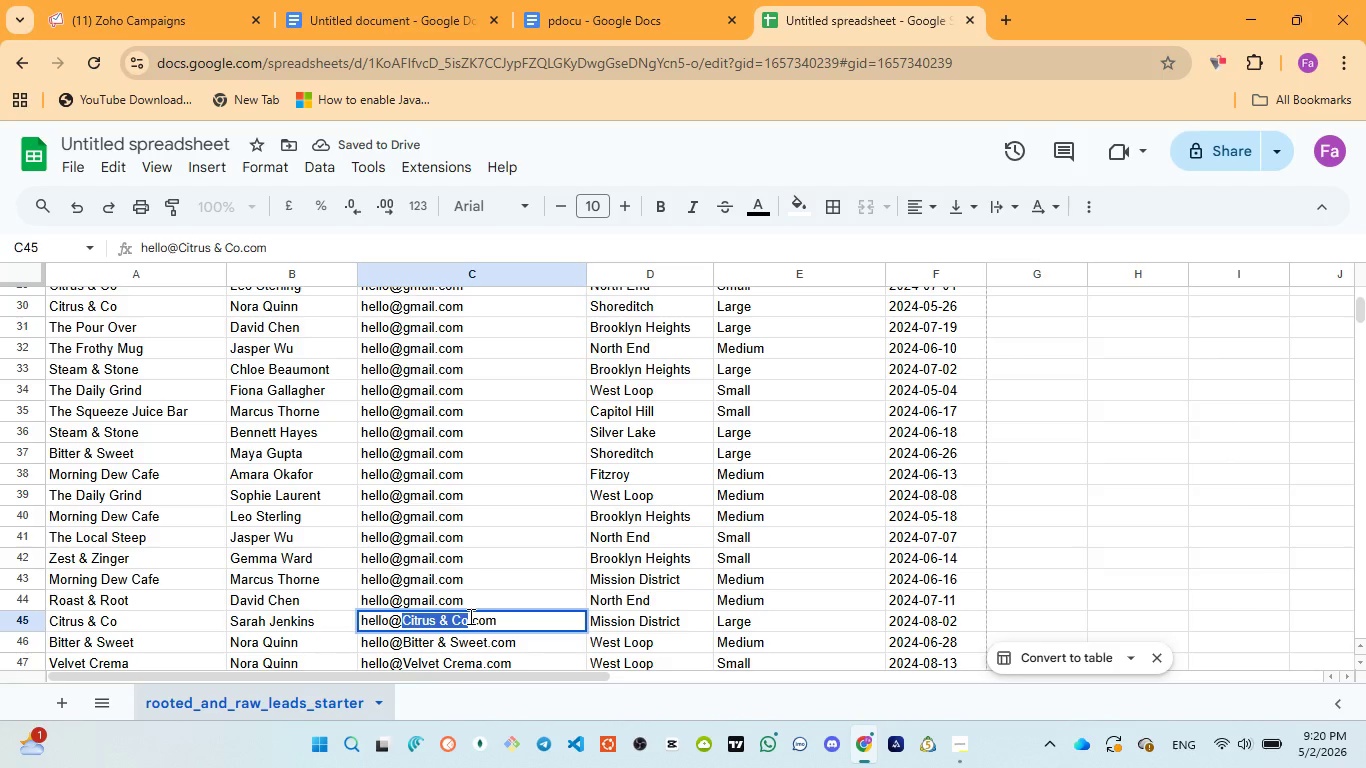 
key(Control+V)
 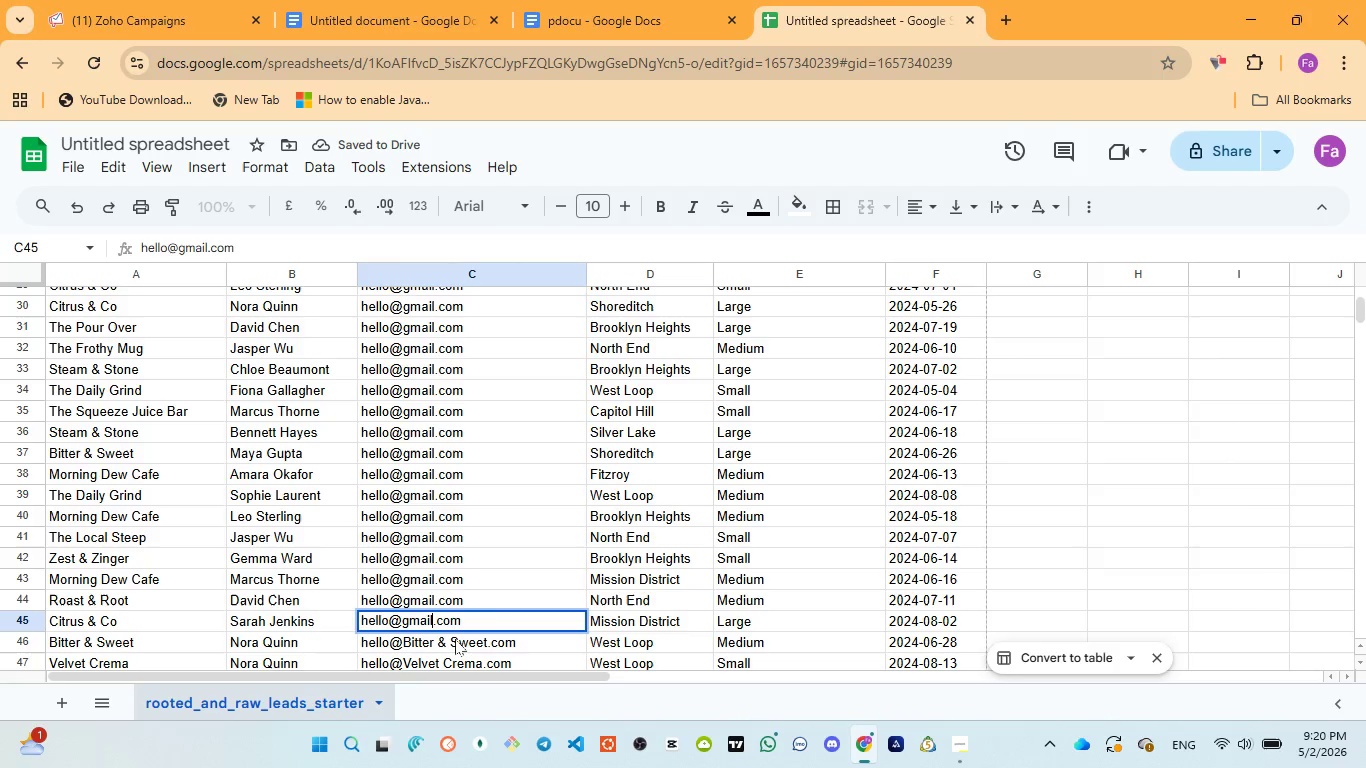 
left_click([455, 639])
 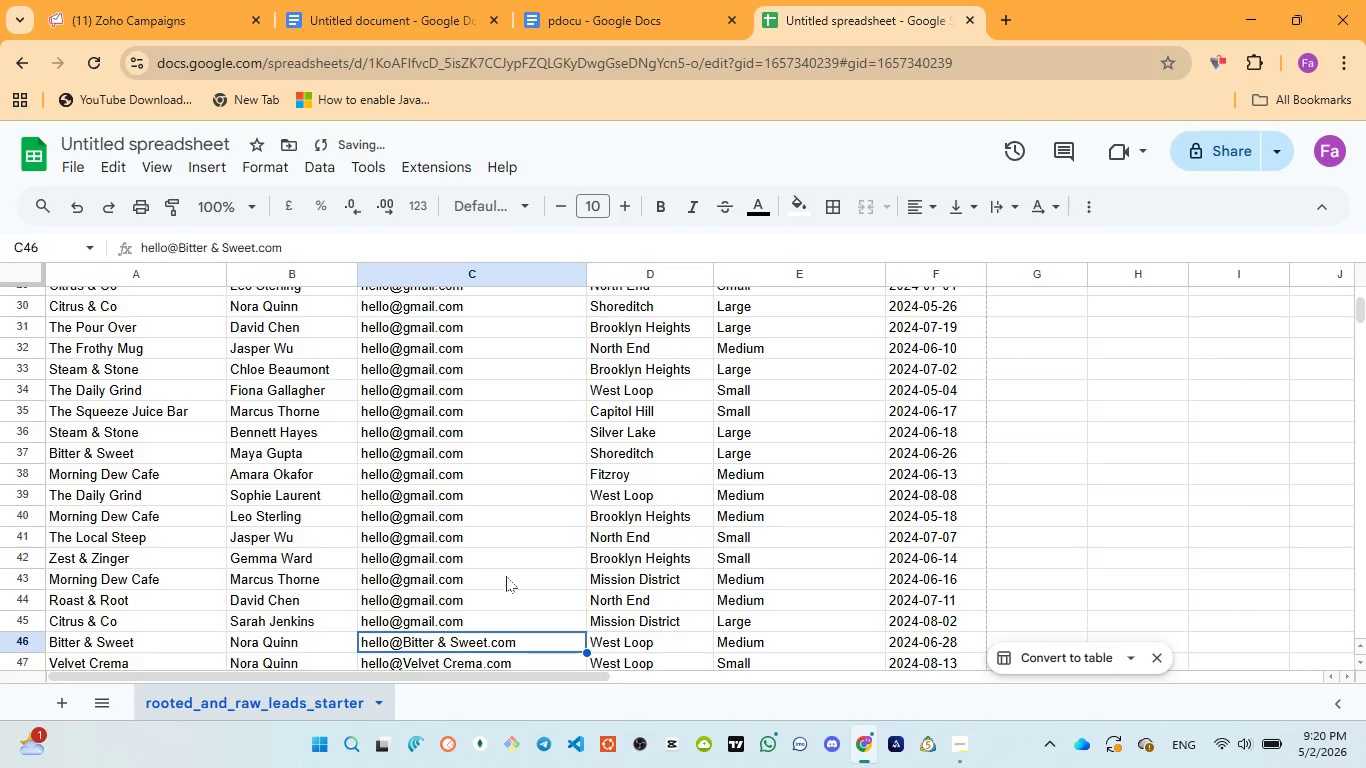 
scroll: coordinate [507, 576], scroll_direction: down, amount: 2.0
 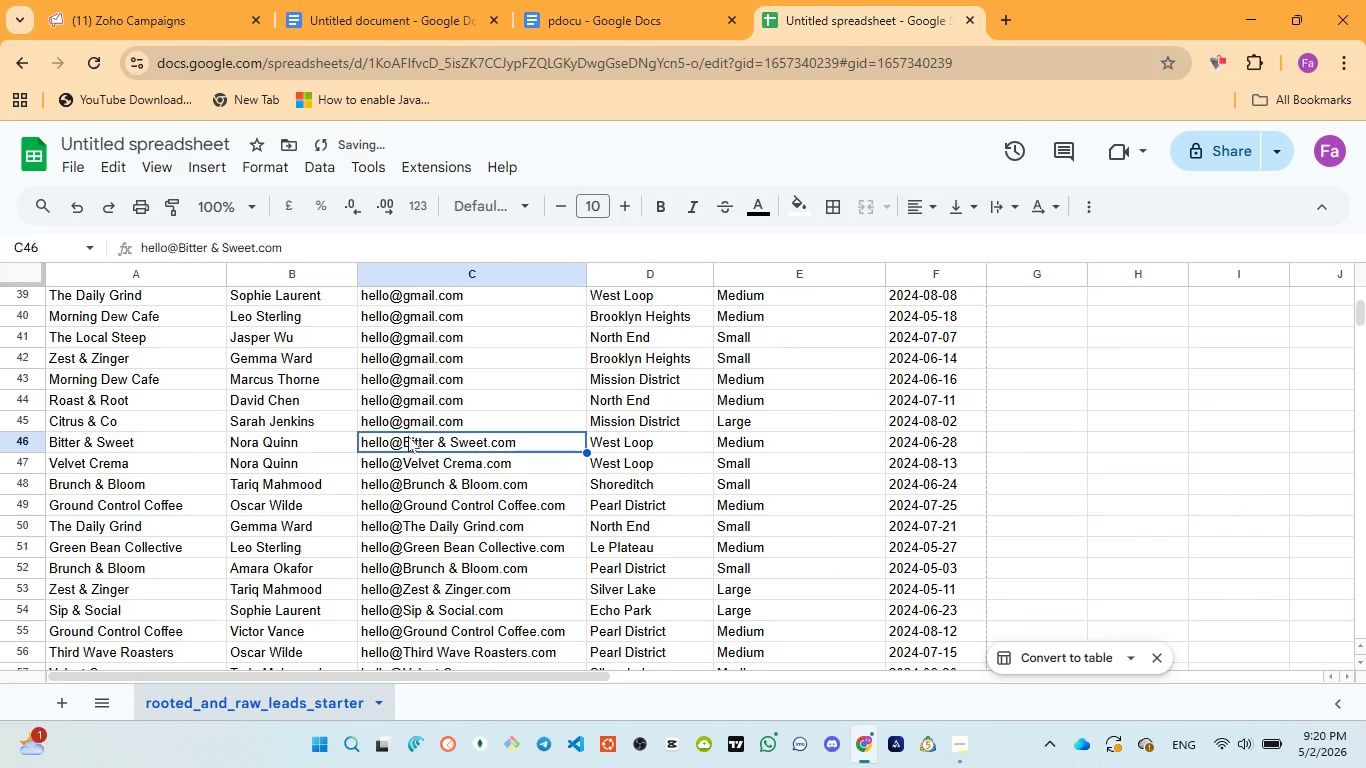 
double_click([409, 436])
 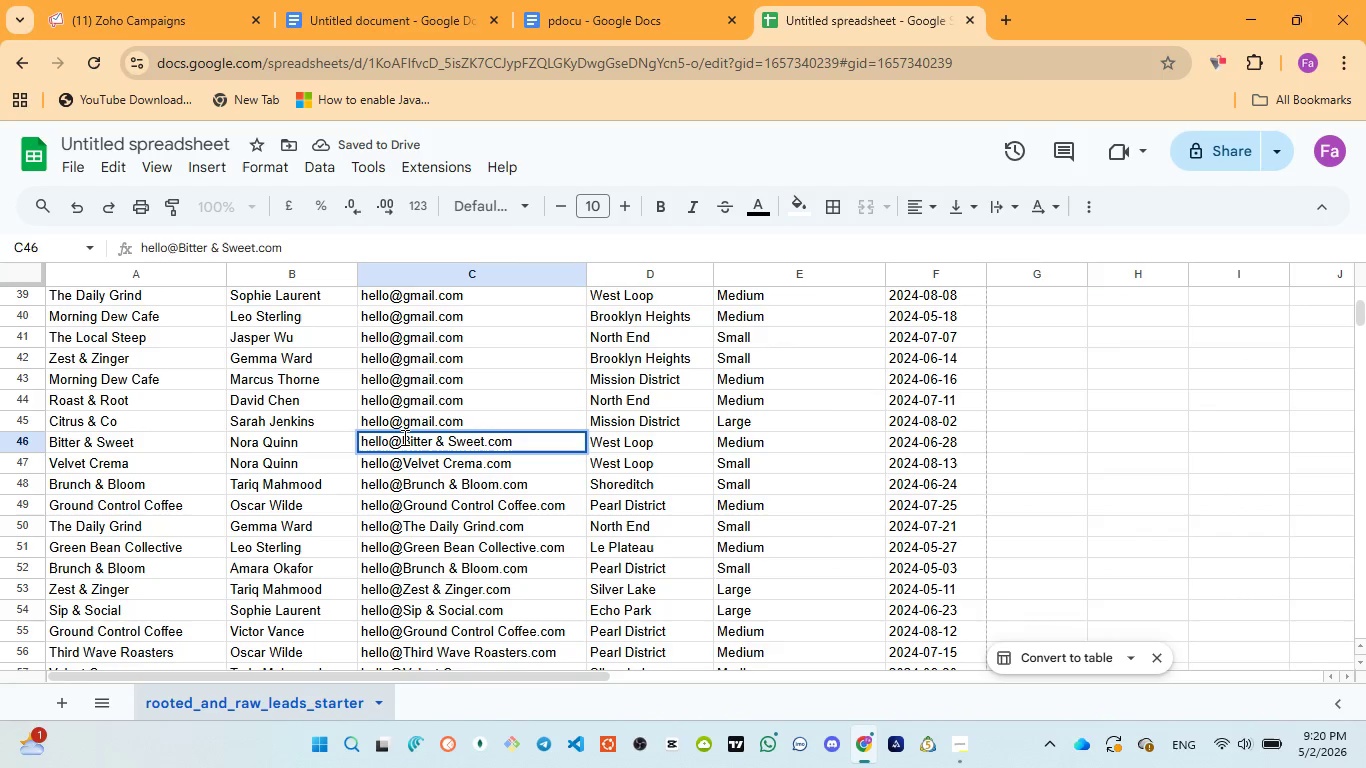 
left_click_drag(start_coordinate=[403, 437], to_coordinate=[485, 438])
 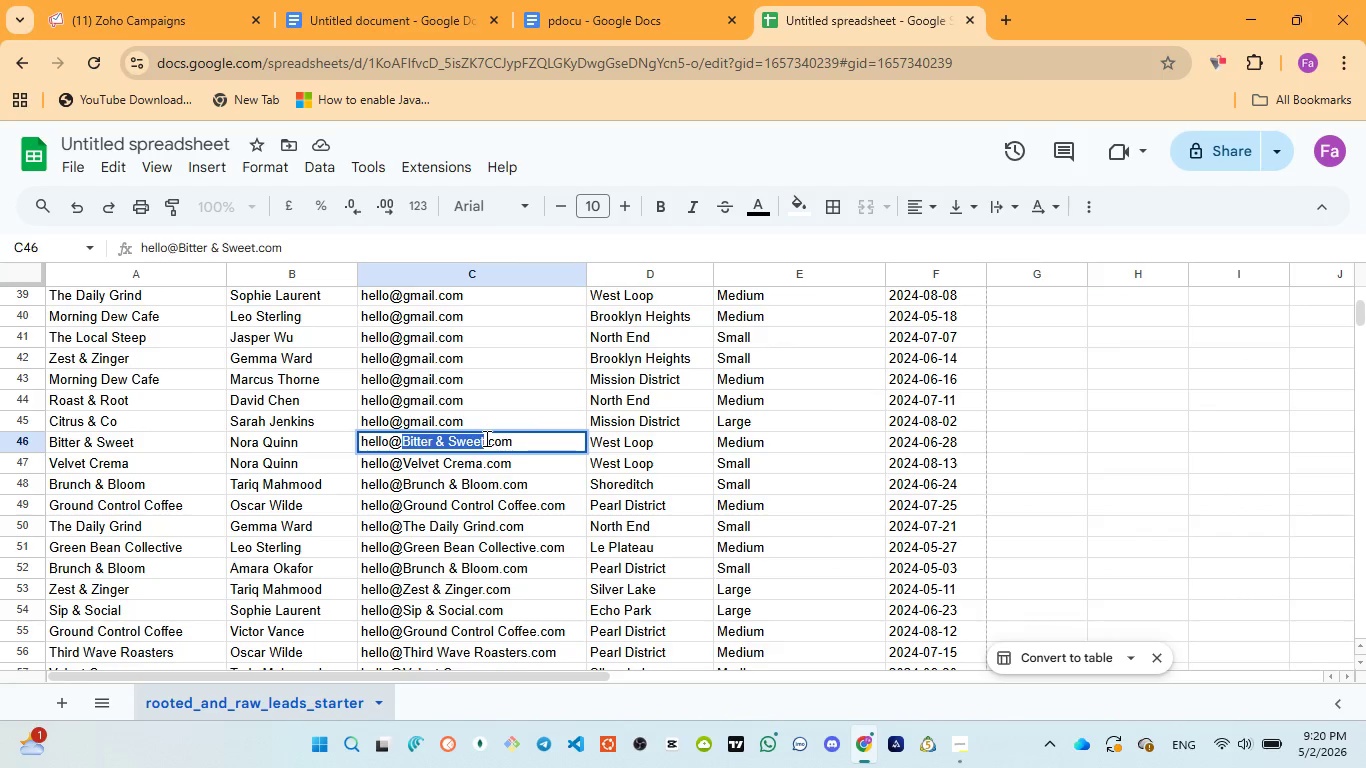 
key(Control+V)
 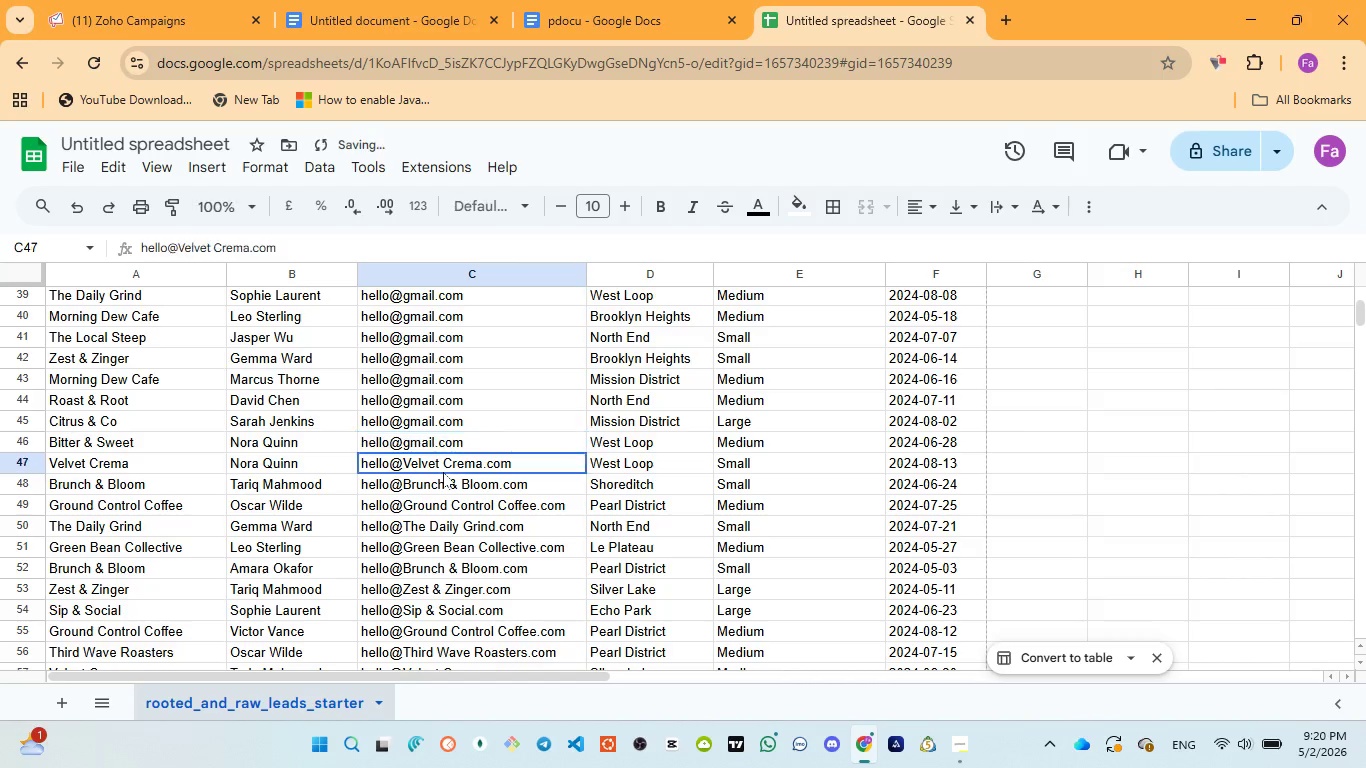 
double_click([442, 469])
 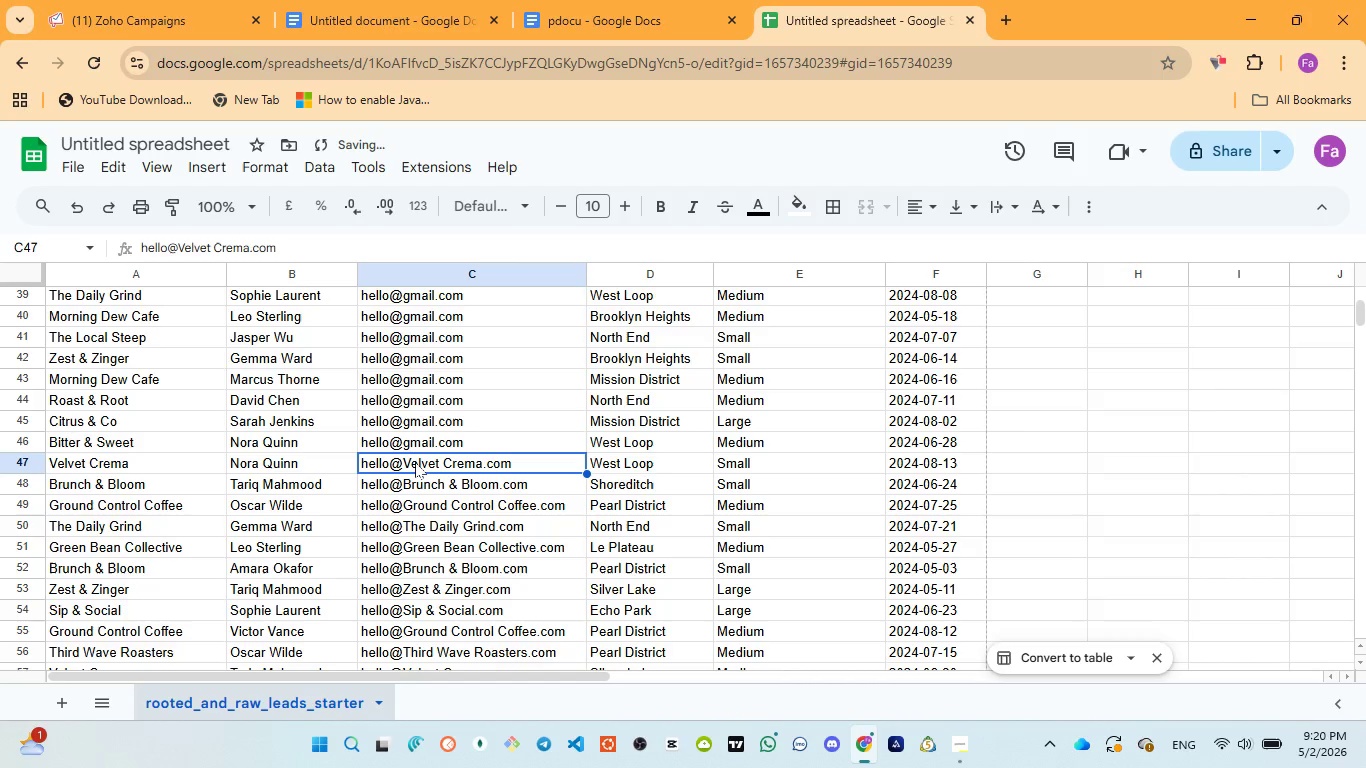 
double_click([415, 462])
 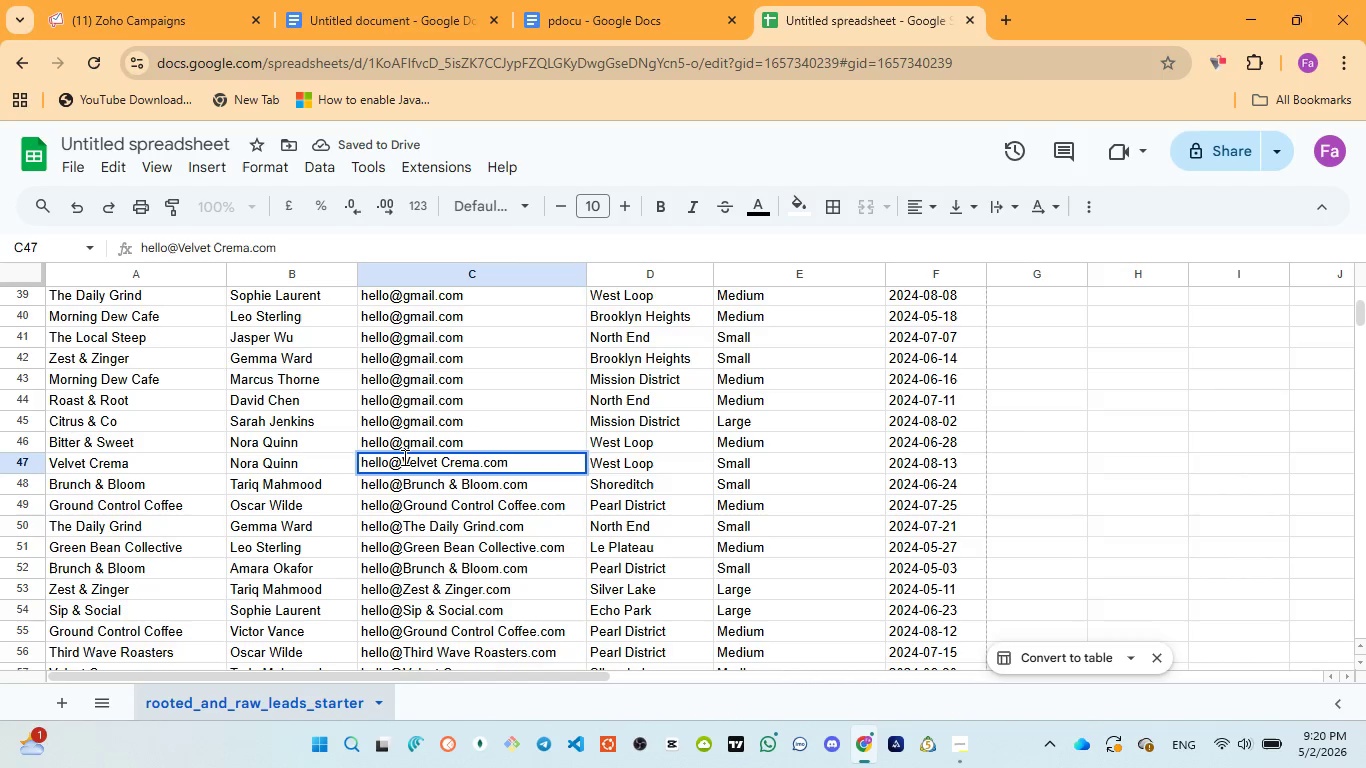 
left_click_drag(start_coordinate=[403, 457], to_coordinate=[478, 462])
 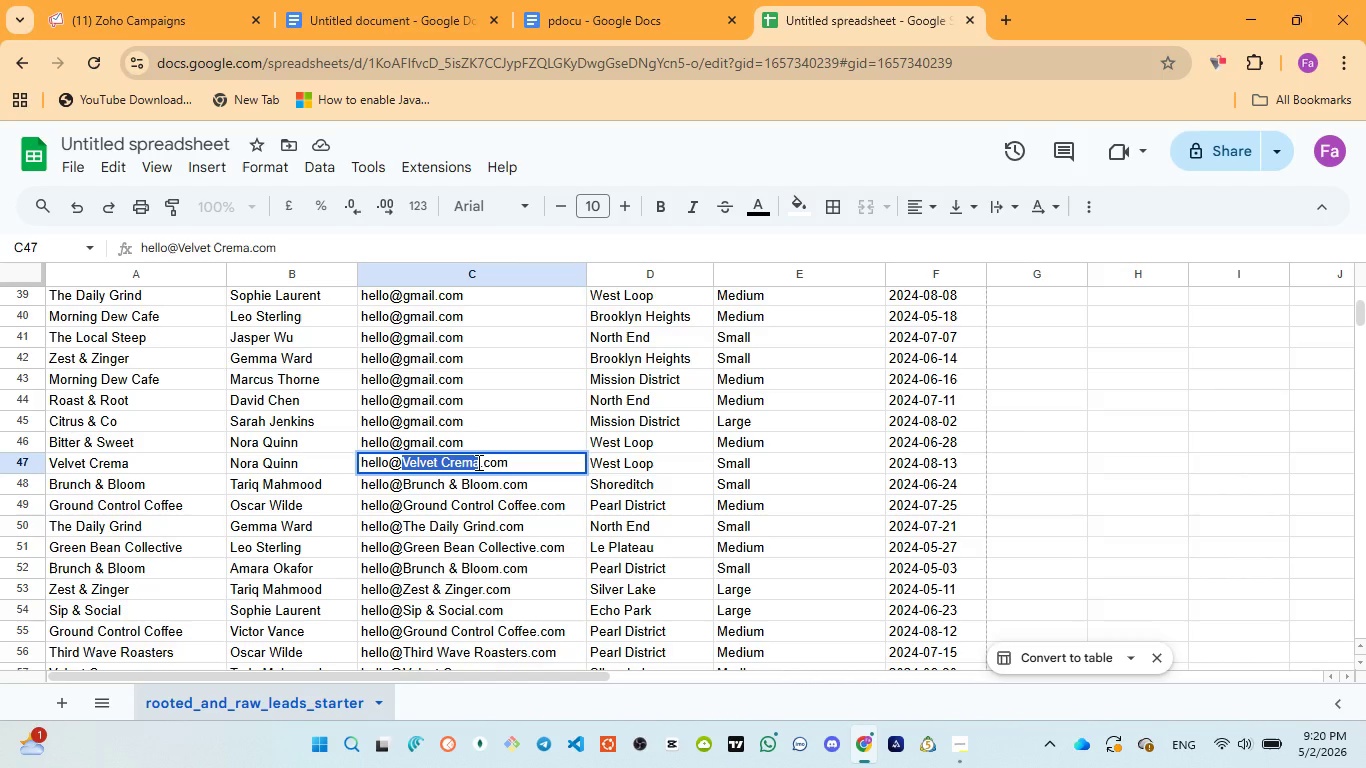 
key(Control+V)
 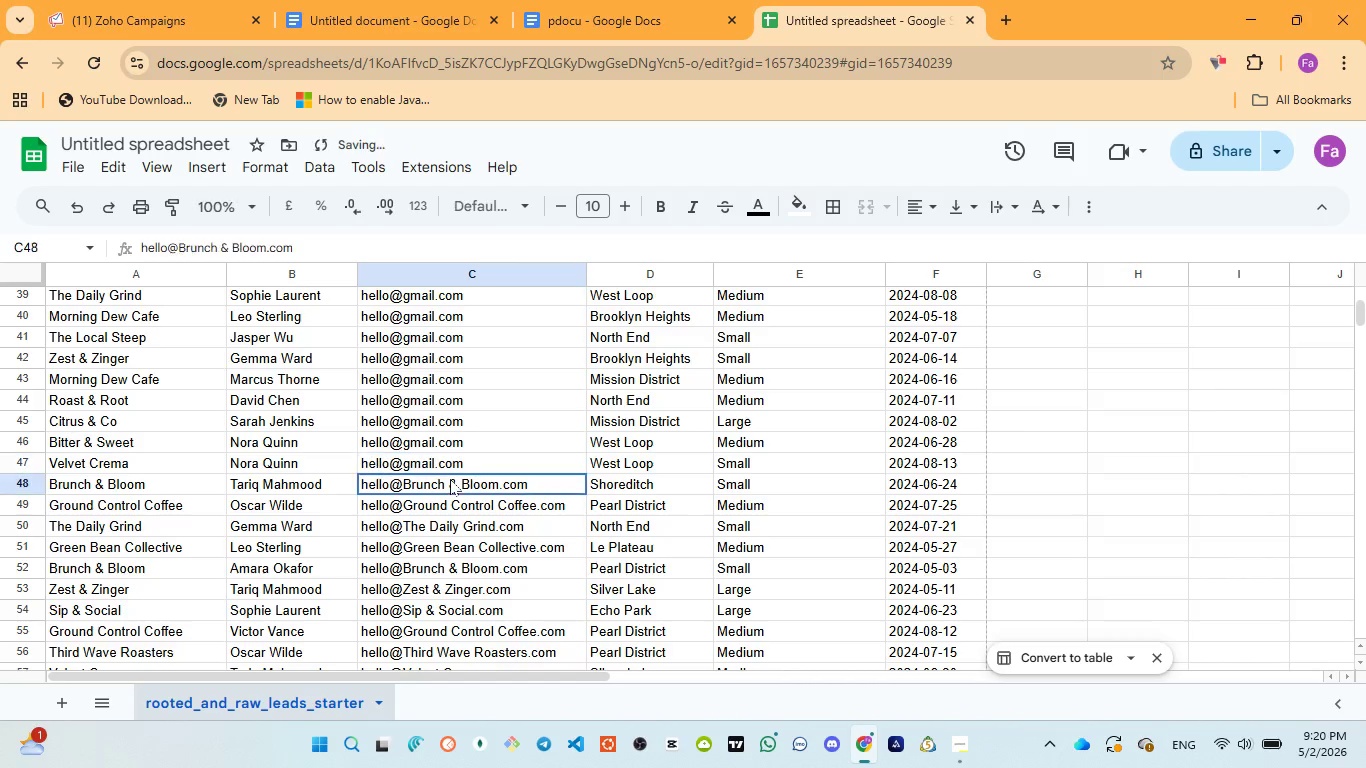 
double_click([450, 479])
 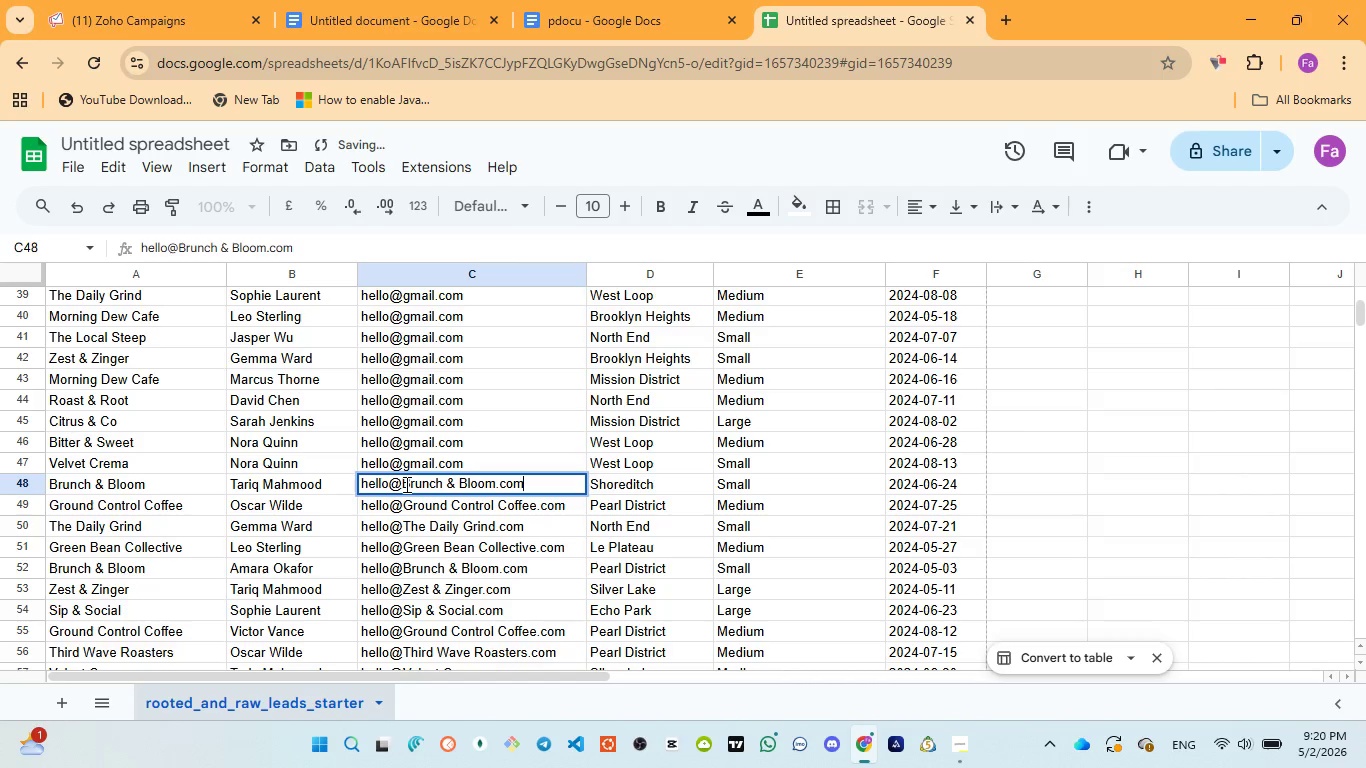 
left_click_drag(start_coordinate=[405, 484], to_coordinate=[496, 483])
 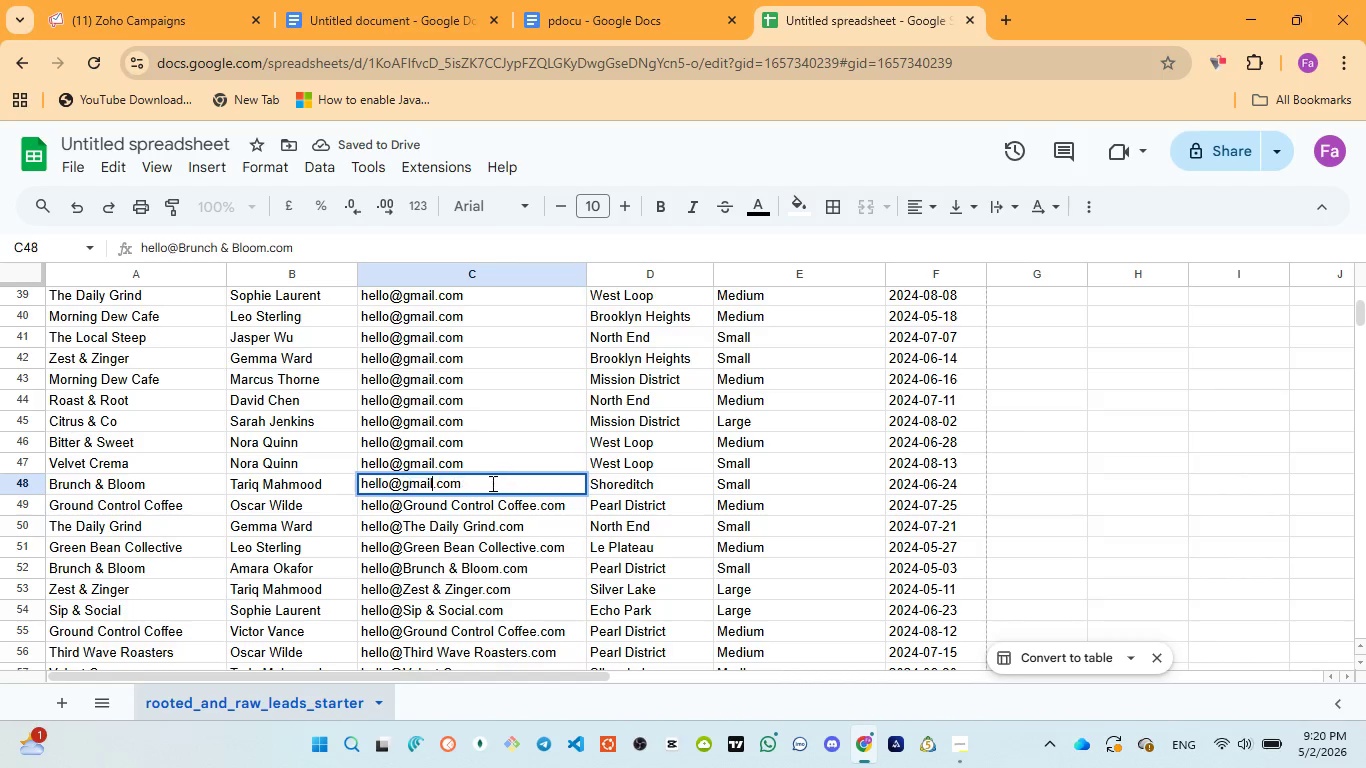 
key(Control+V)
 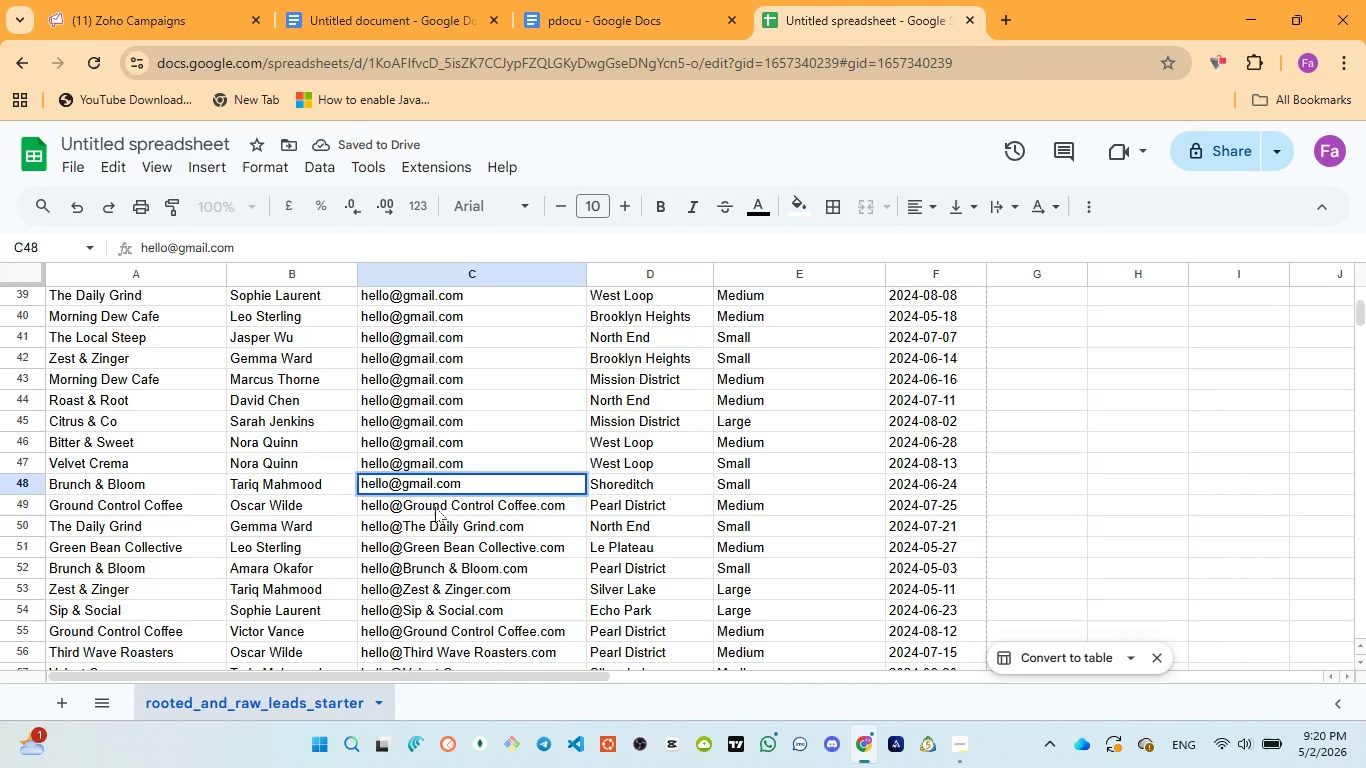 
double_click([435, 507])
 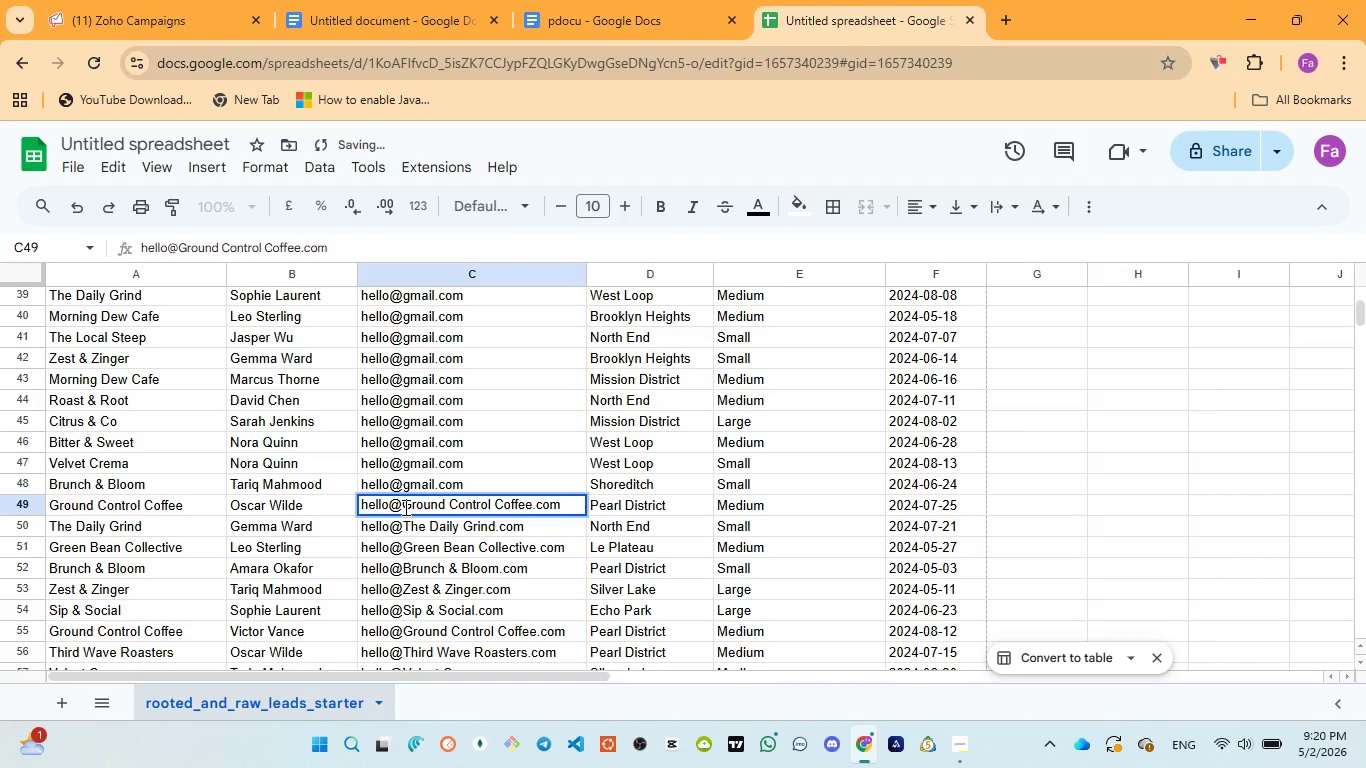 
left_click_drag(start_coordinate=[404, 507], to_coordinate=[532, 493])
 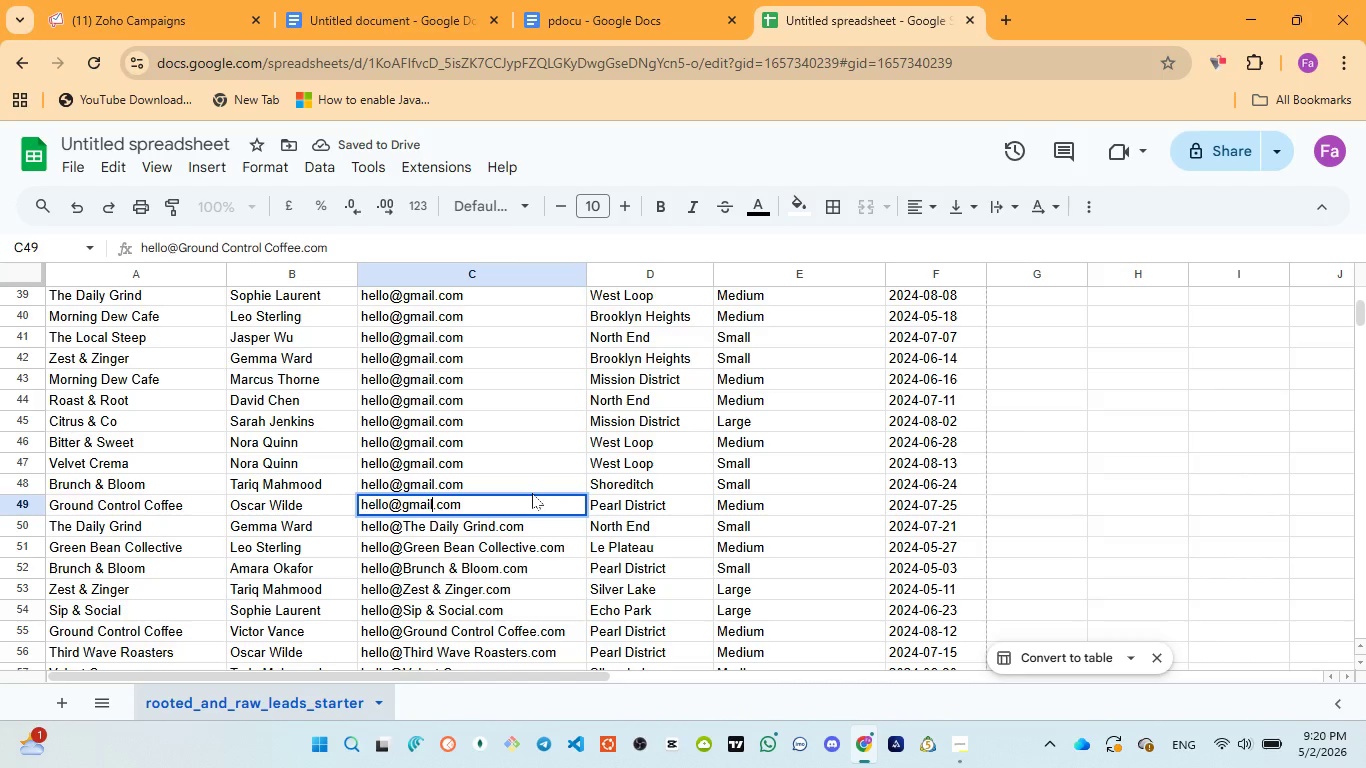 
key(Control+V)
 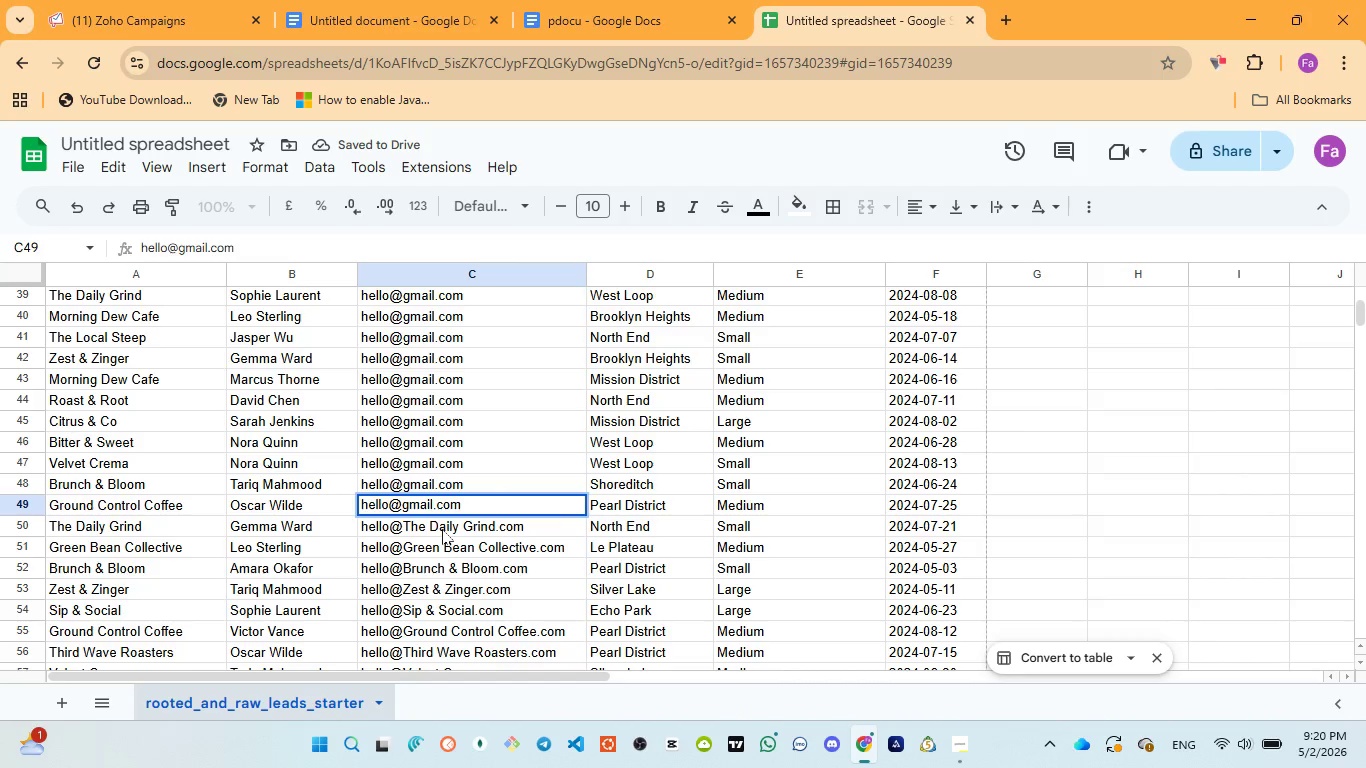 
double_click([441, 529])
 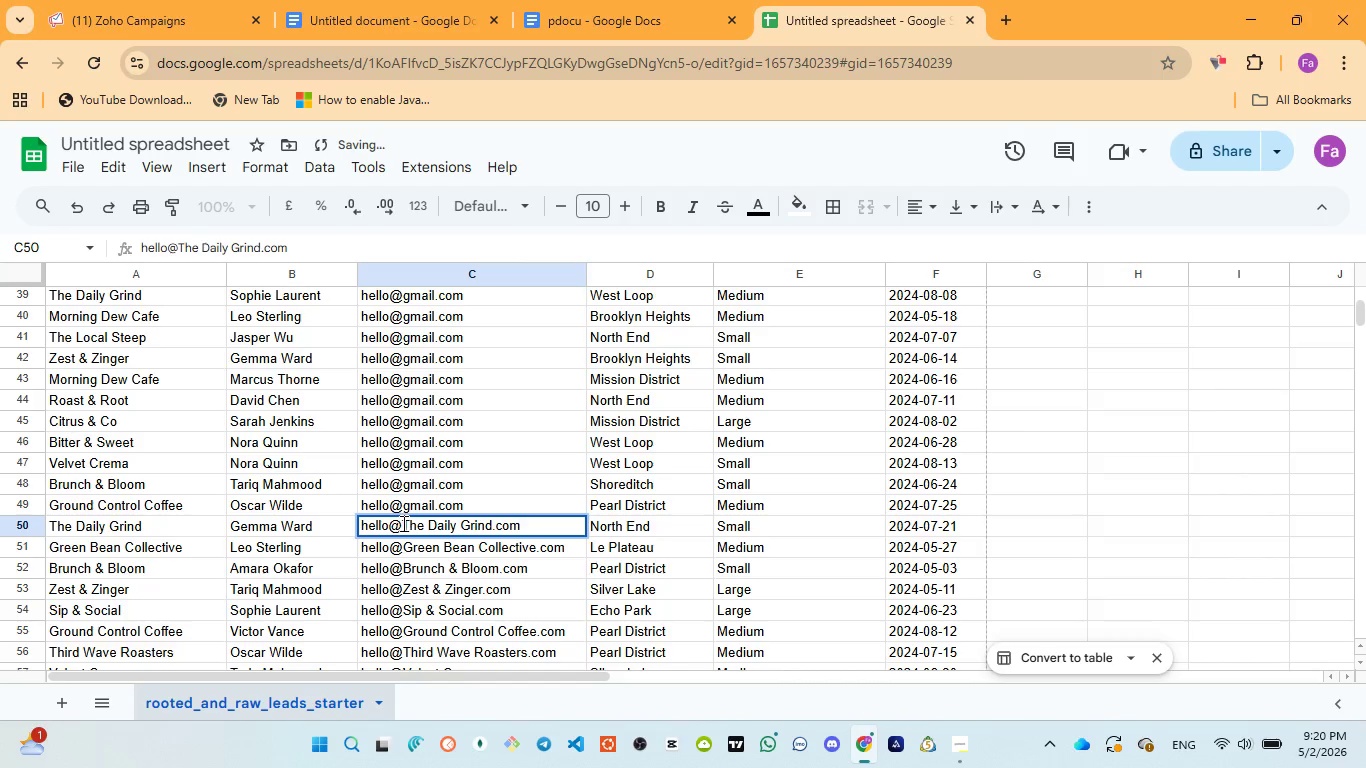 
left_click_drag(start_coordinate=[402, 523], to_coordinate=[492, 521])
 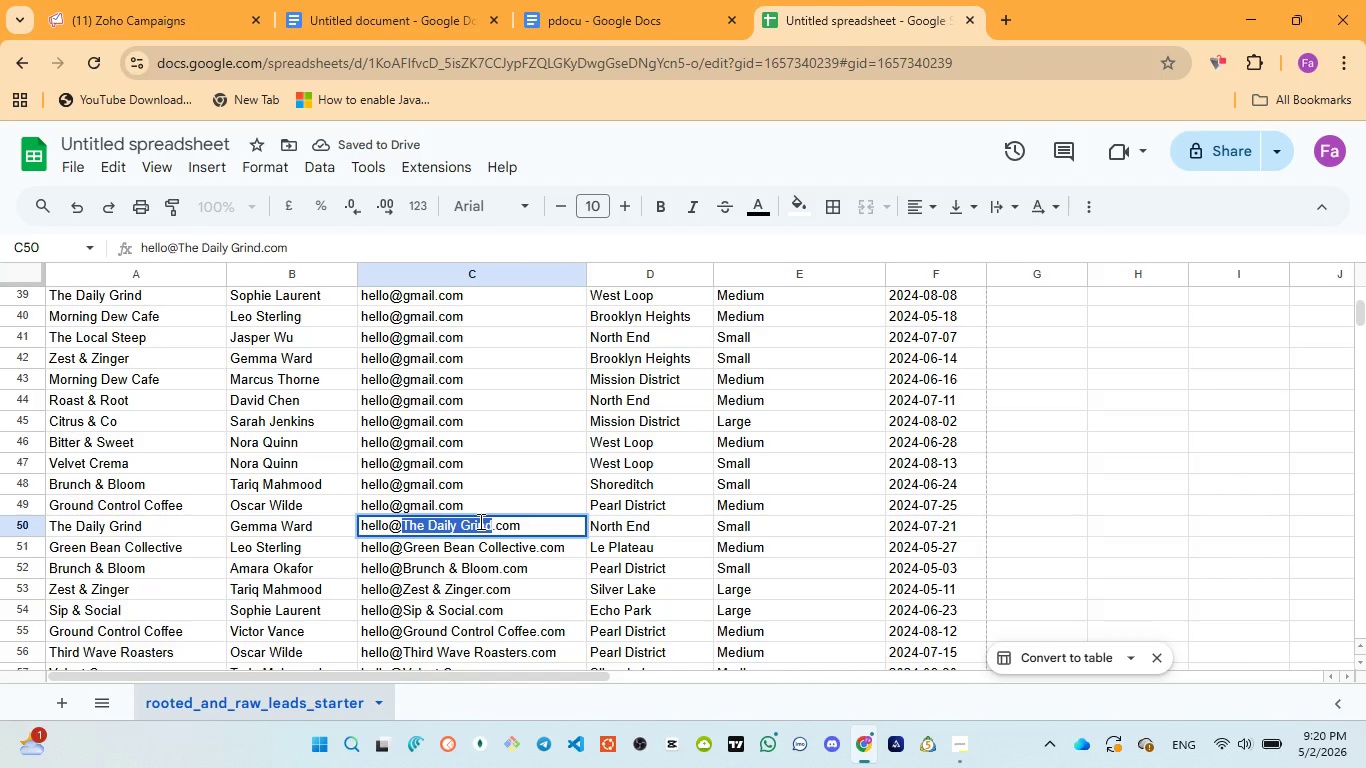 
key(Control+V)
 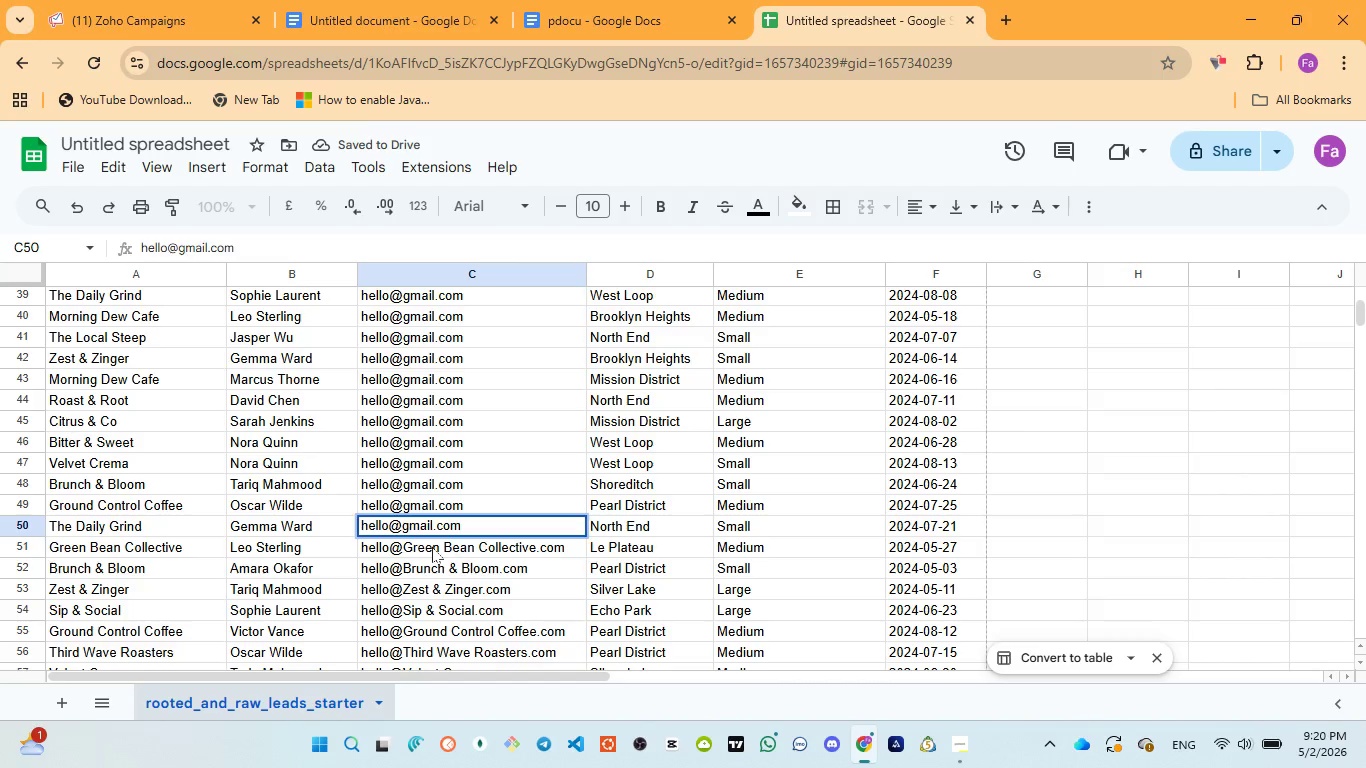 
double_click([432, 547])
 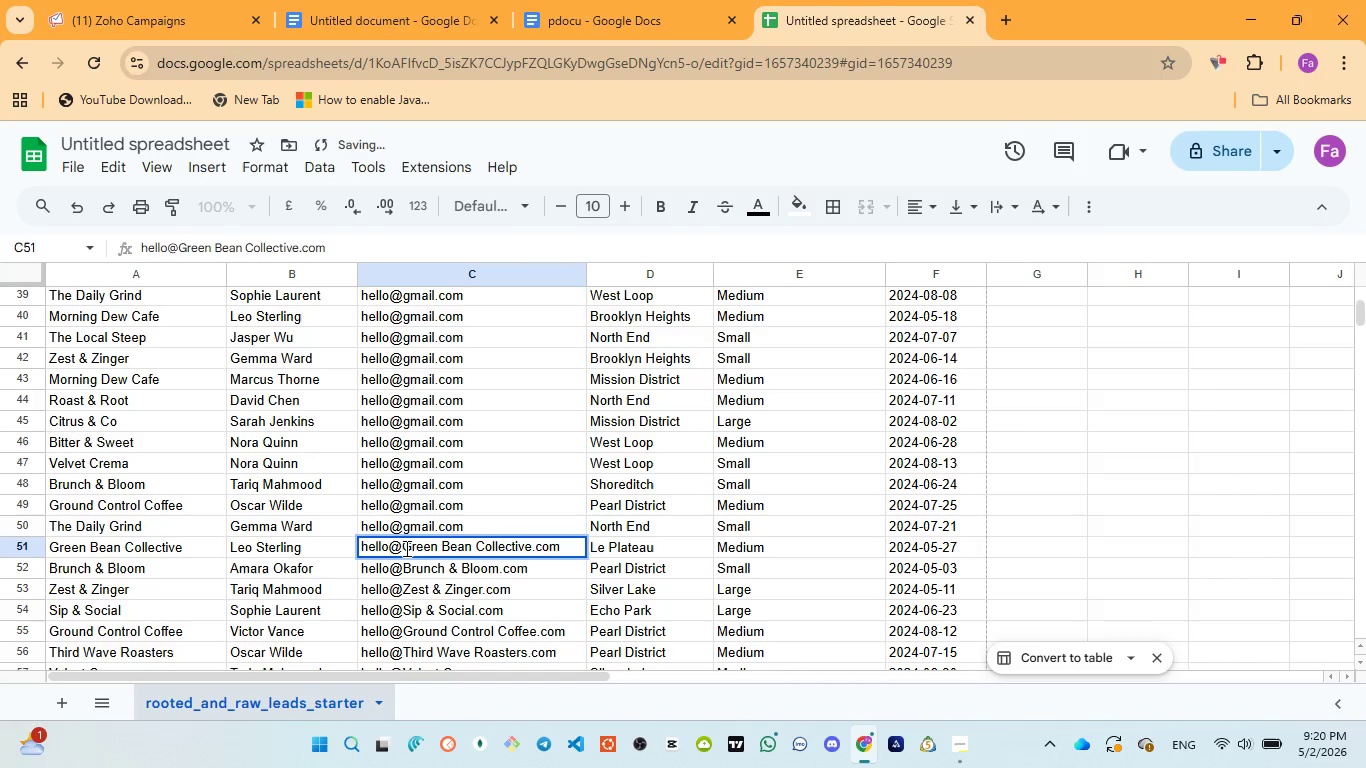 
left_click_drag(start_coordinate=[405, 548], to_coordinate=[530, 546])
 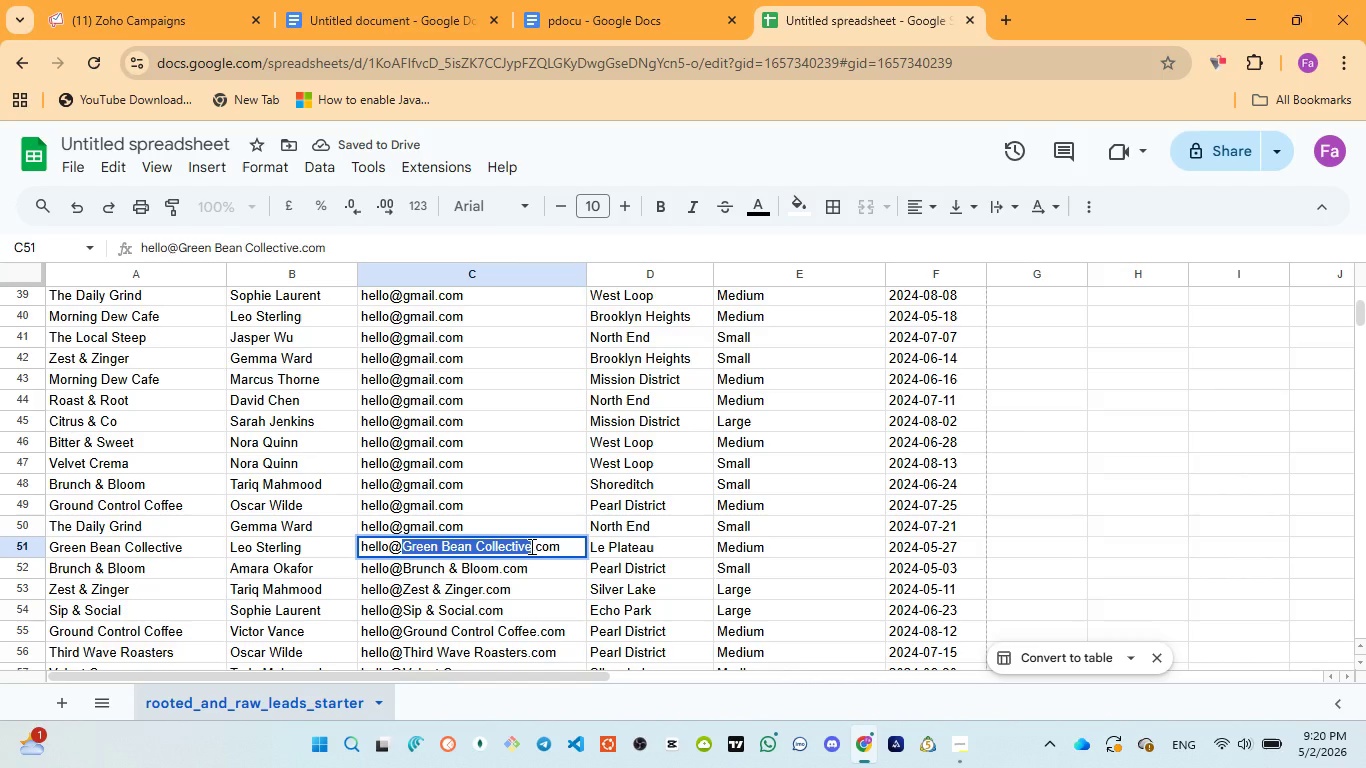 
key(Control+V)
 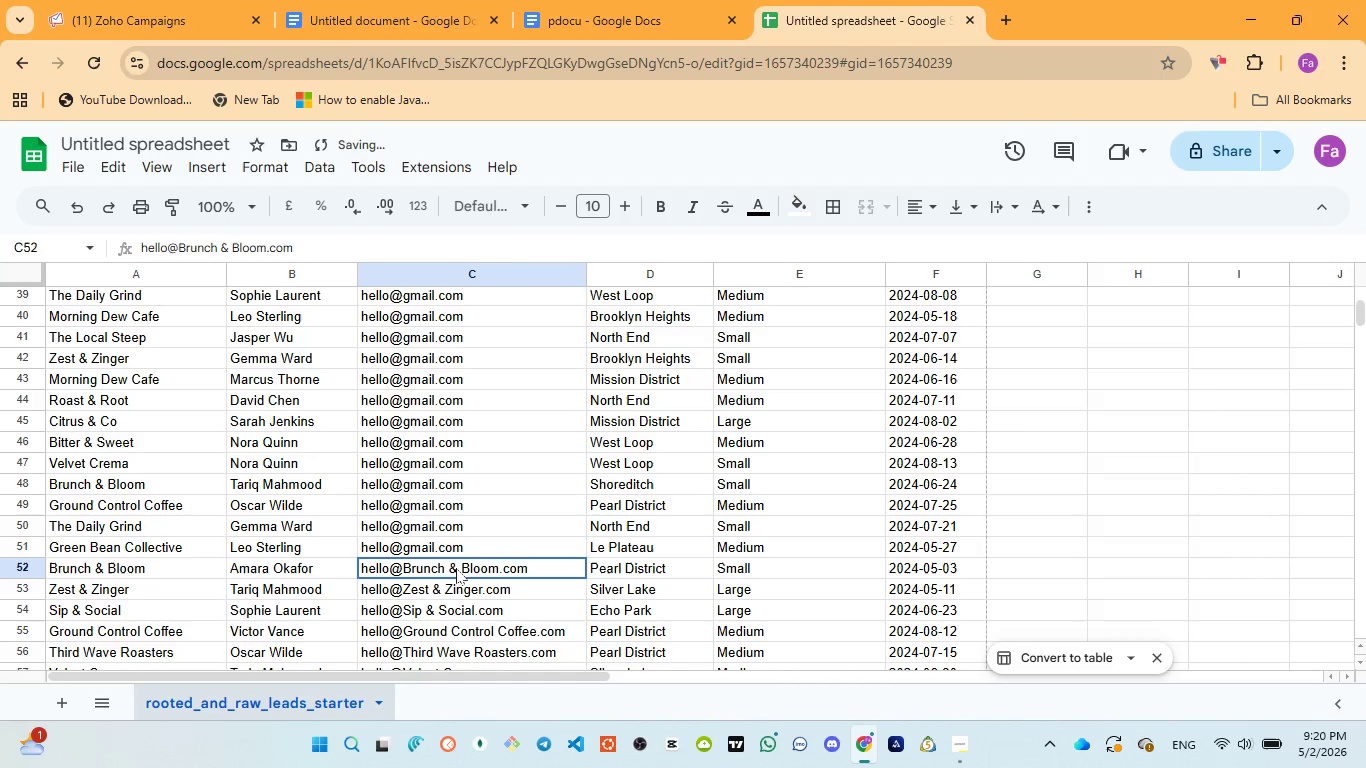 
double_click([456, 568])
 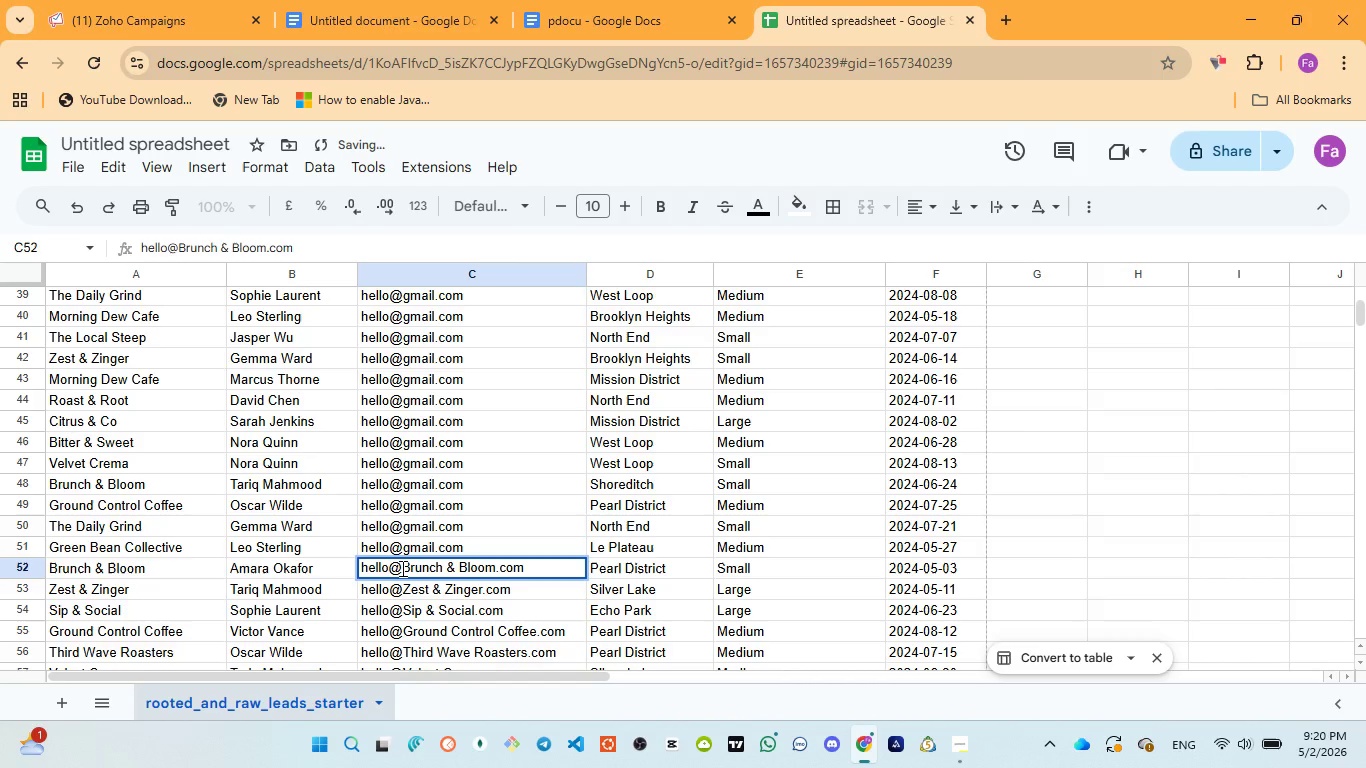 
left_click_drag(start_coordinate=[401, 568], to_coordinate=[497, 568])
 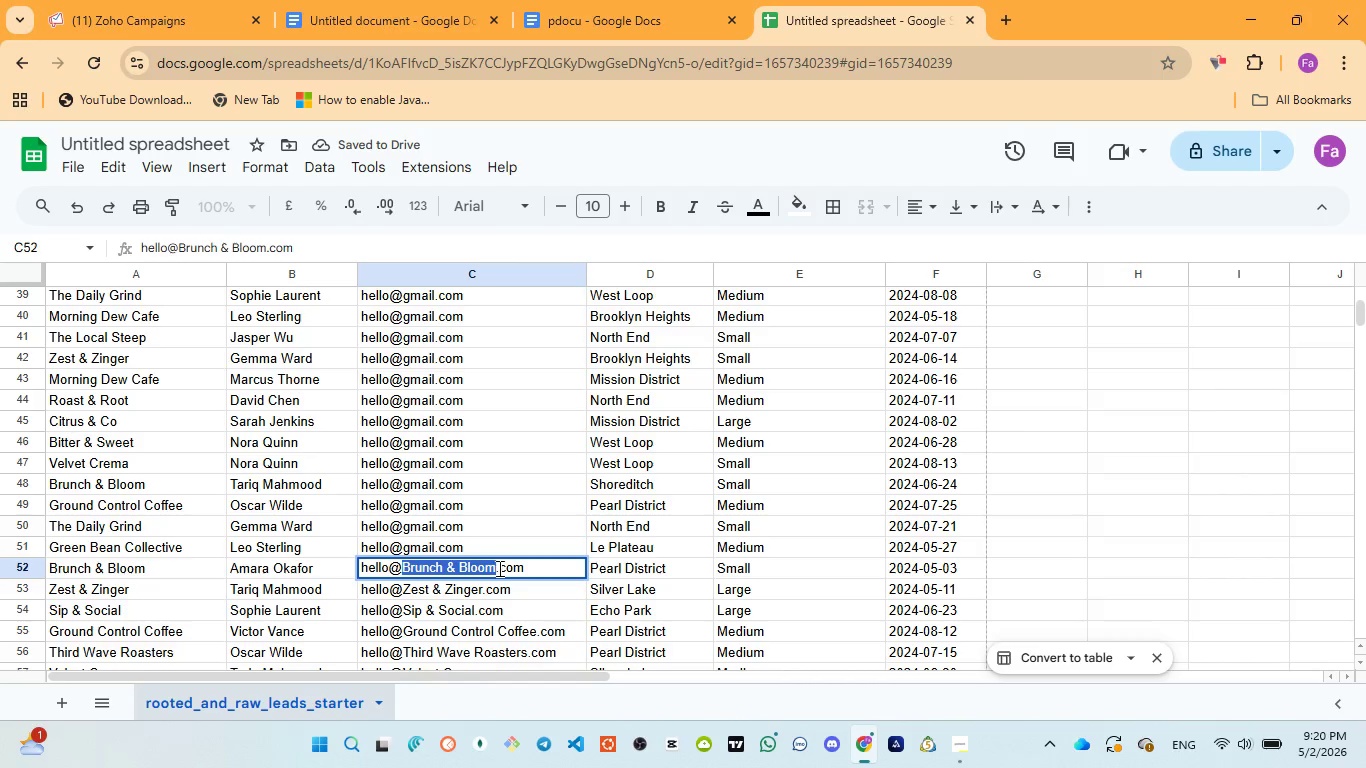 
key(Control+V)
 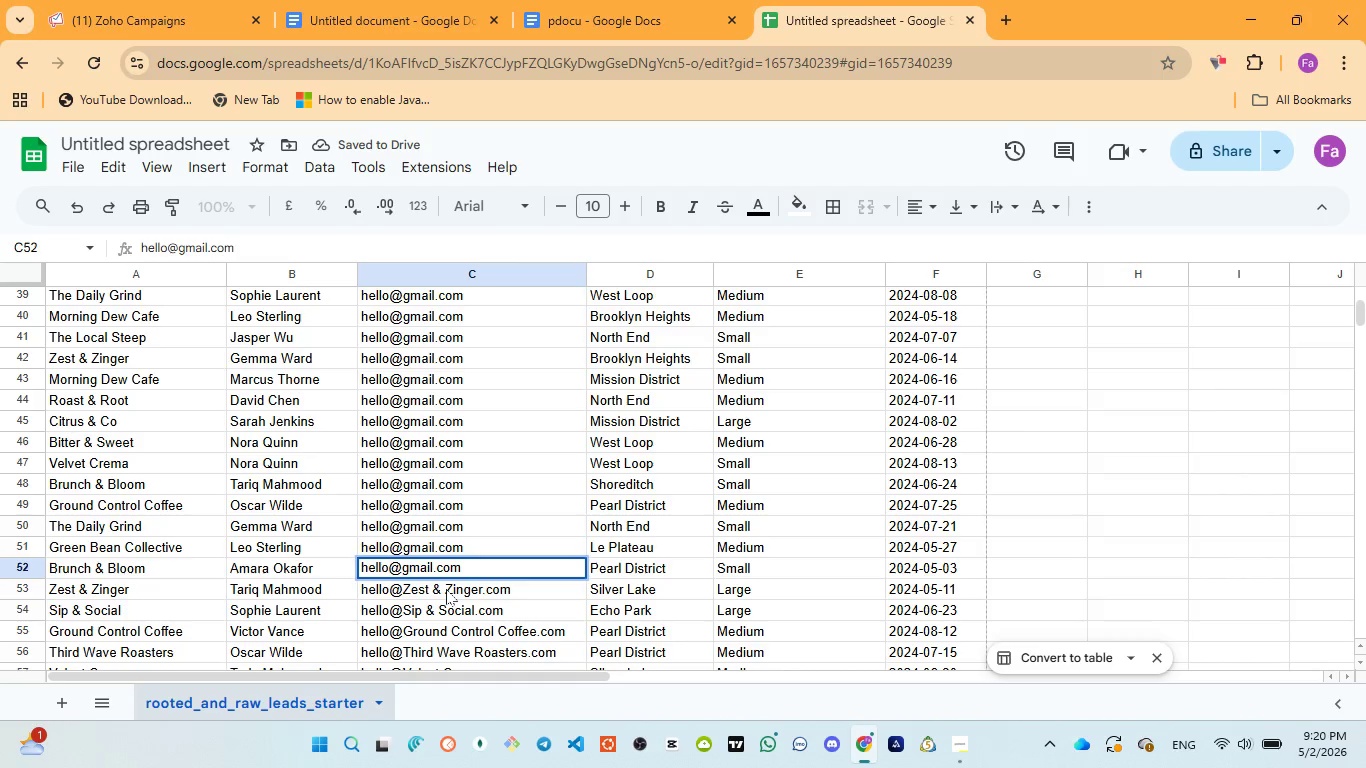 
double_click([446, 589])
 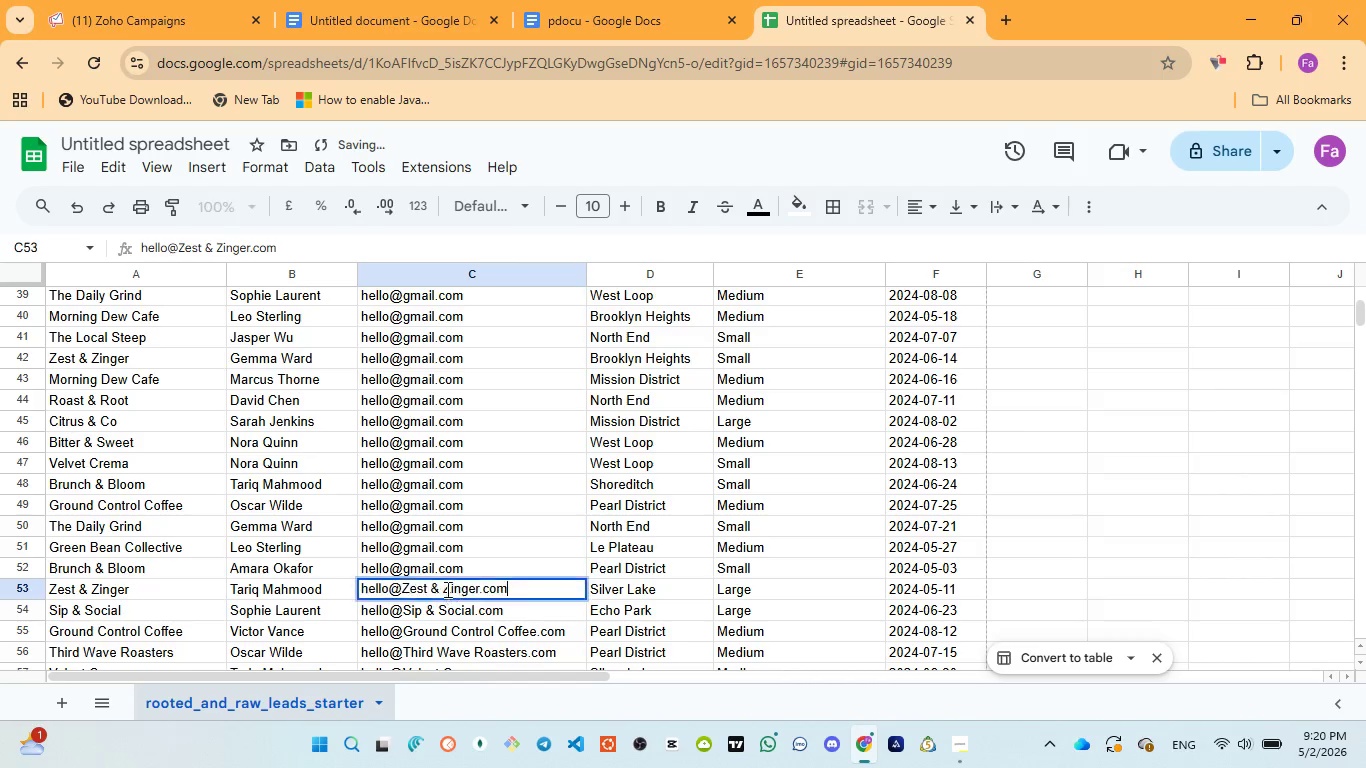 
triple_click([446, 589])
 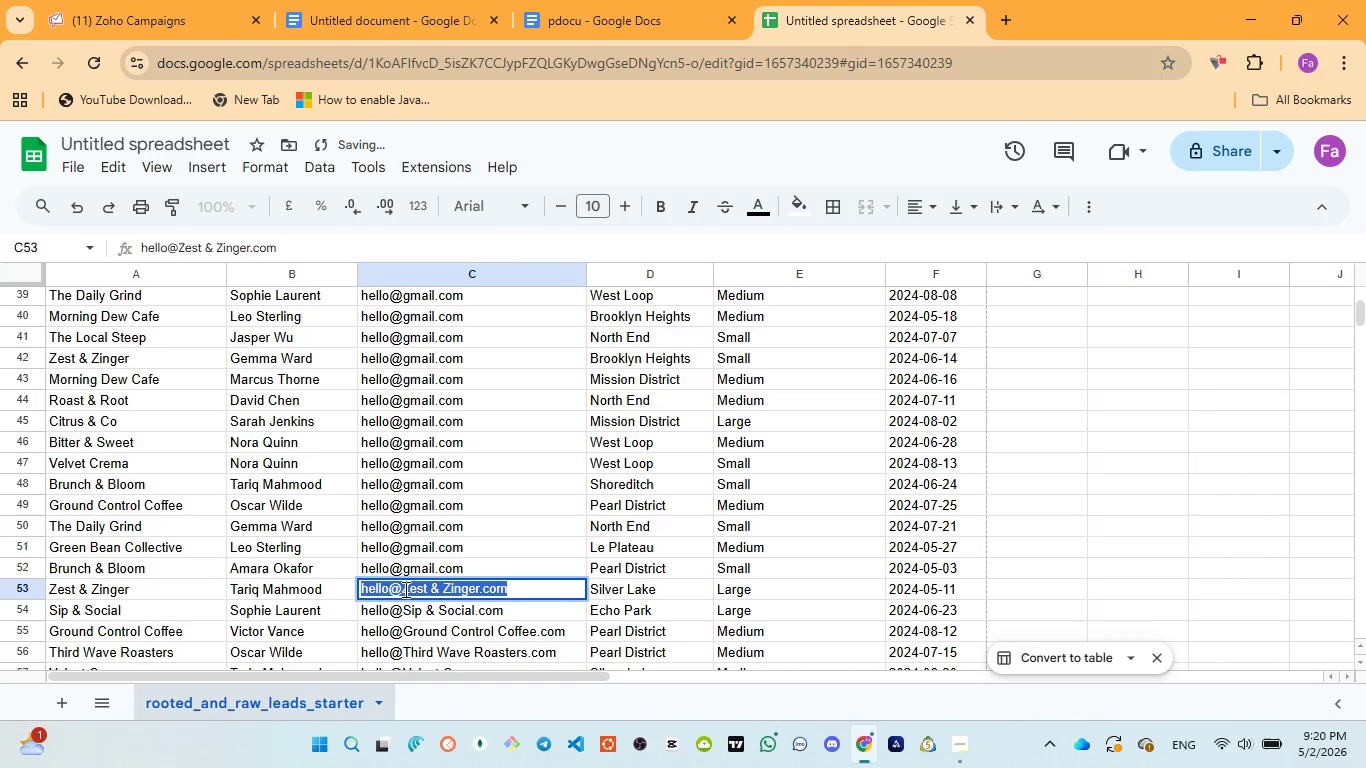 
left_click([401, 589])
 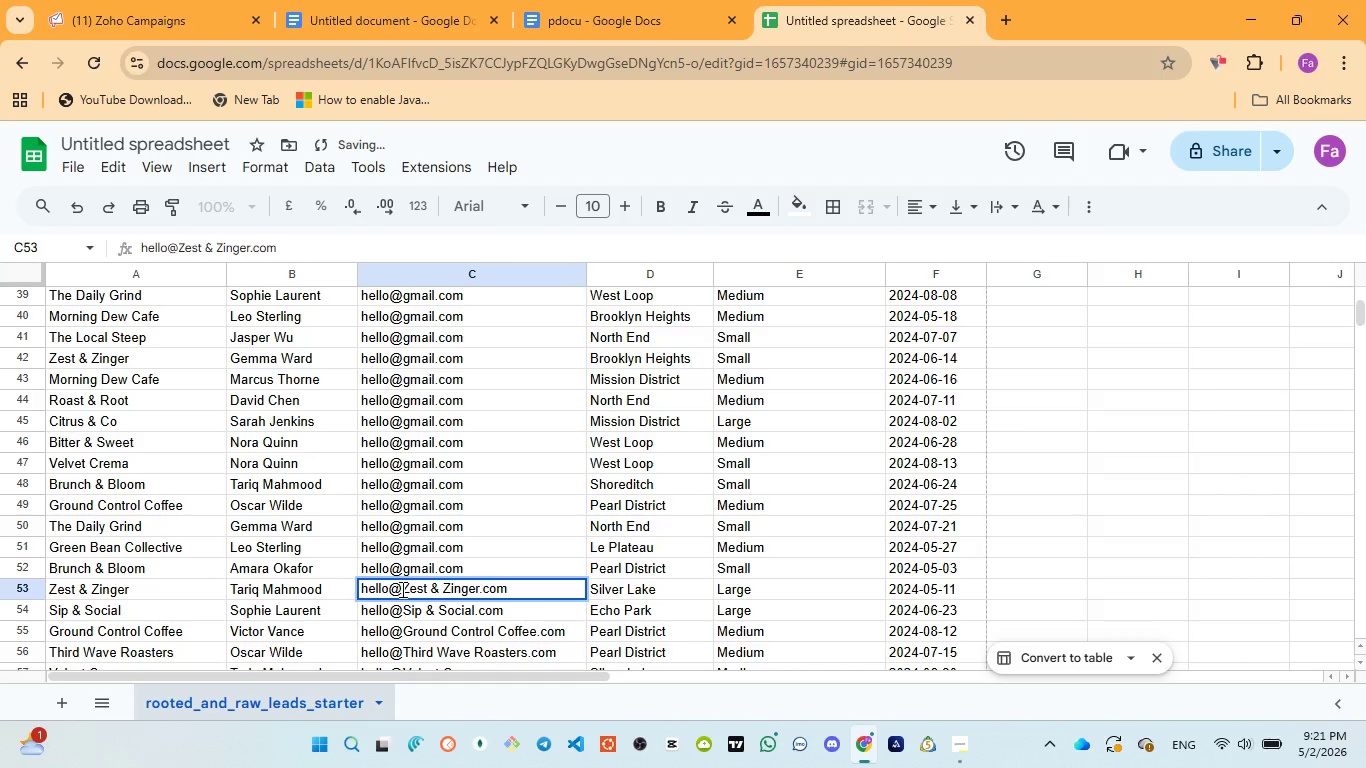 
left_click_drag(start_coordinate=[401, 588], to_coordinate=[479, 589])
 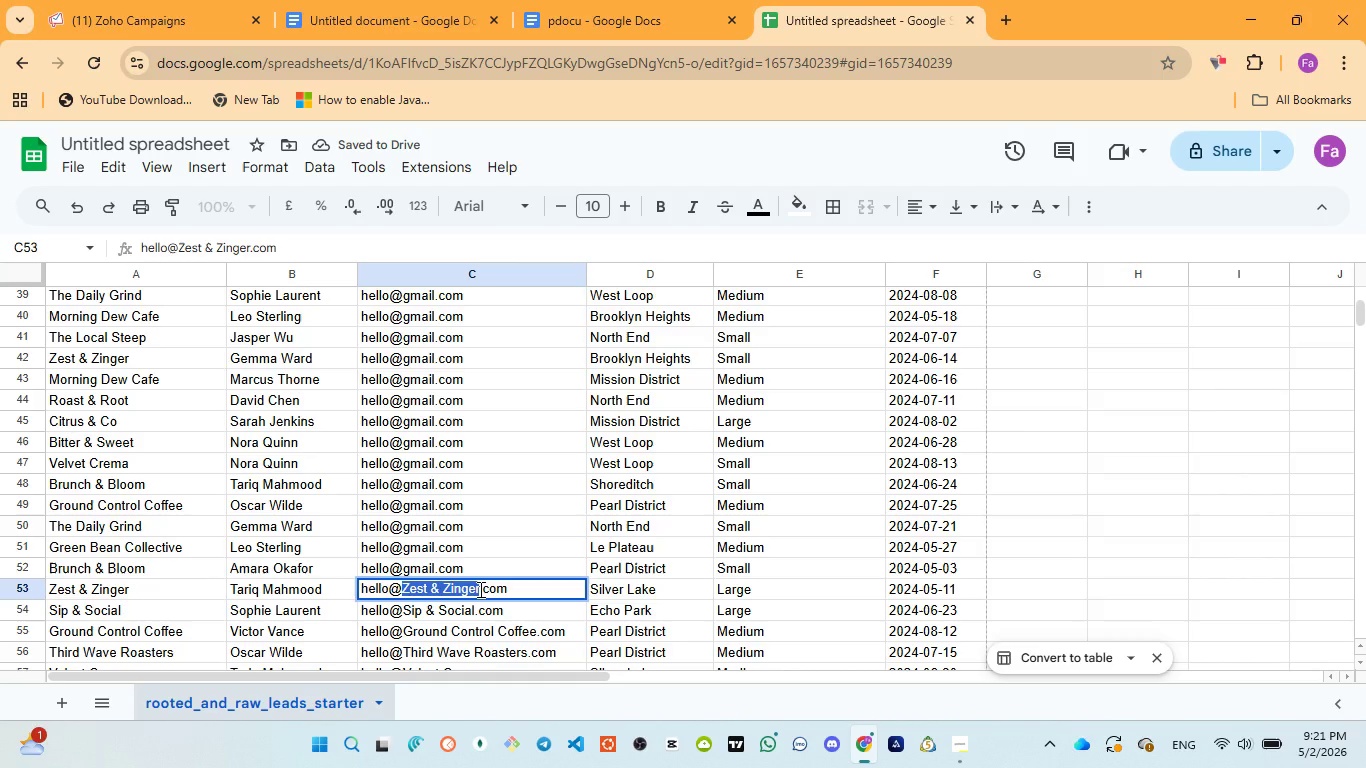 
key(Control+V)
 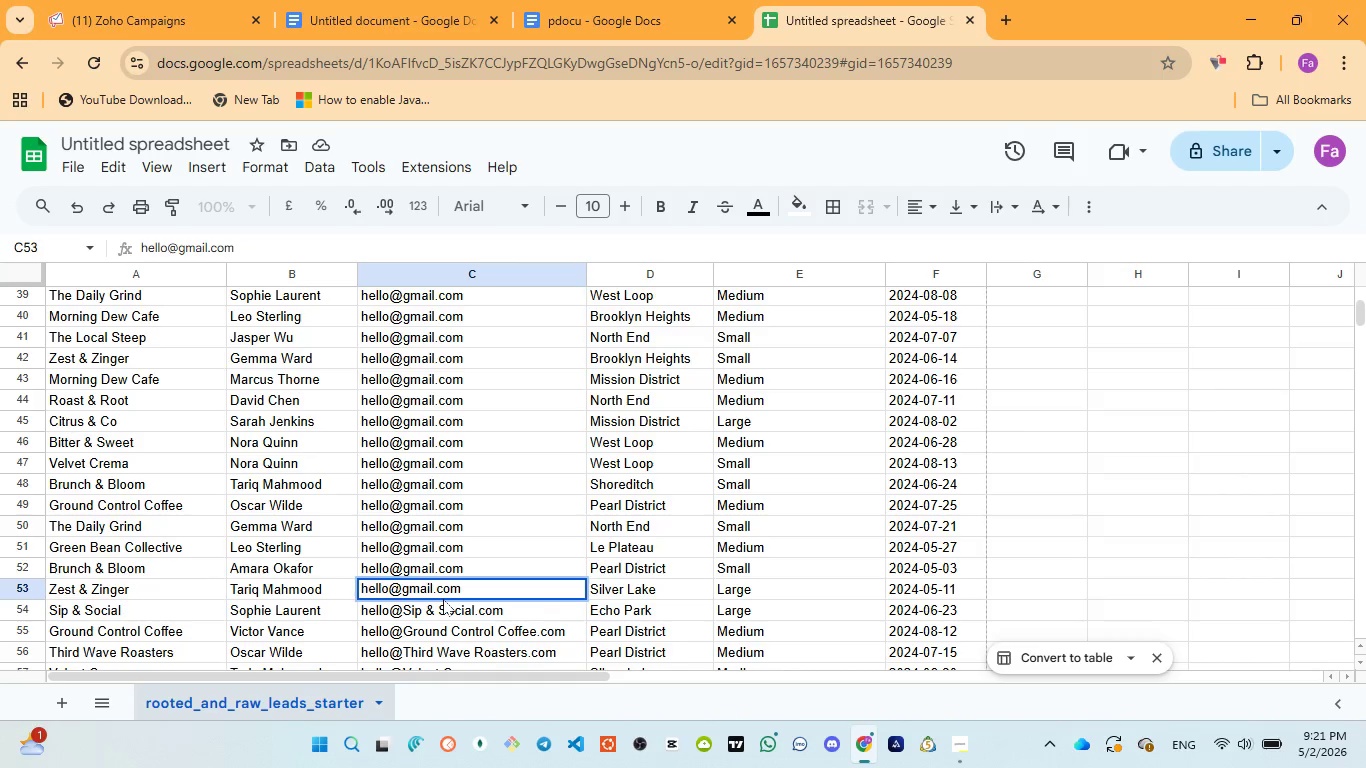 
double_click([443, 599])
 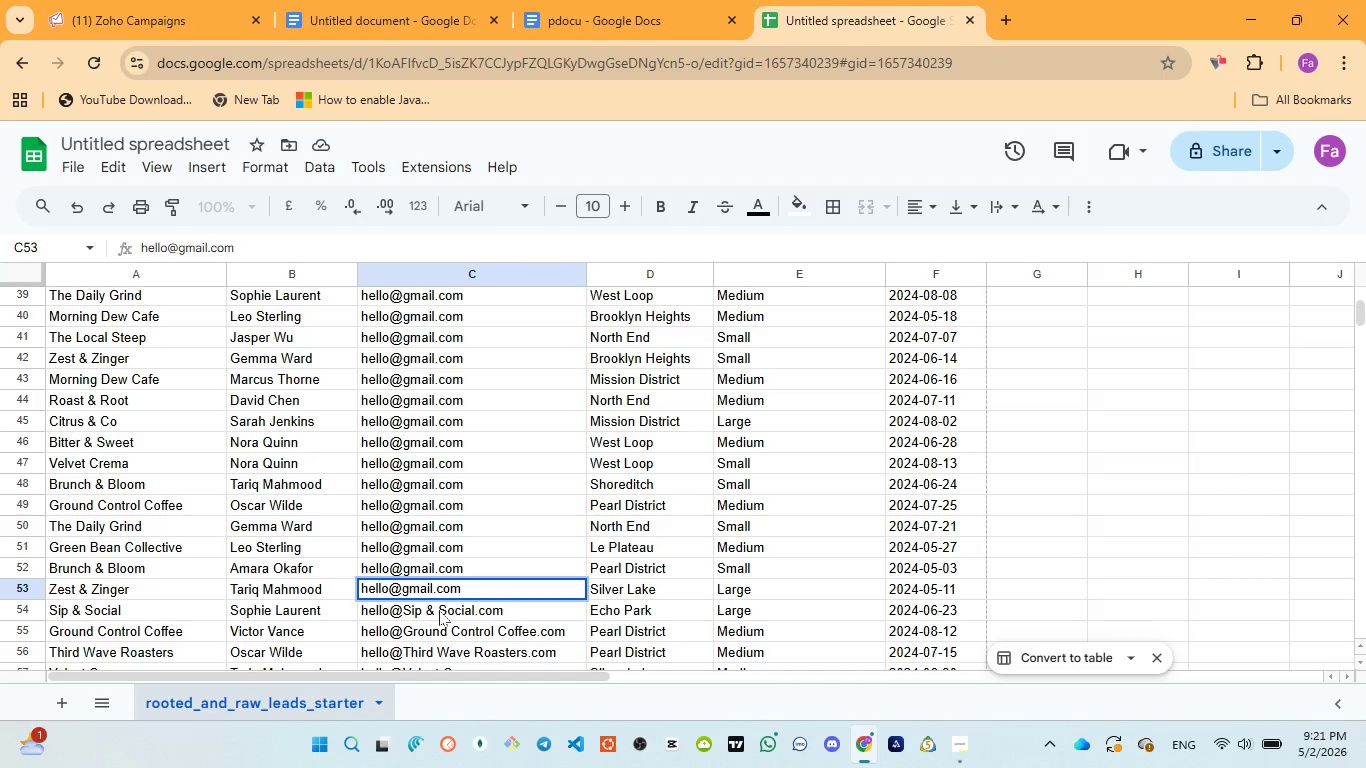 
triple_click([439, 610])
 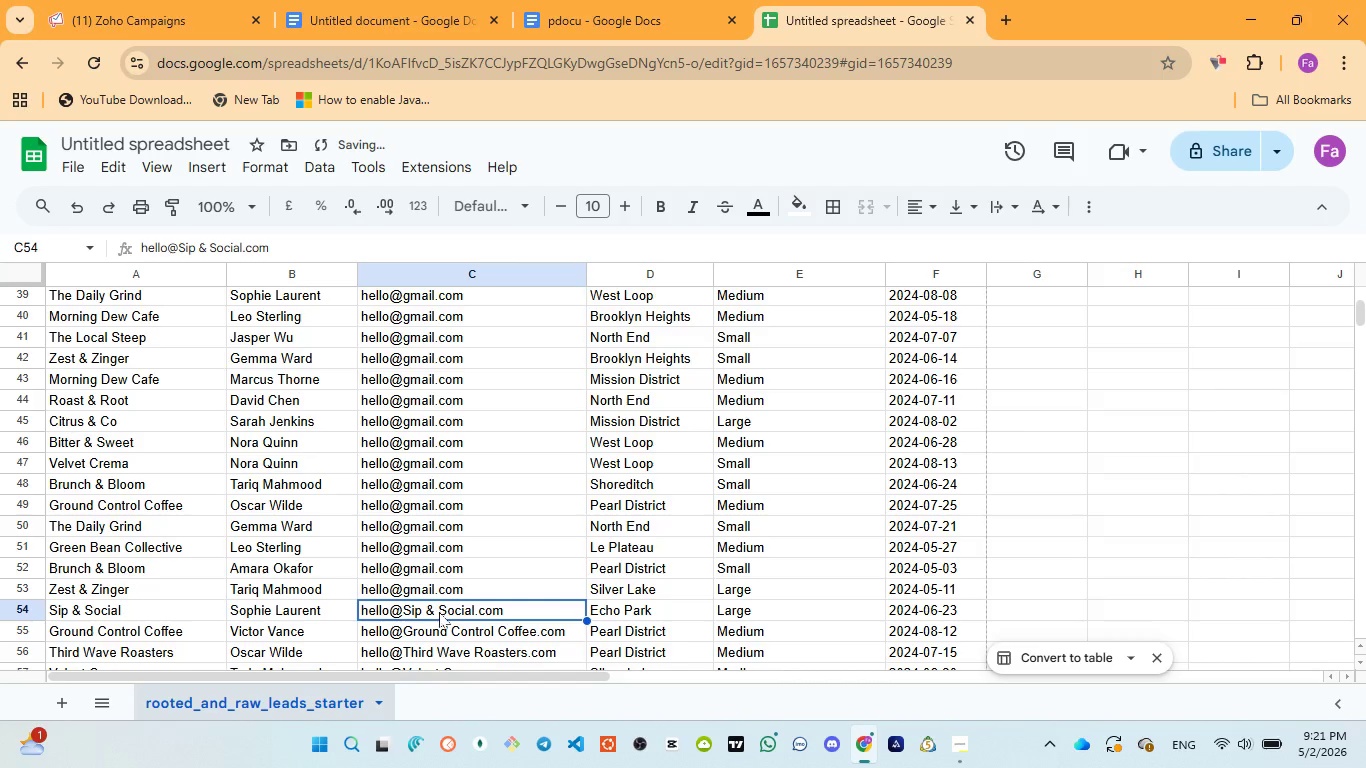 
triple_click([439, 612])
 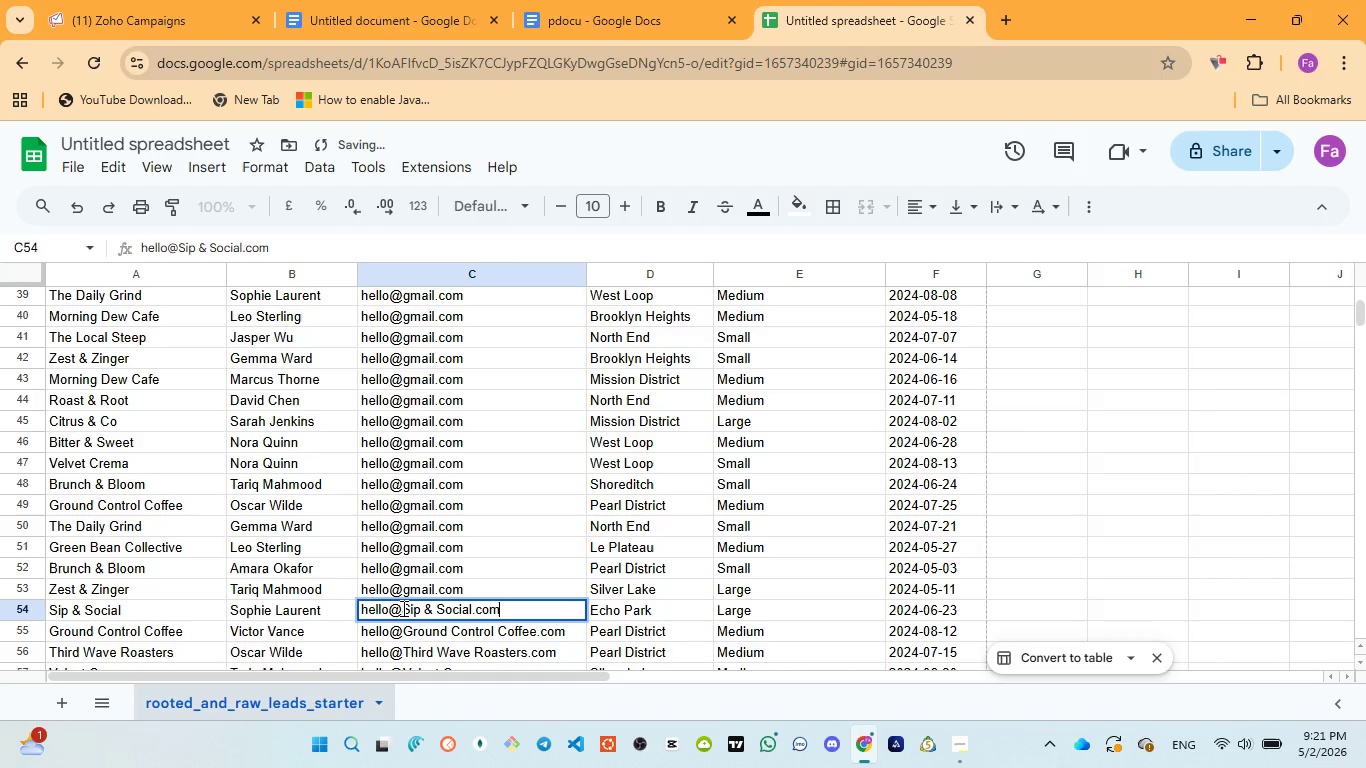 
left_click_drag(start_coordinate=[402, 608], to_coordinate=[471, 606])
 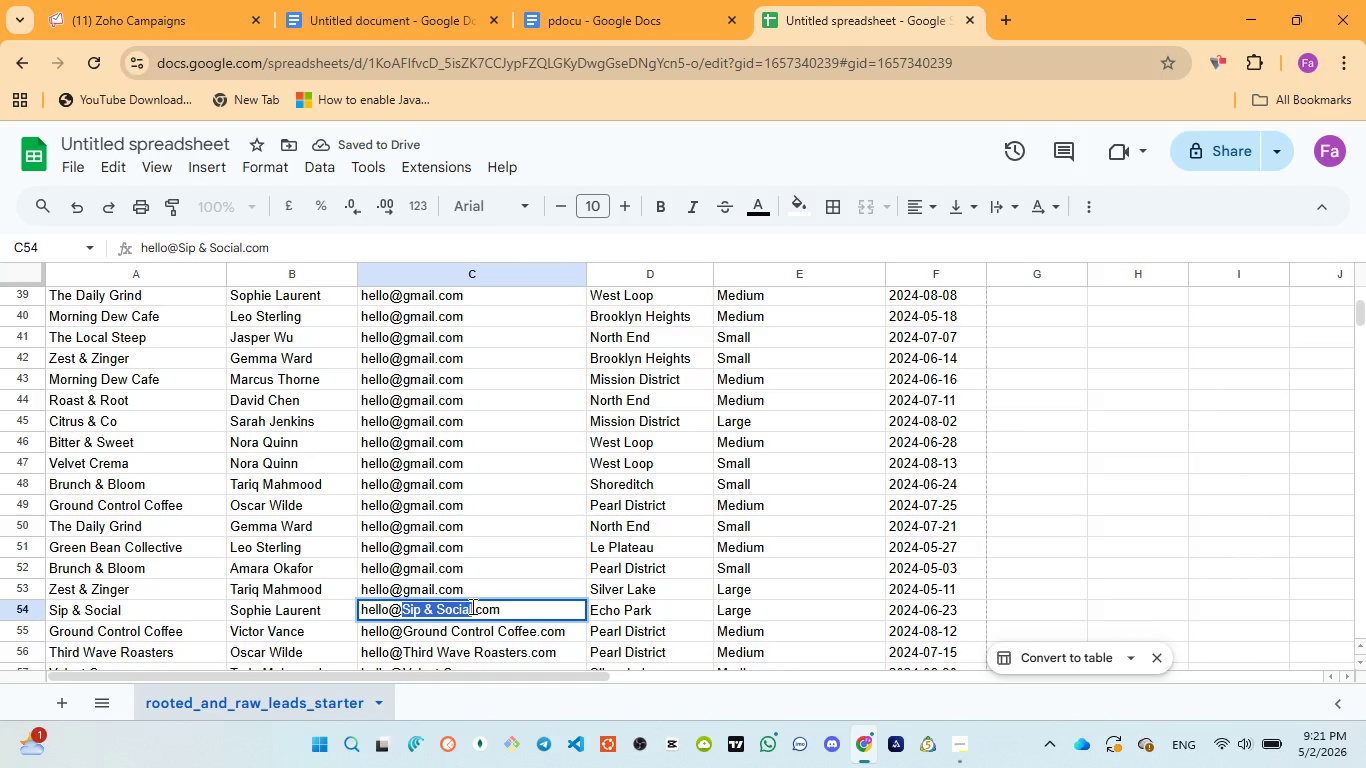 
key(Control+V)
 